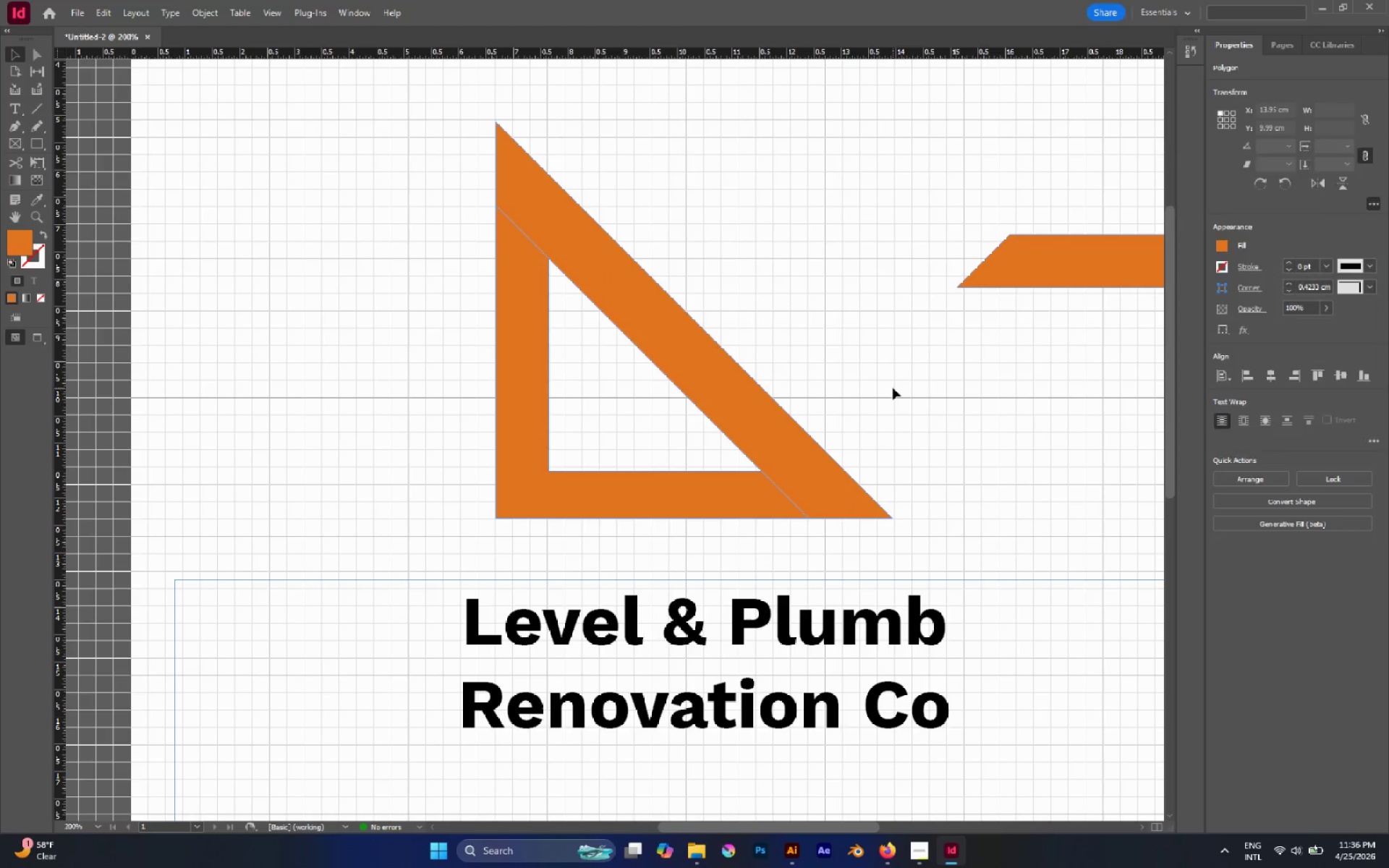 
key(Control+Shift+V)
 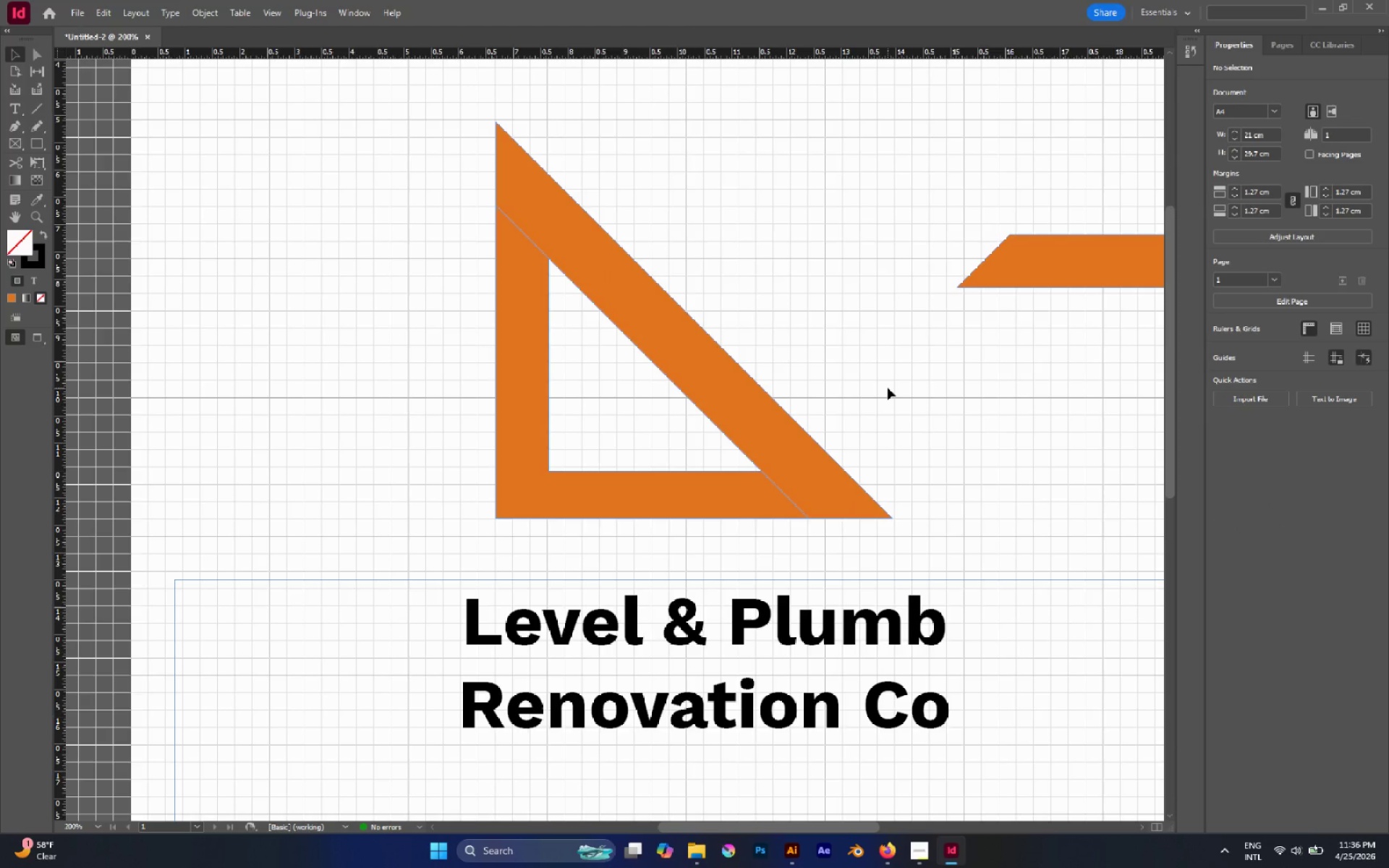 
key(Control+V)
 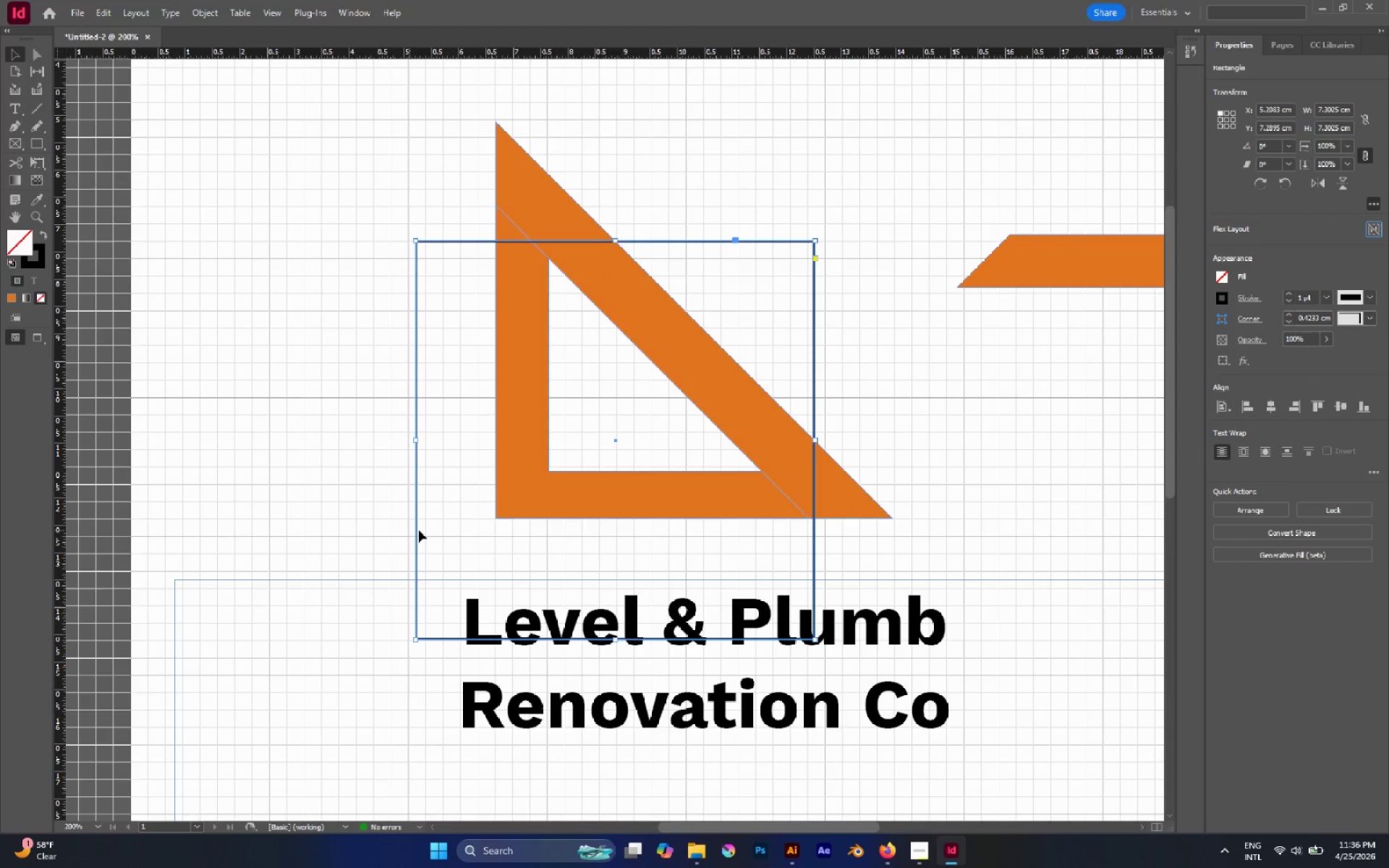 
left_click_drag(start_coordinate=[415, 526], to_coordinate=[497, 407])
 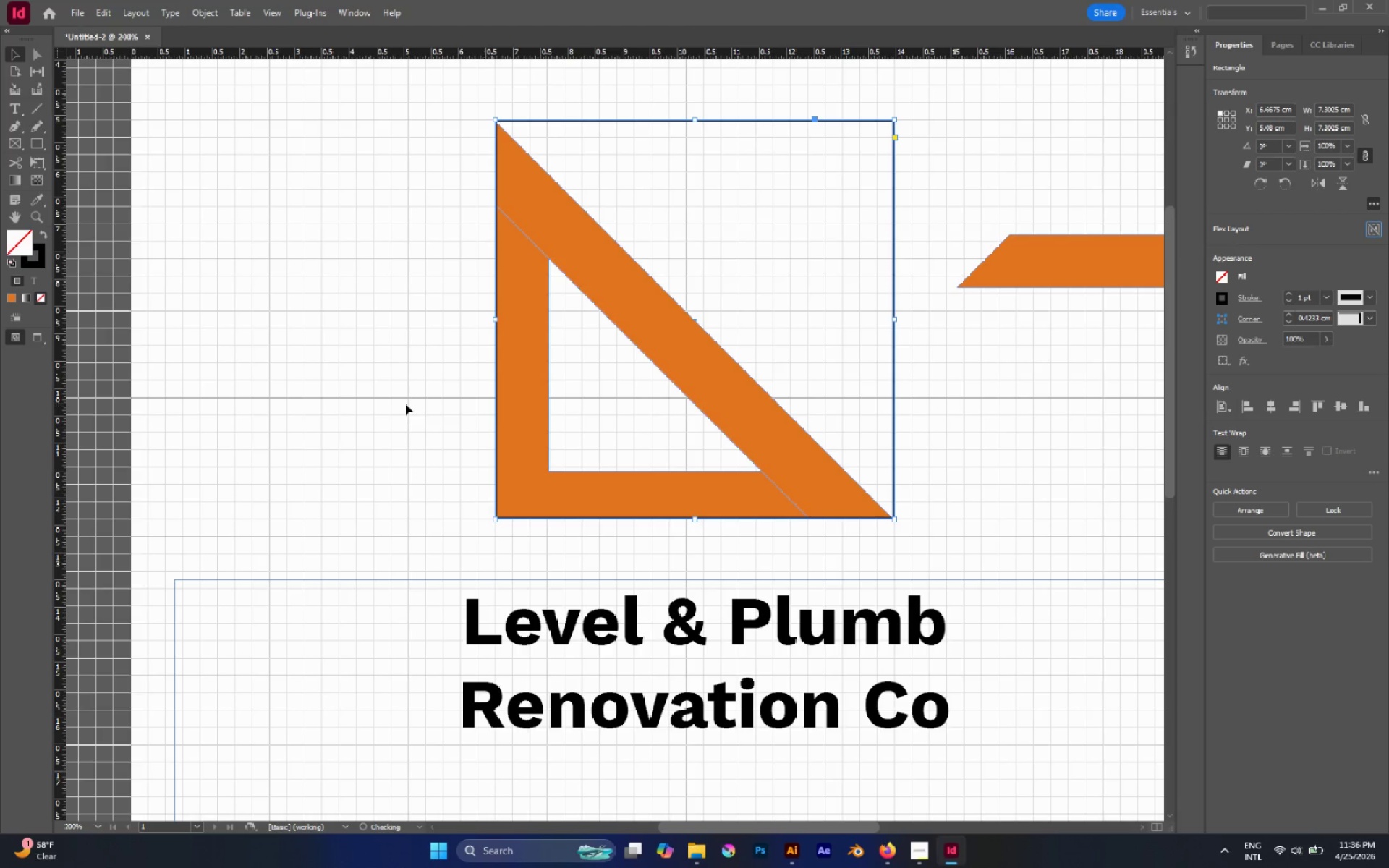 
left_click([405, 404])
 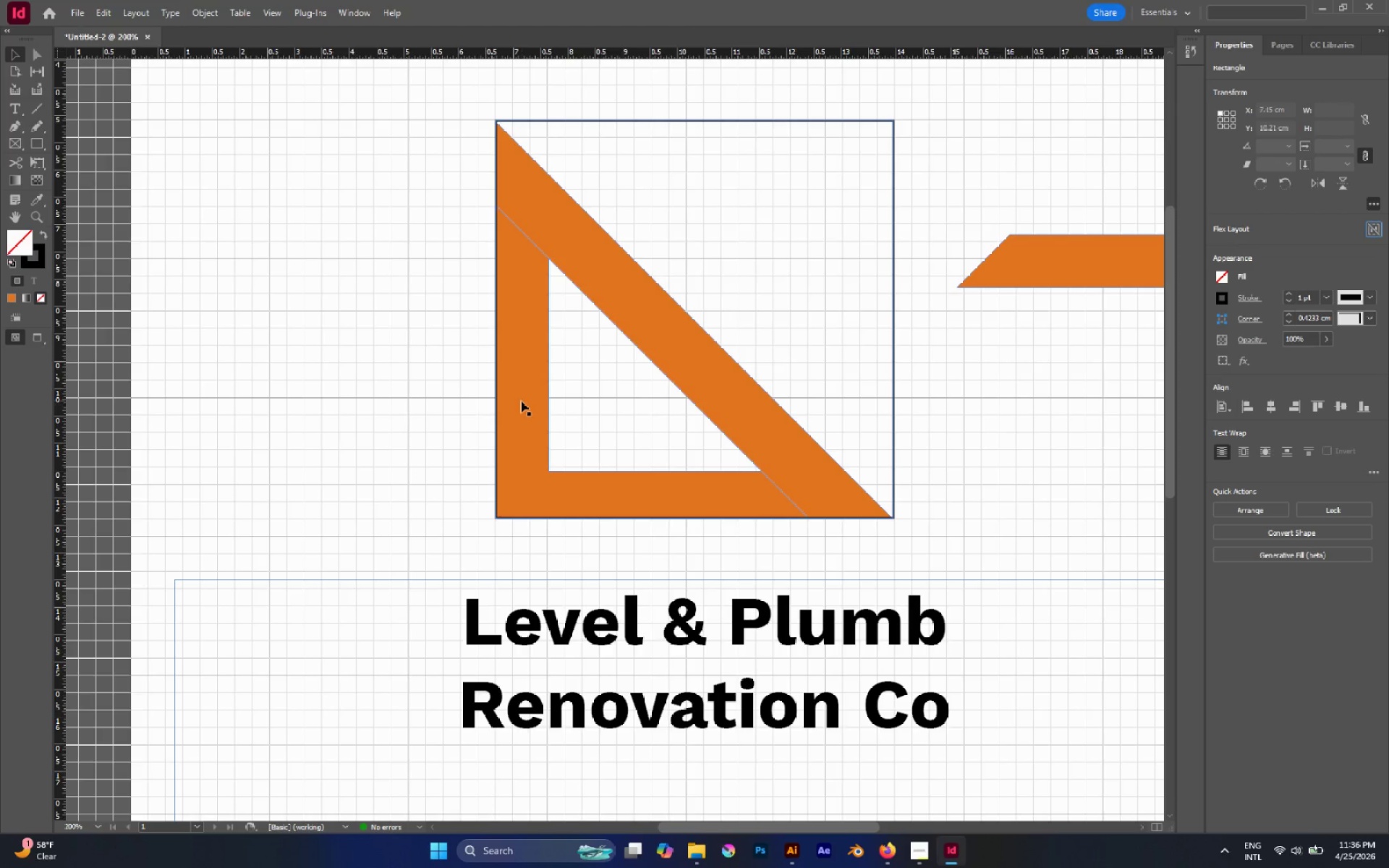 
scroll: coordinate [521, 401], scroll_direction: up, amount: 2.0
 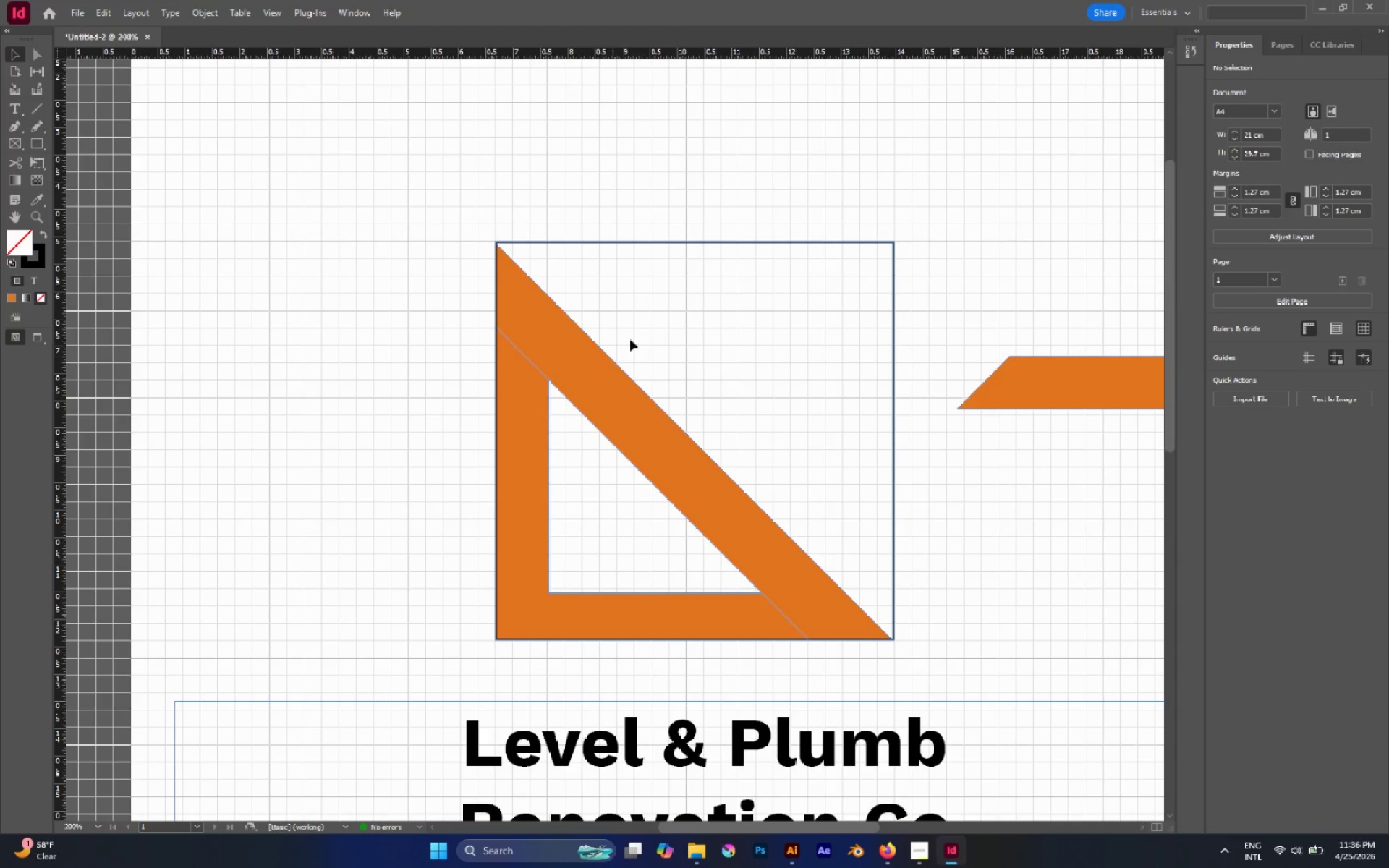 
left_click([674, 323])
 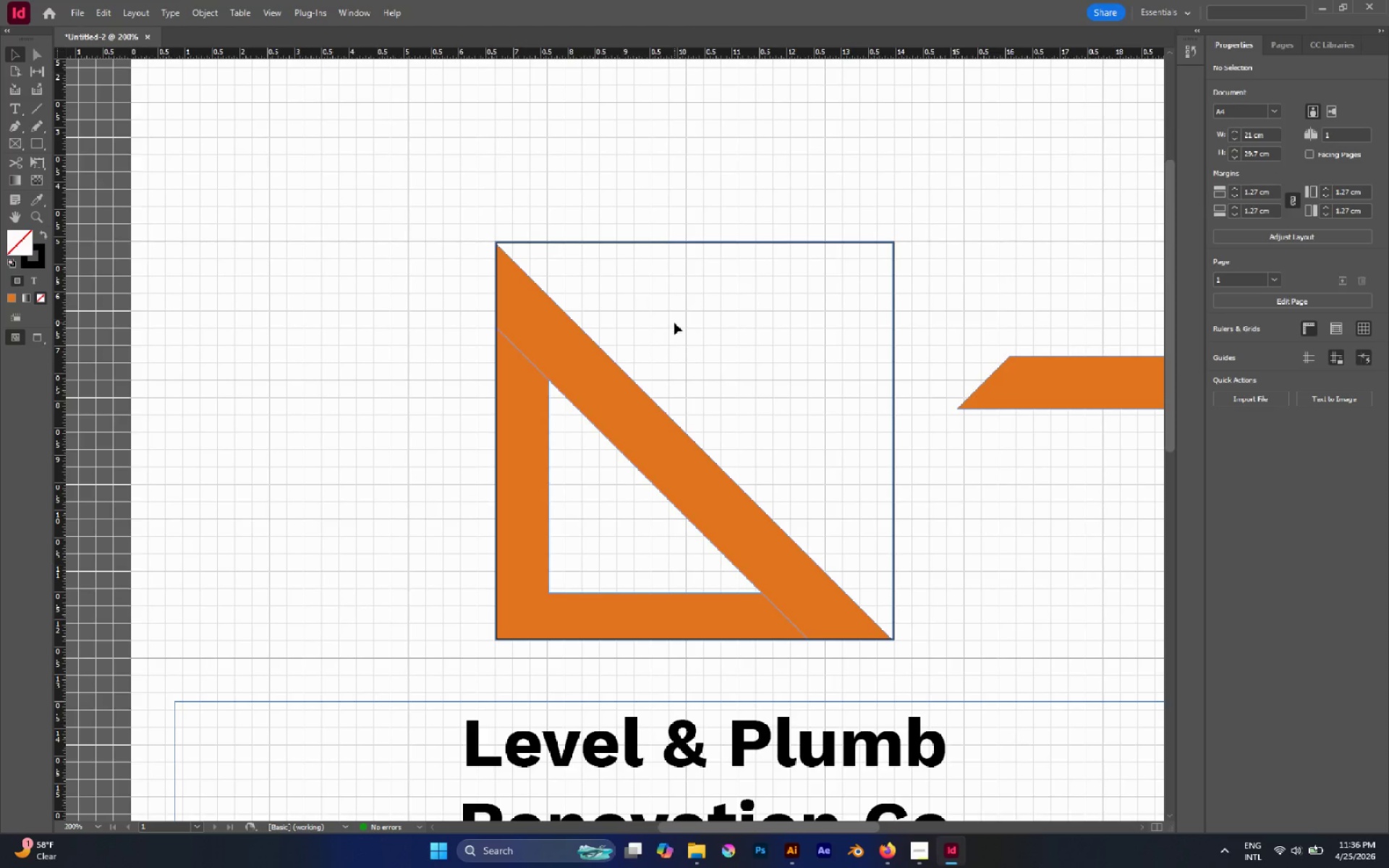 
key(Control+Semicolon)
 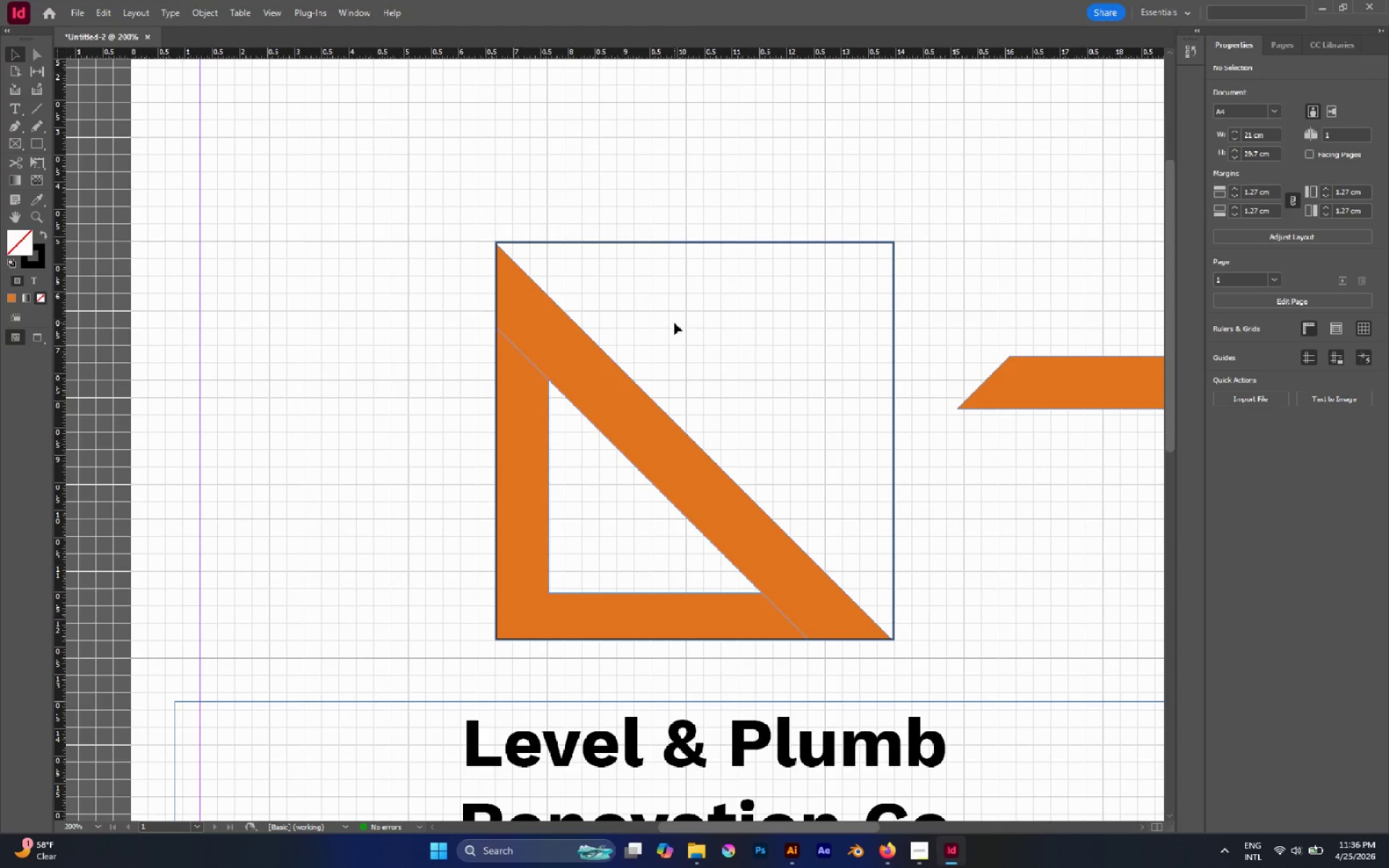 
left_click([746, 322])
 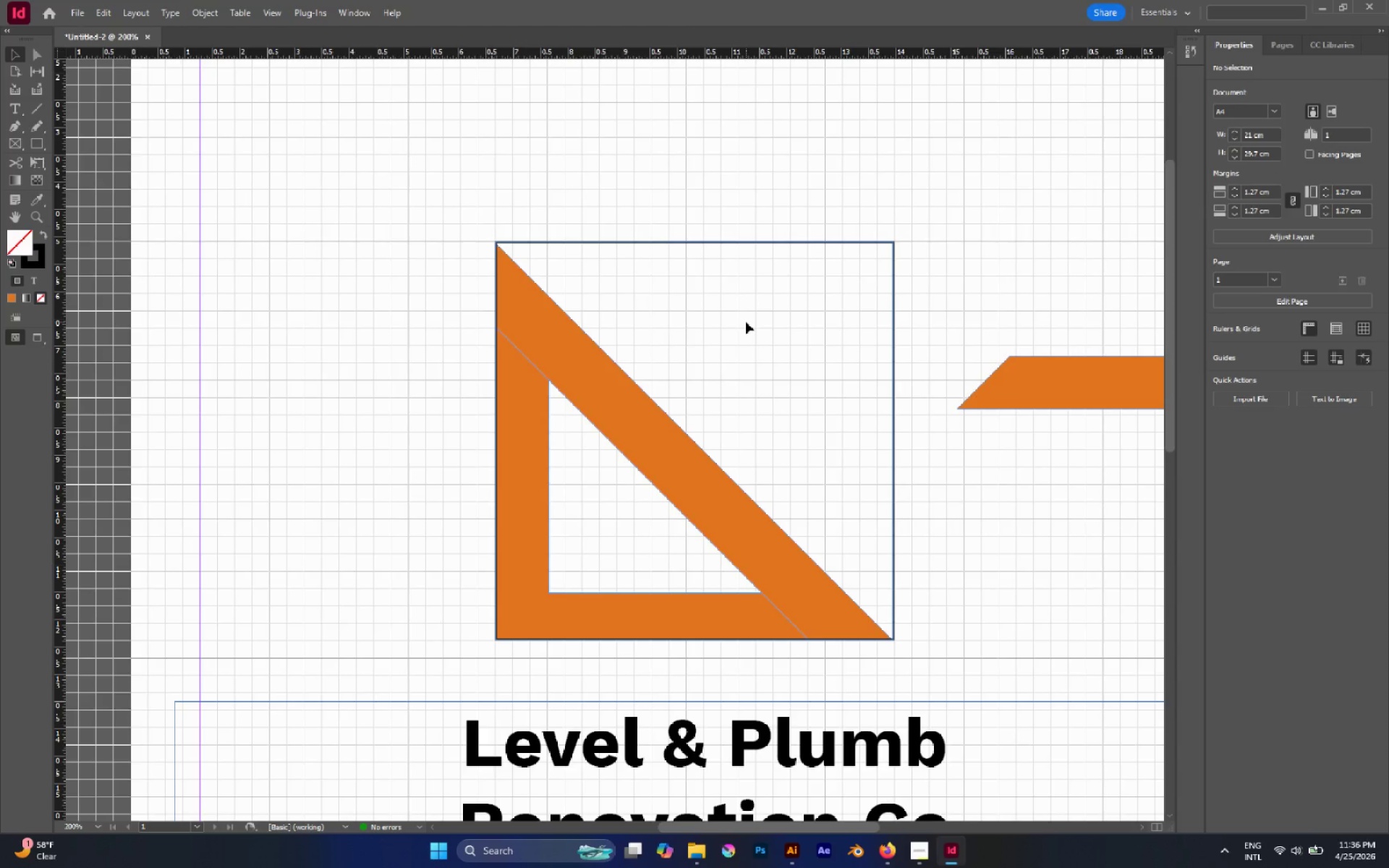 
key(Control+Quote)
 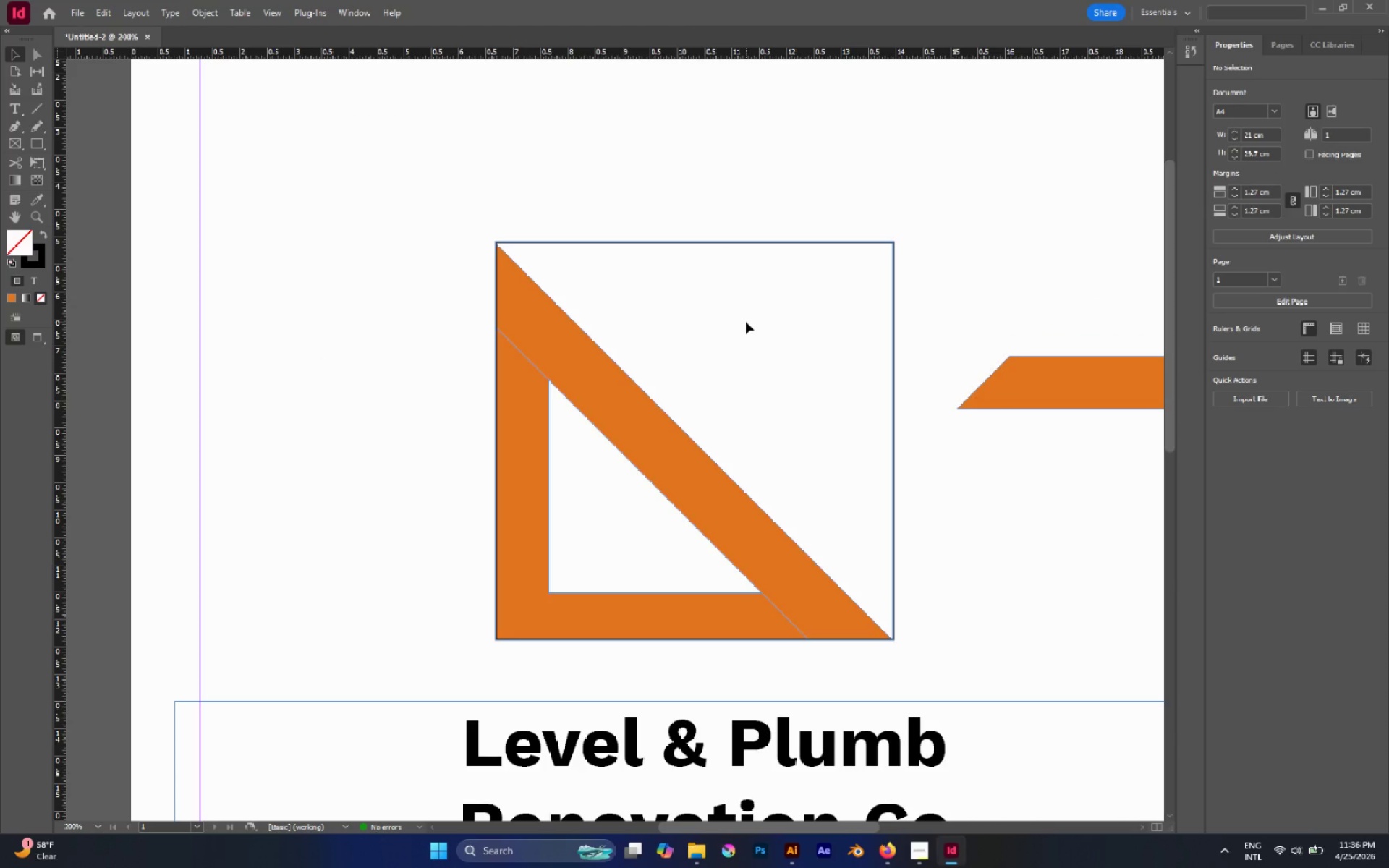 
key(Control+BracketLeft)
 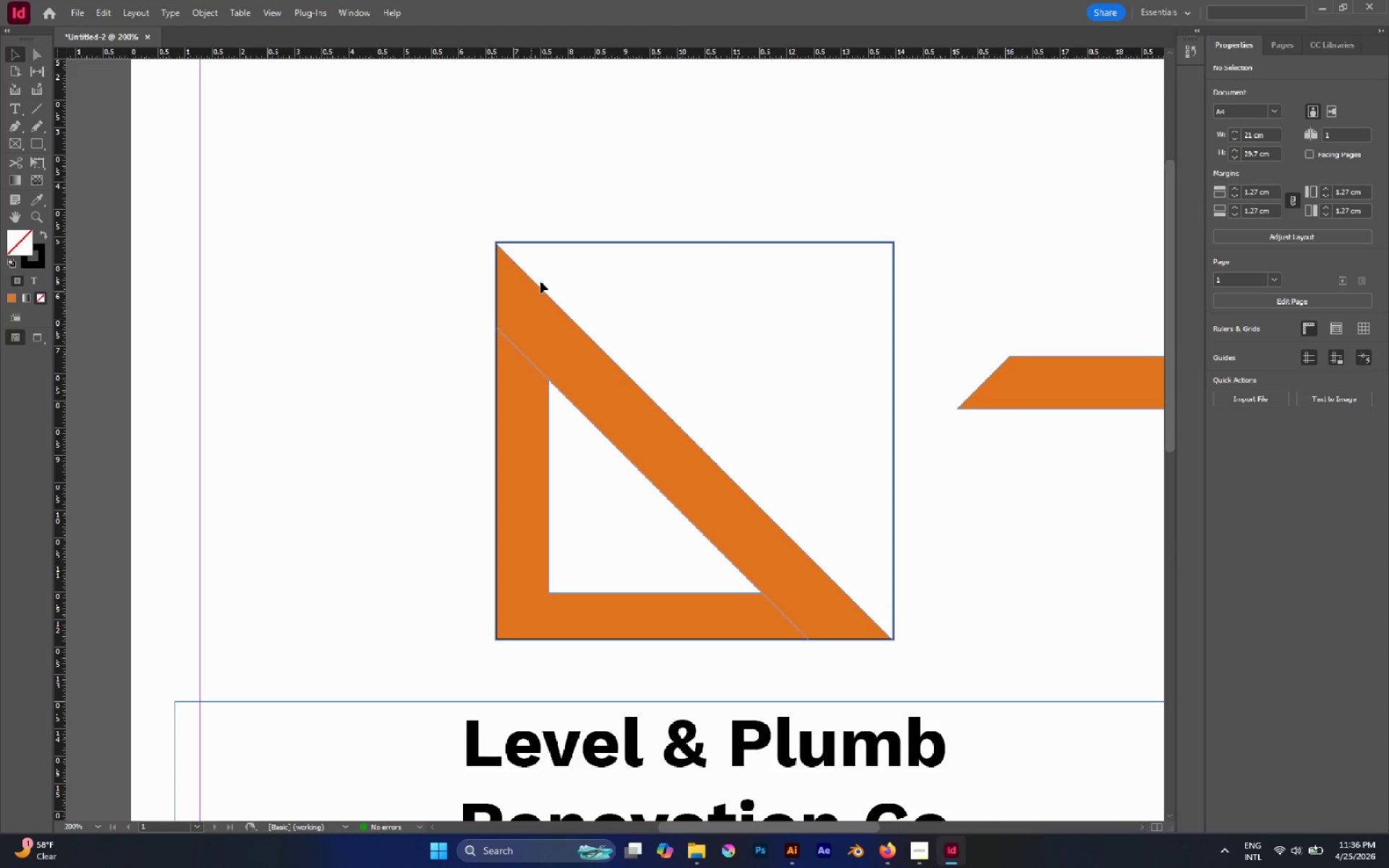 
left_click([540, 208])
 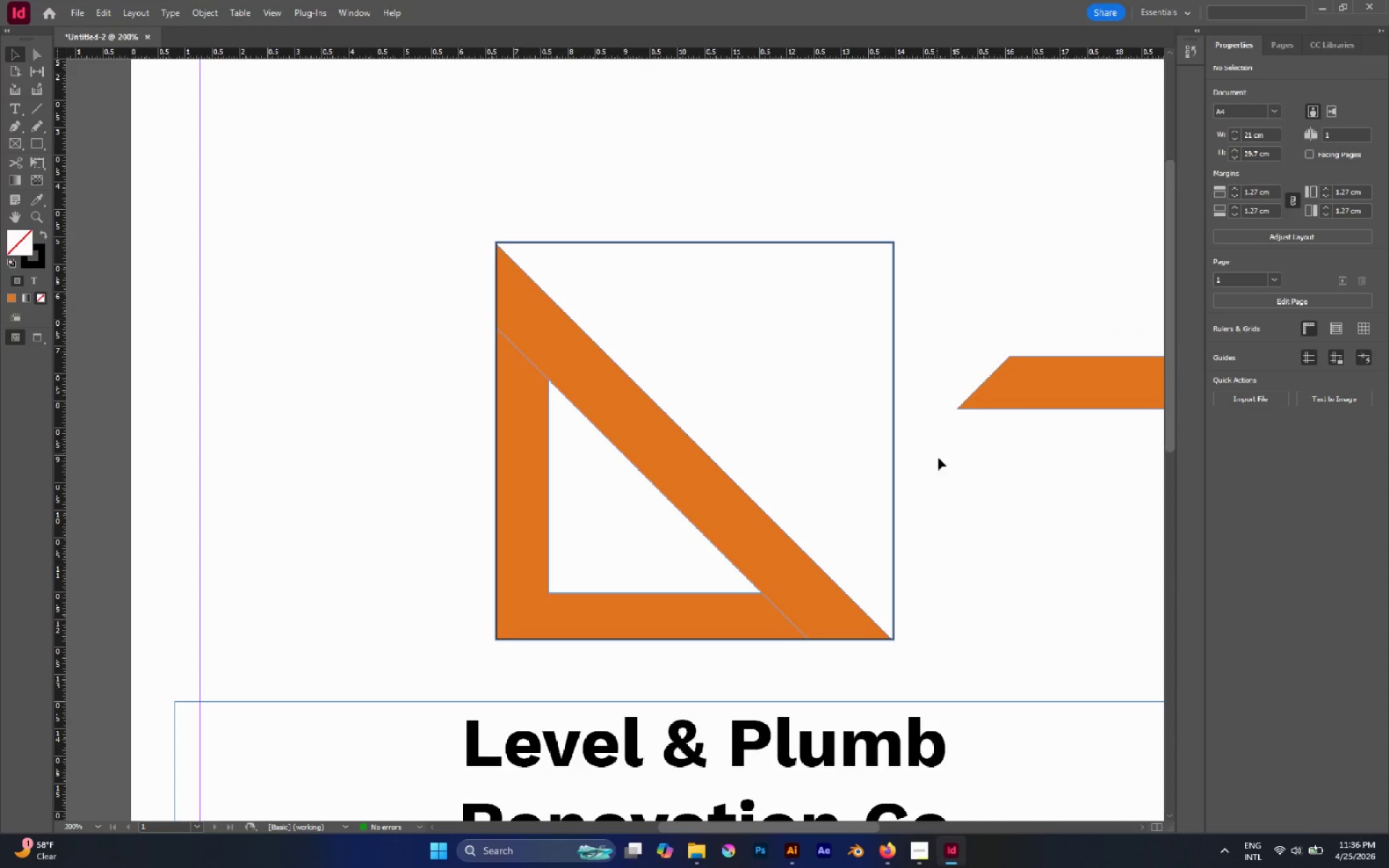 
left_click([950, 509])
 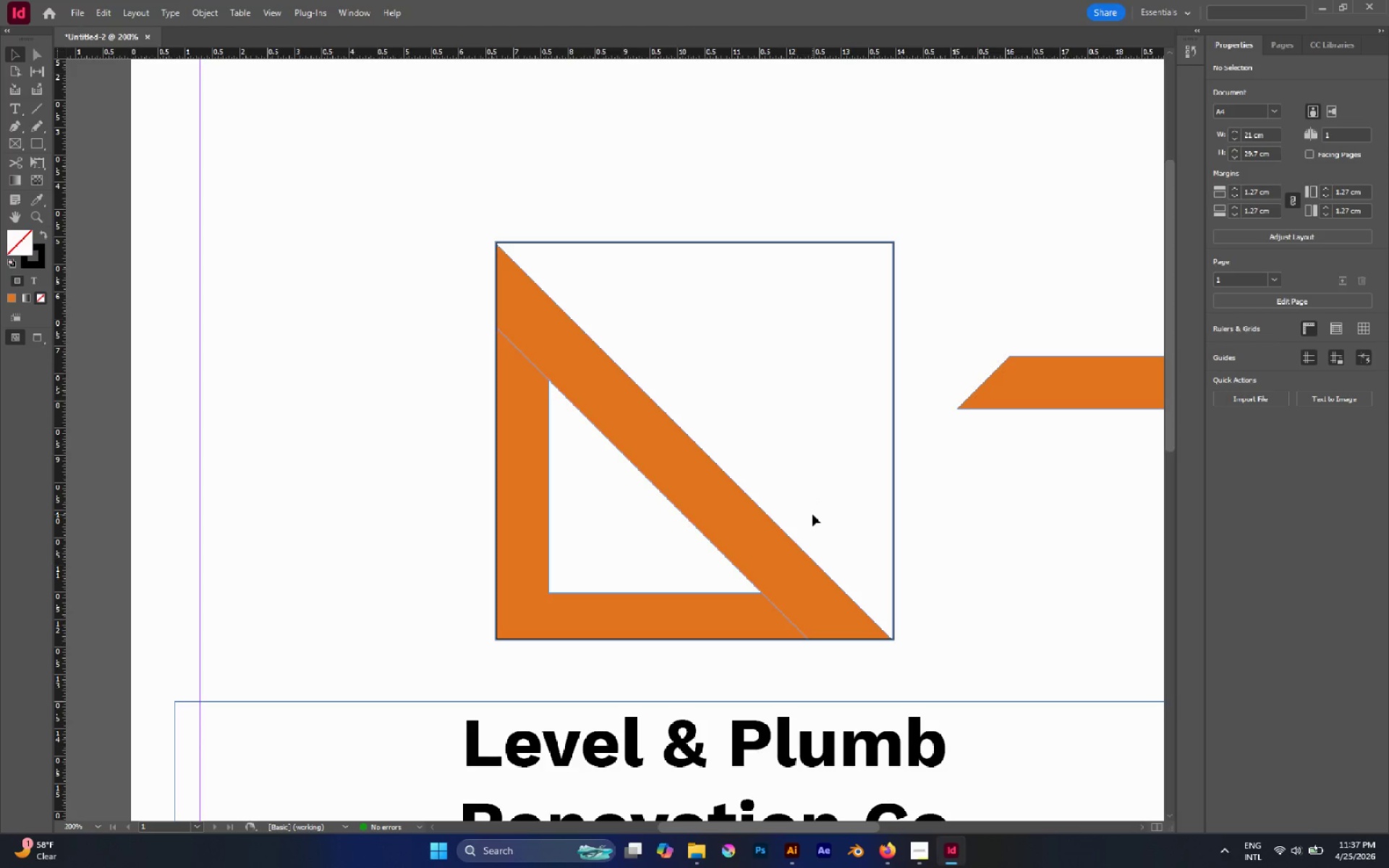 
wait(46.77)
 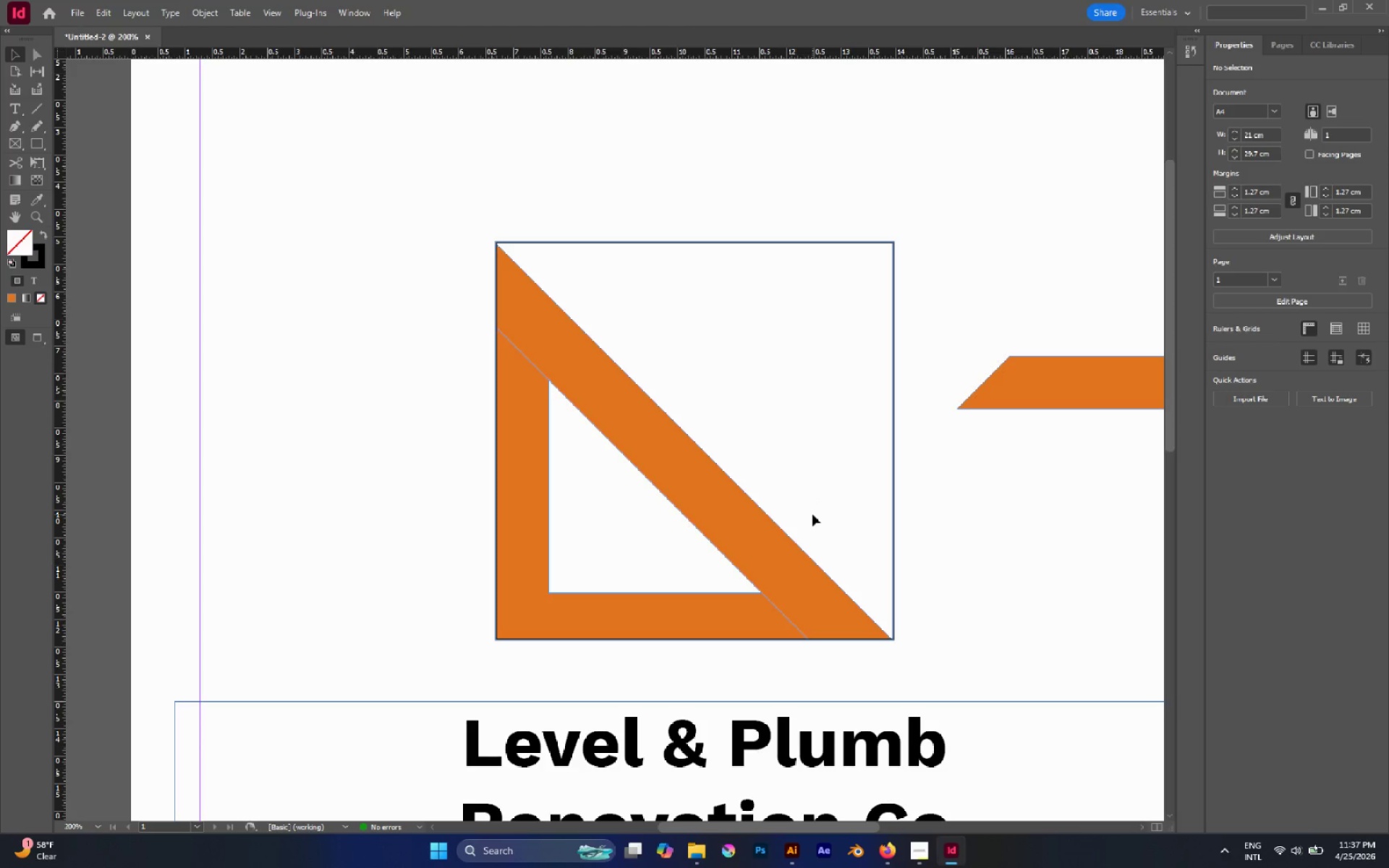 
left_click([812, 477])
 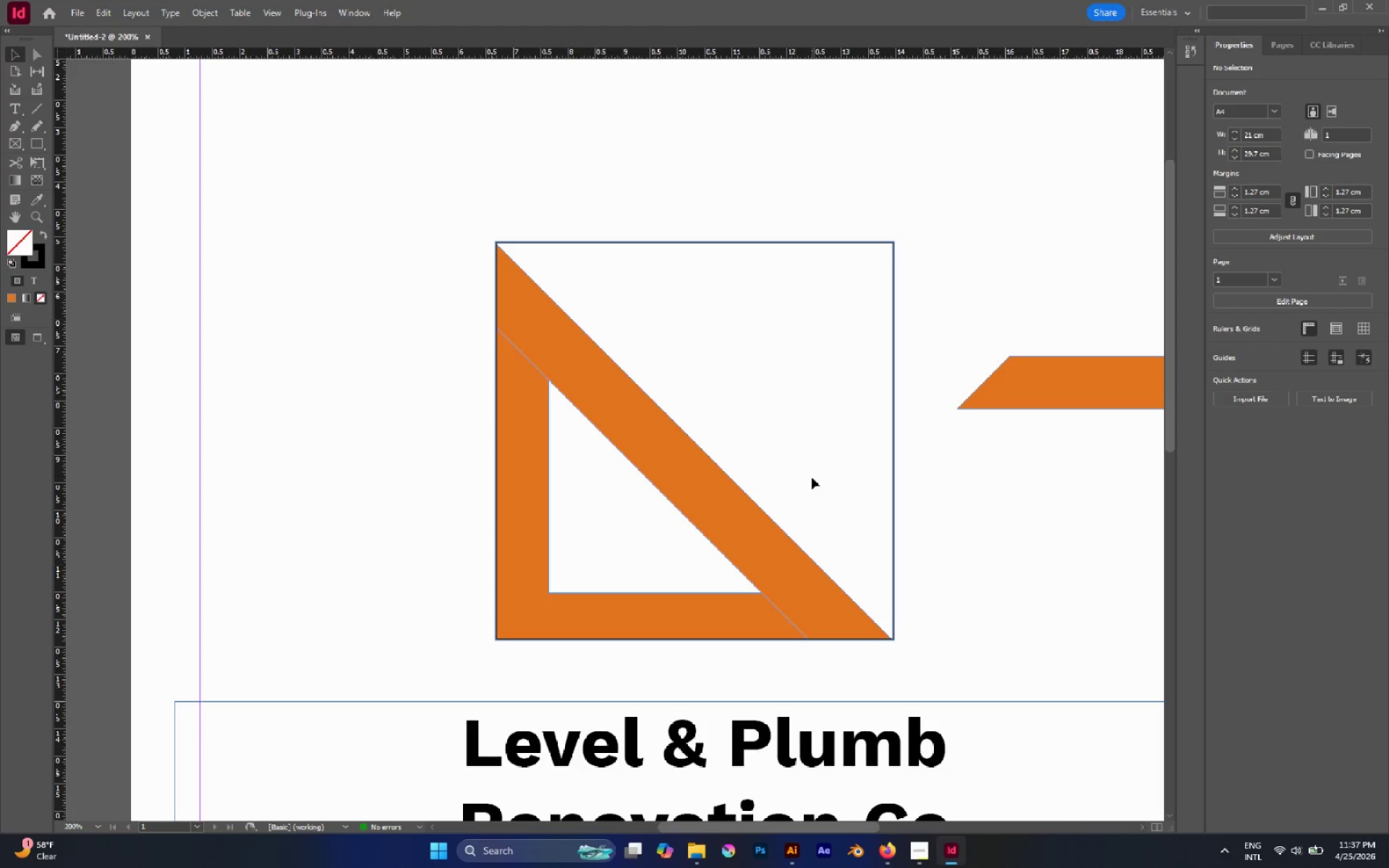 
left_click([812, 477])
 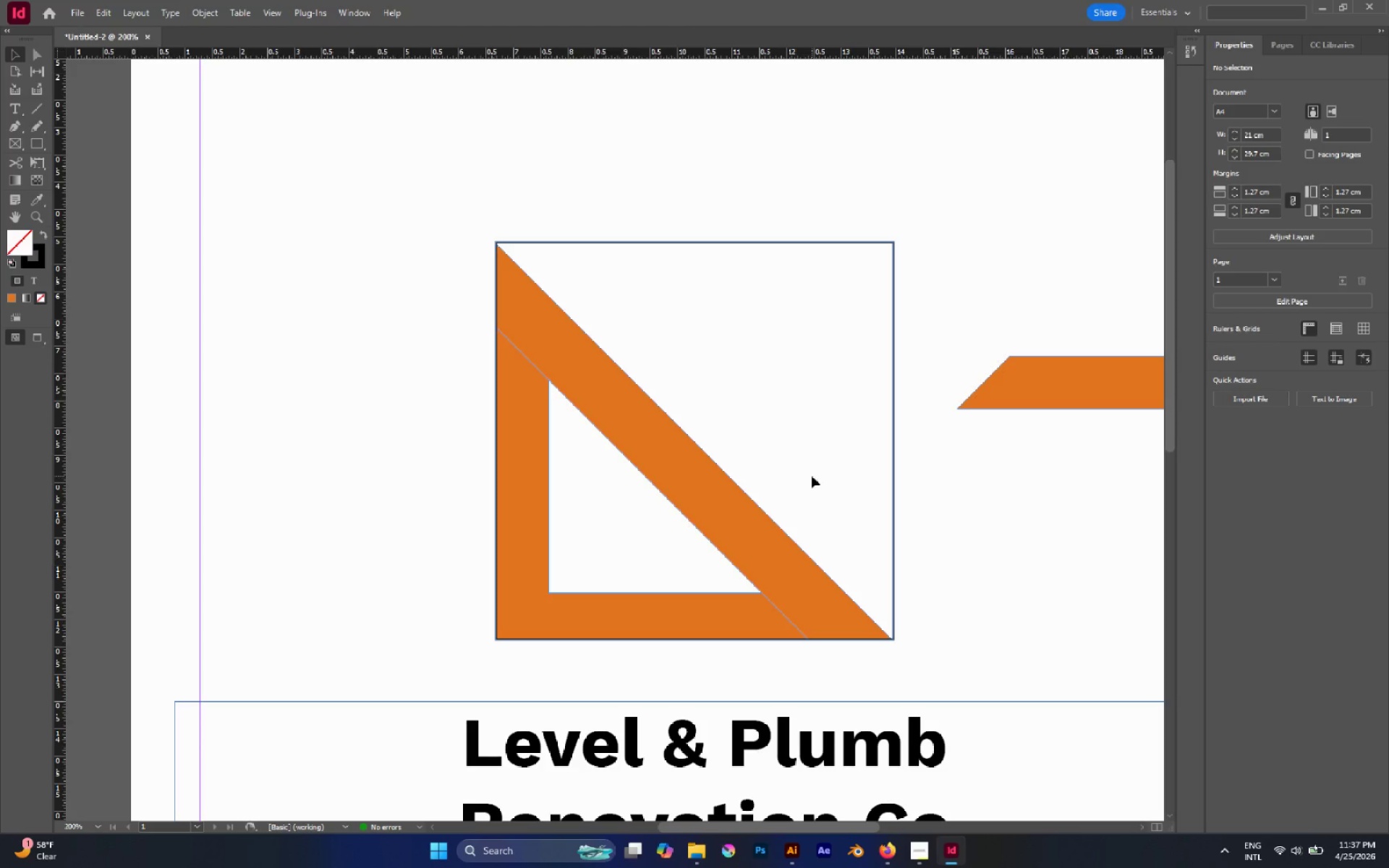 
wait(18.2)
 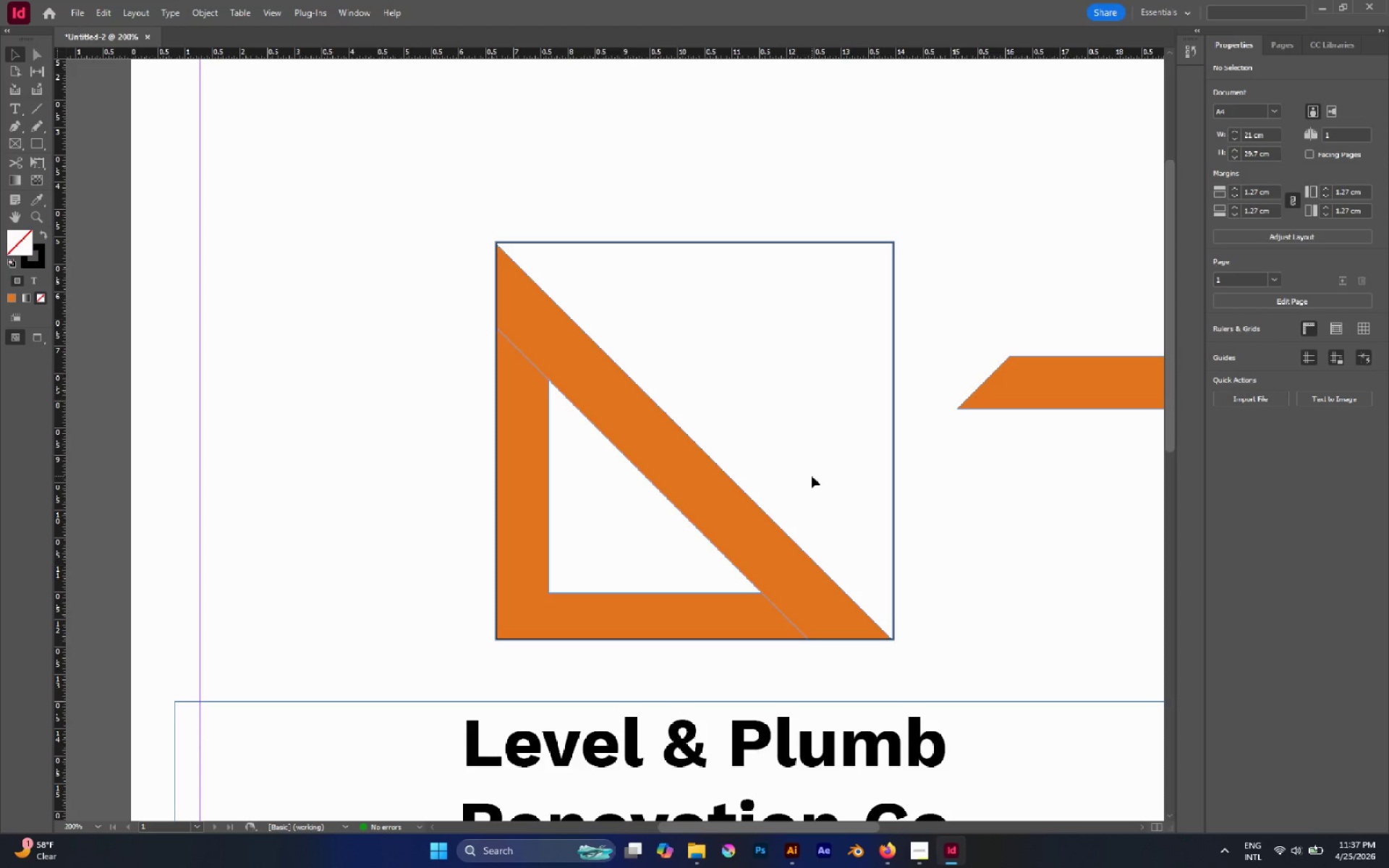 
left_click_drag(start_coordinate=[650, 345], to_coordinate=[533, 411])
 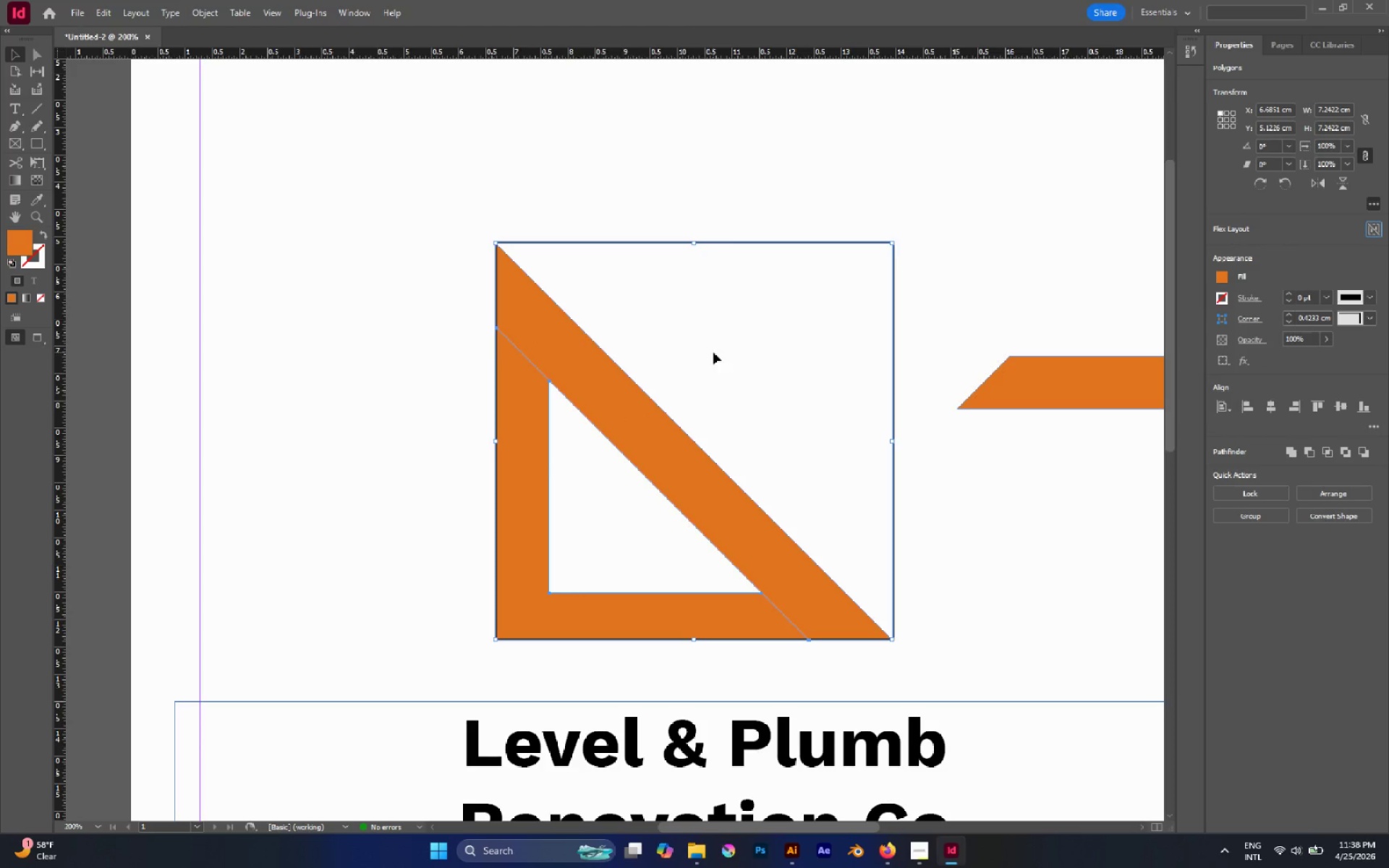 
left_click([713, 352])
 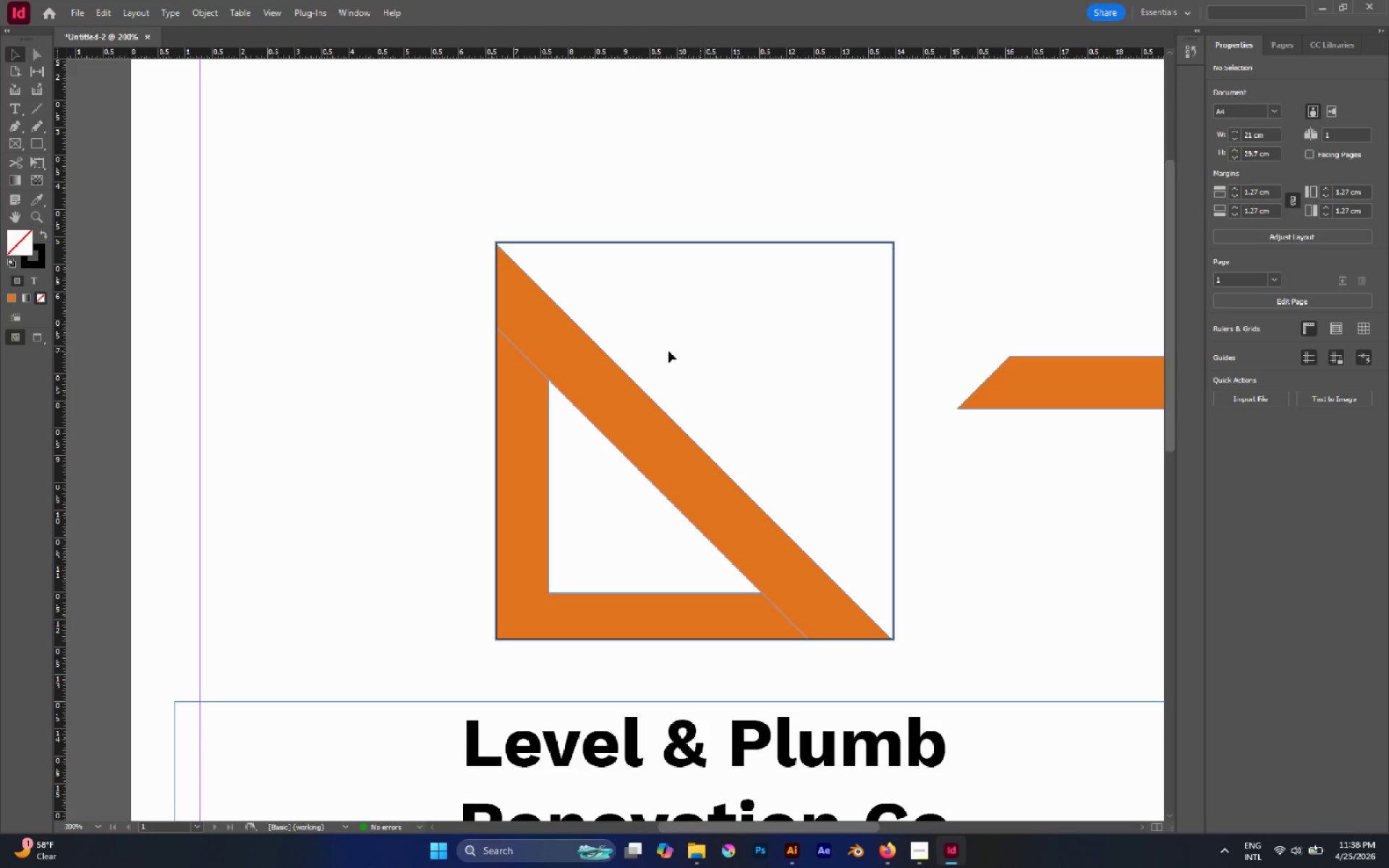 
scroll: coordinate [736, 349], scroll_direction: up, amount: 1.0
 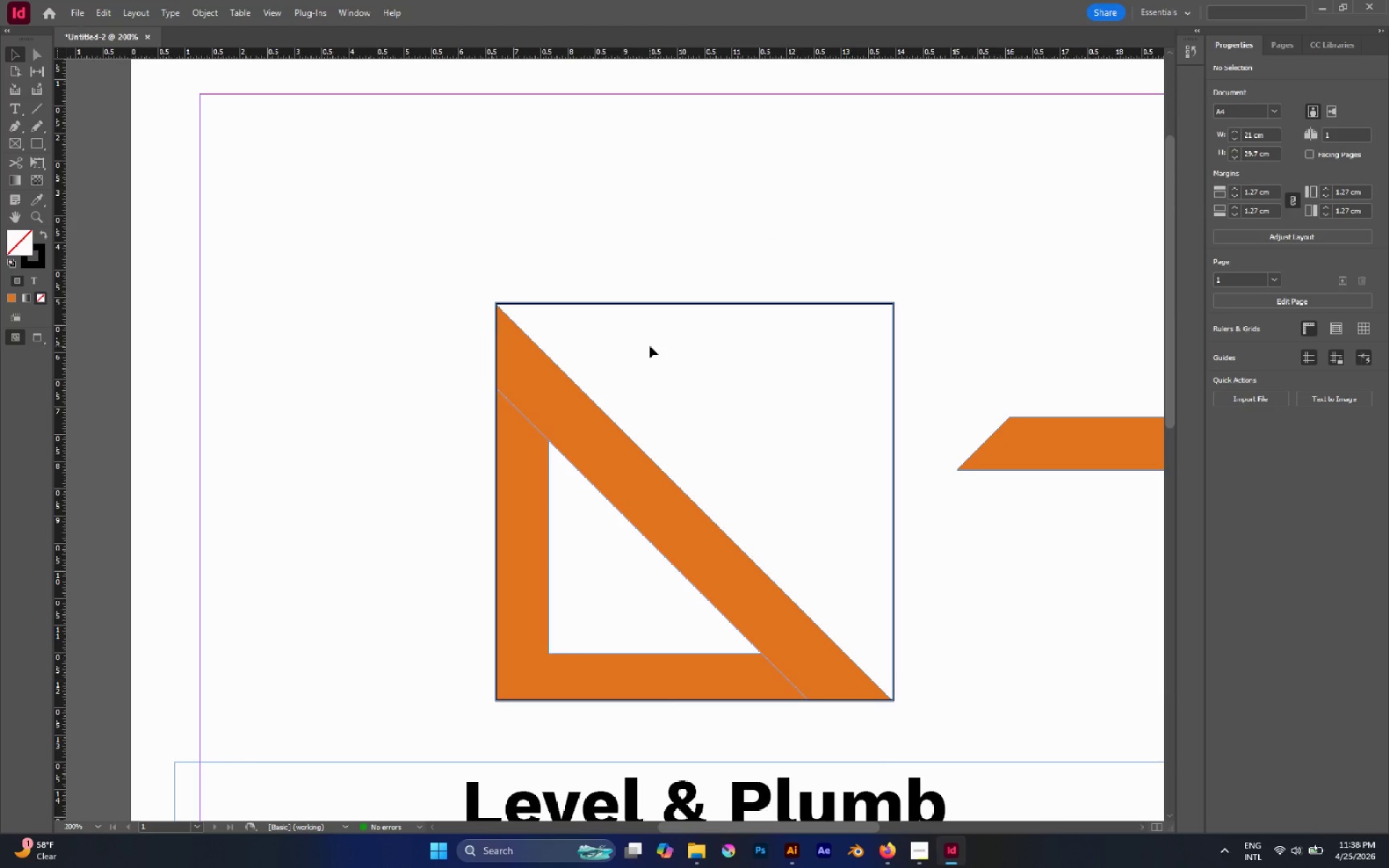 
scroll: coordinate [650, 346], scroll_direction: down, amount: 1.0
 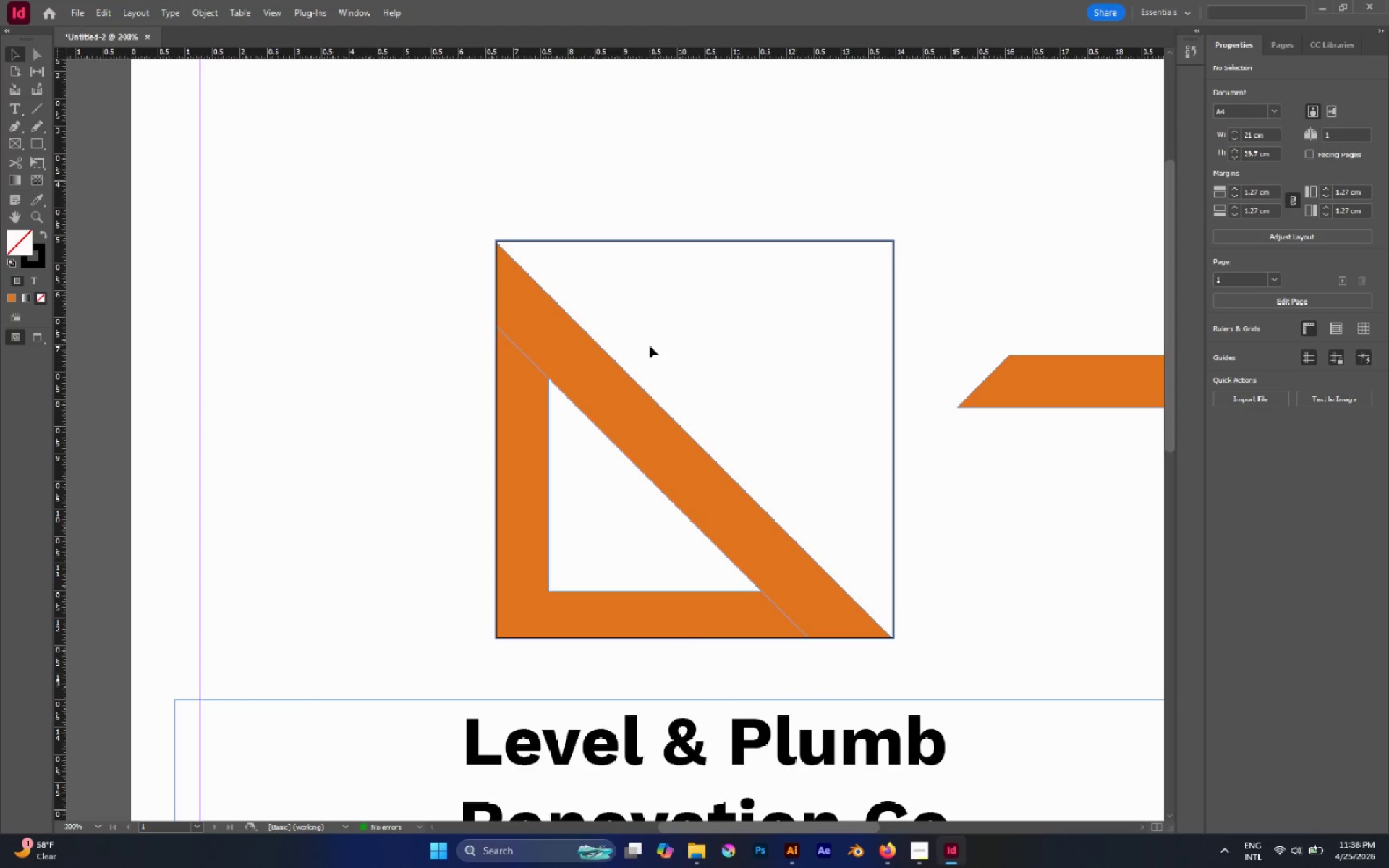 
hold_key(key=AltLeft, duration=0.66)
scroll: coordinate [647, 342], scroll_direction: down, amount: 1.0
 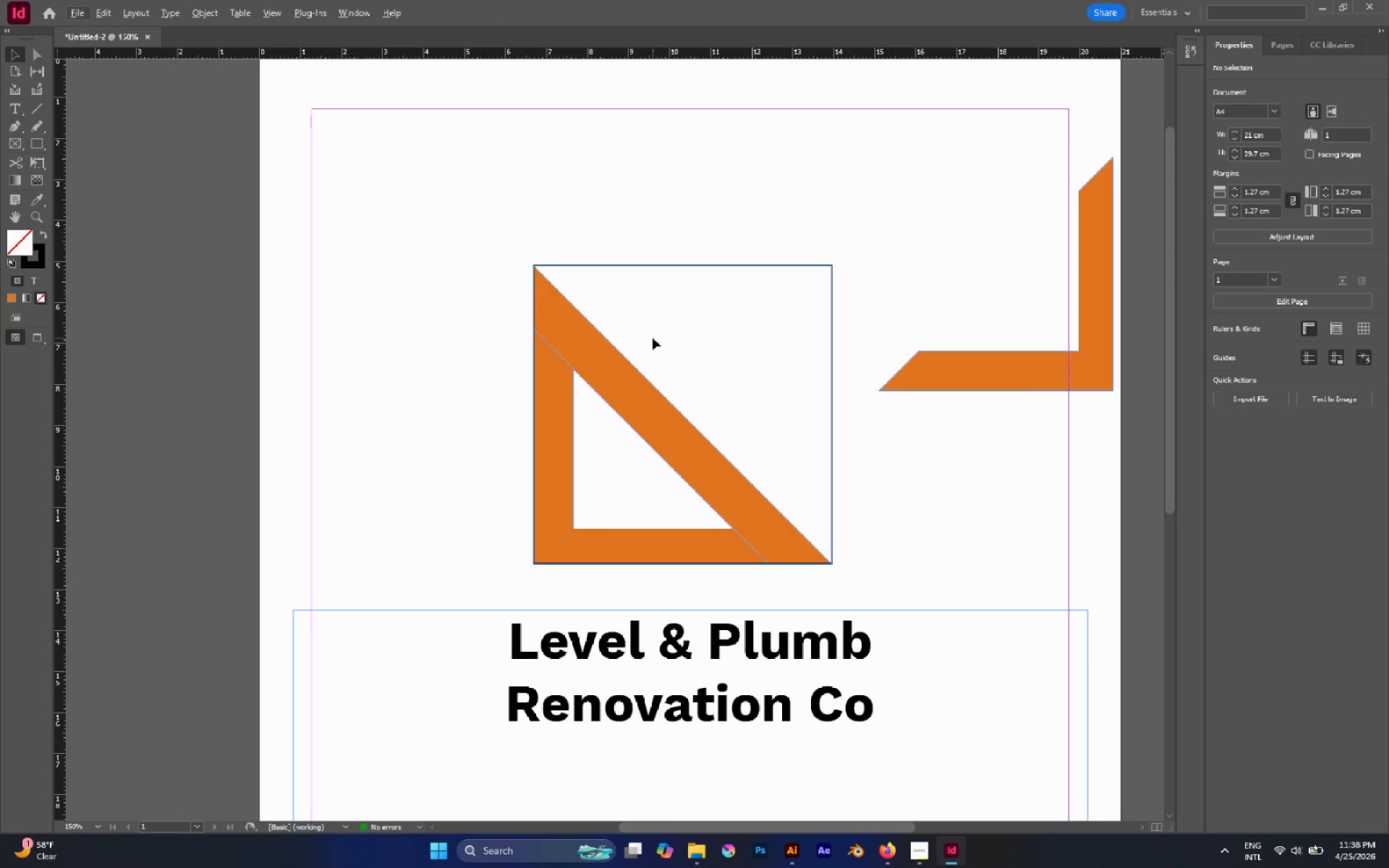 
left_click([634, 373])
 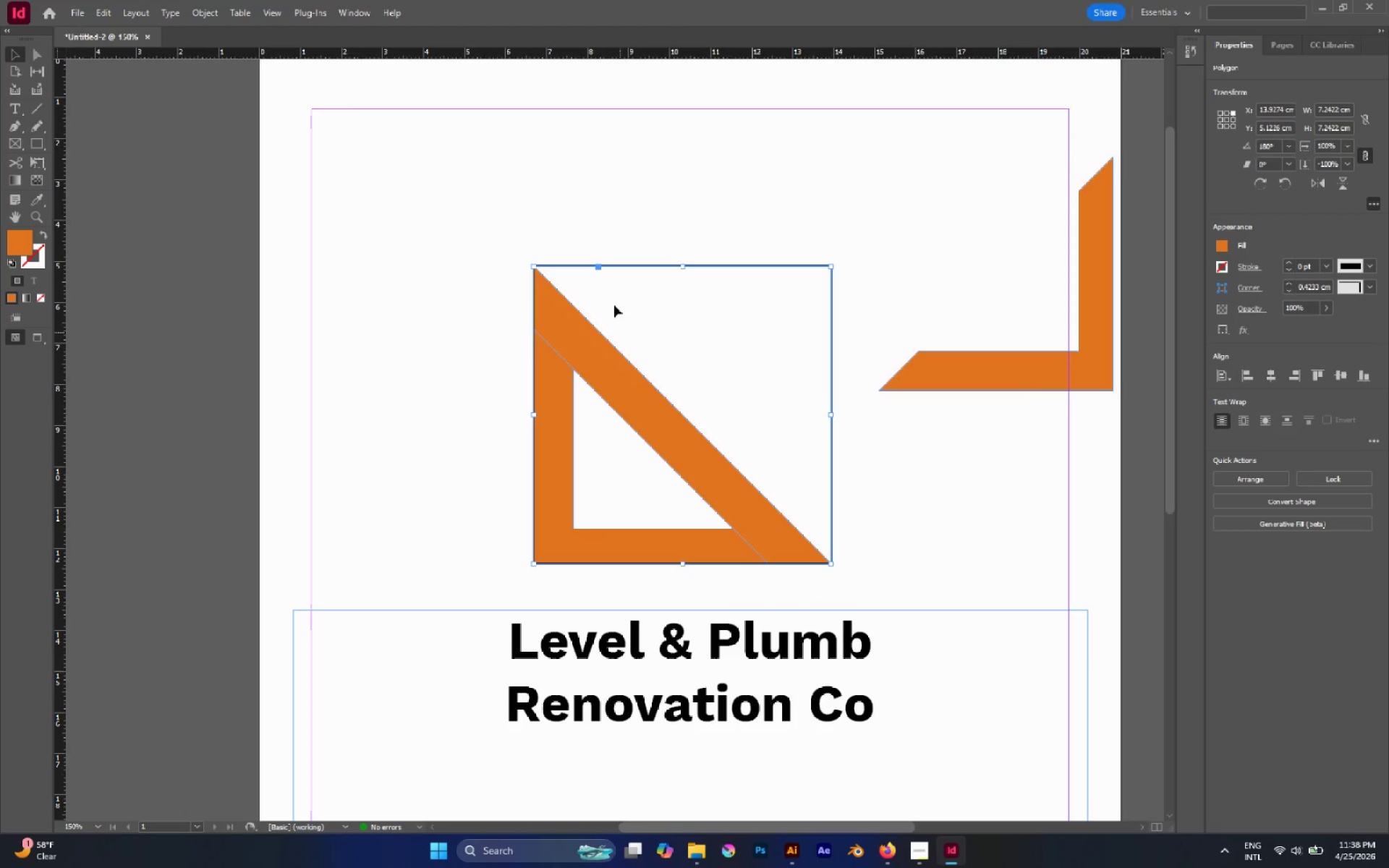 
left_click([594, 224])
 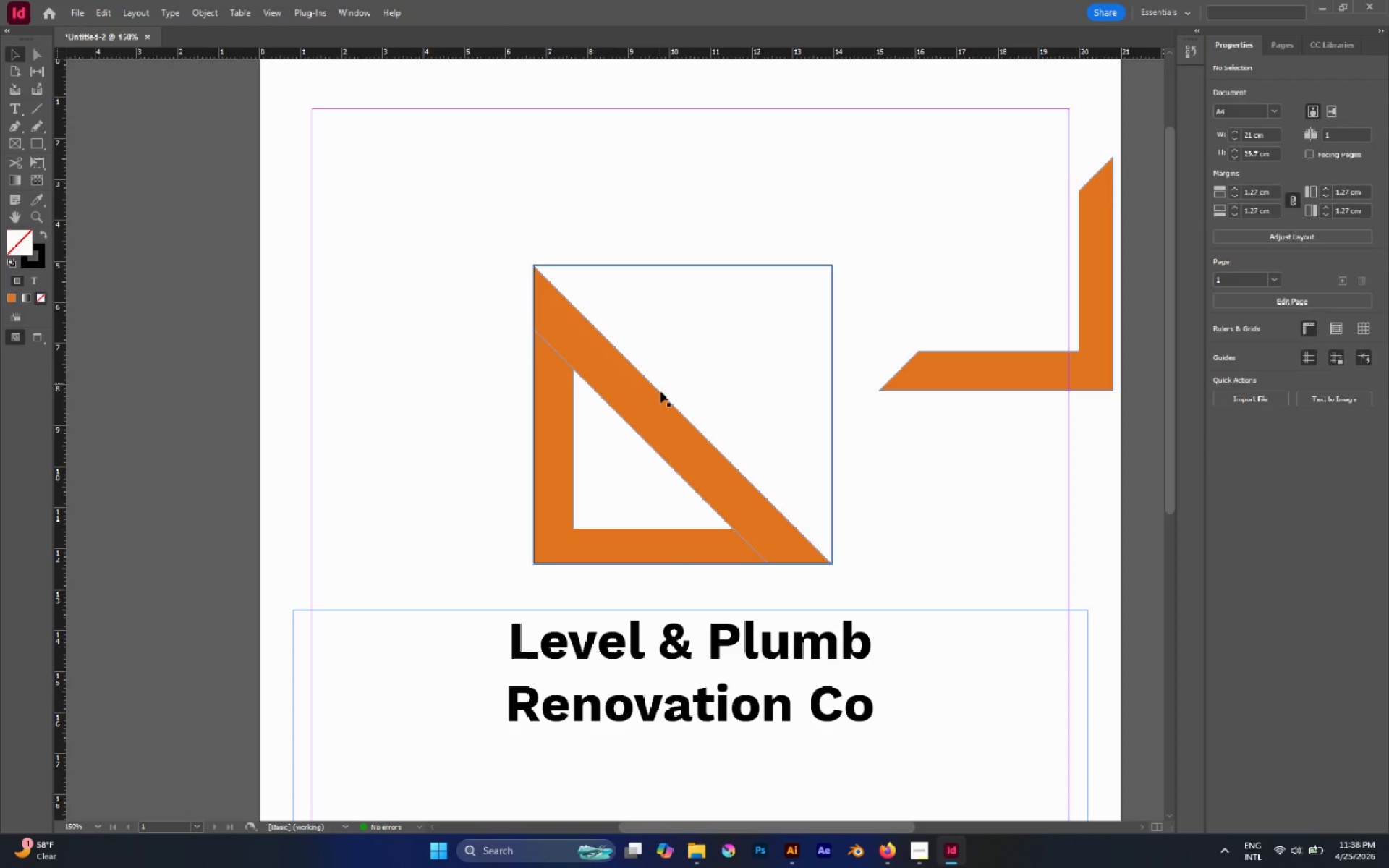 
left_click([656, 422])
 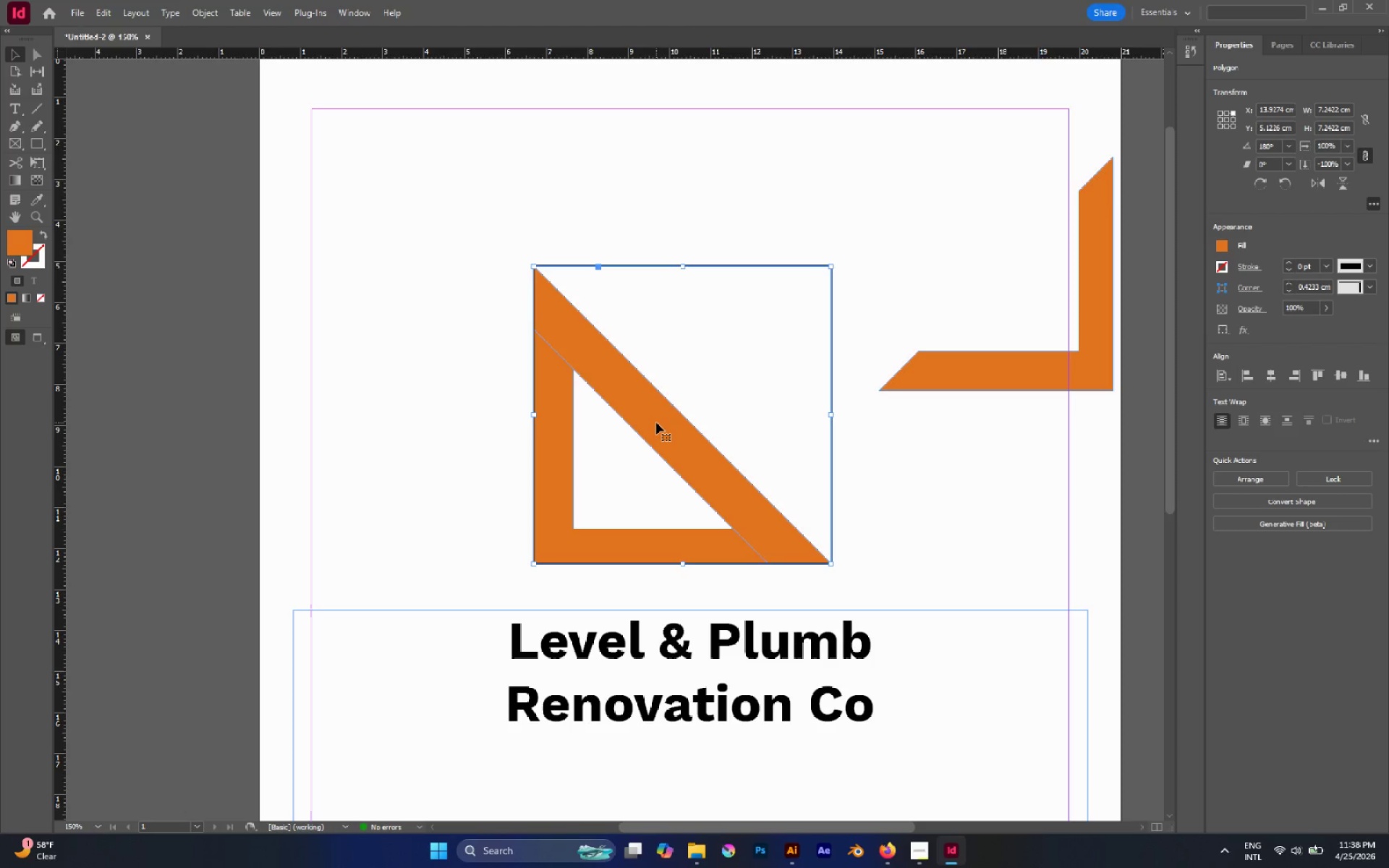 
left_click_drag(start_coordinate=[656, 422], to_coordinate=[676, 412])
 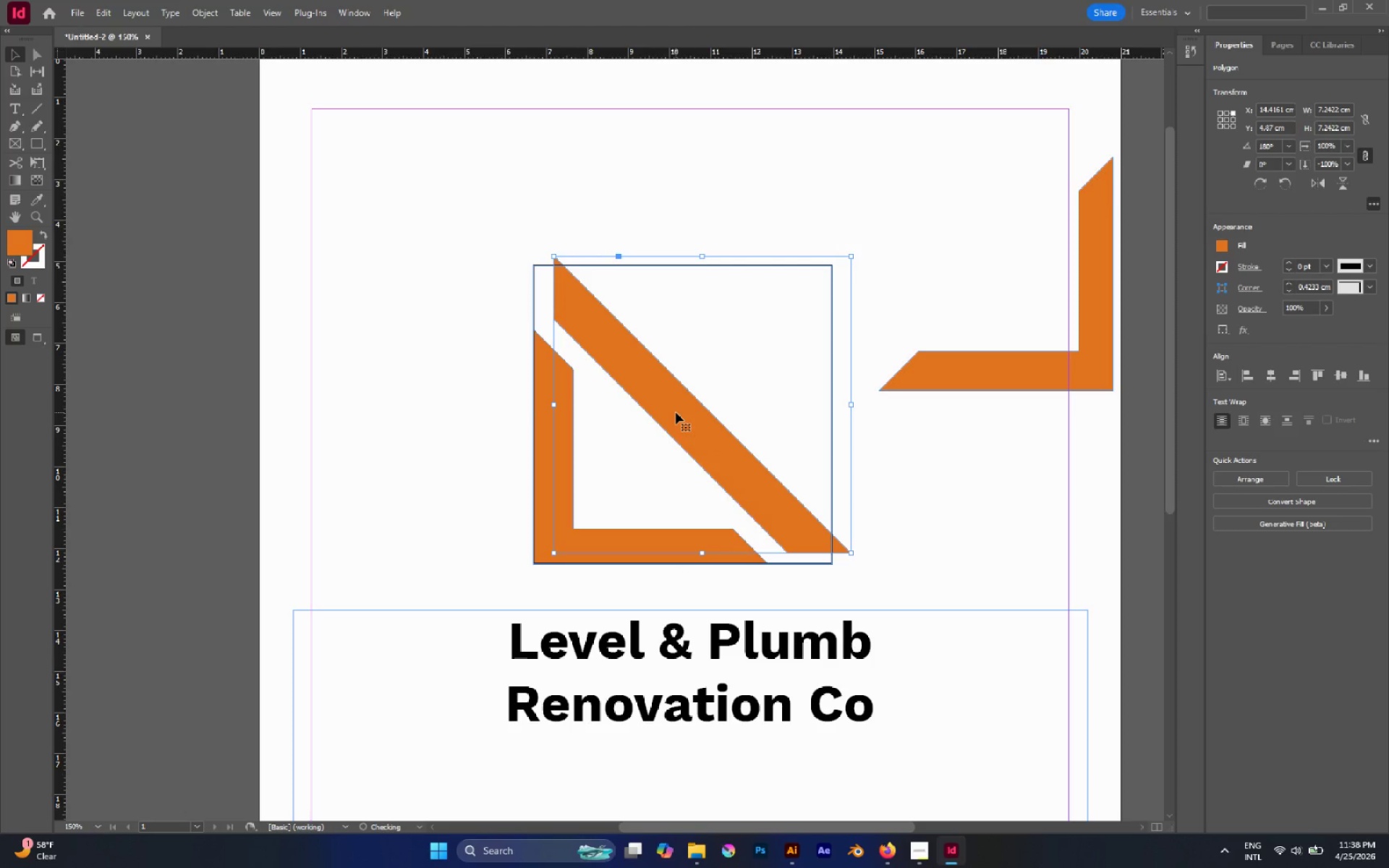 
key(Control+Z)
 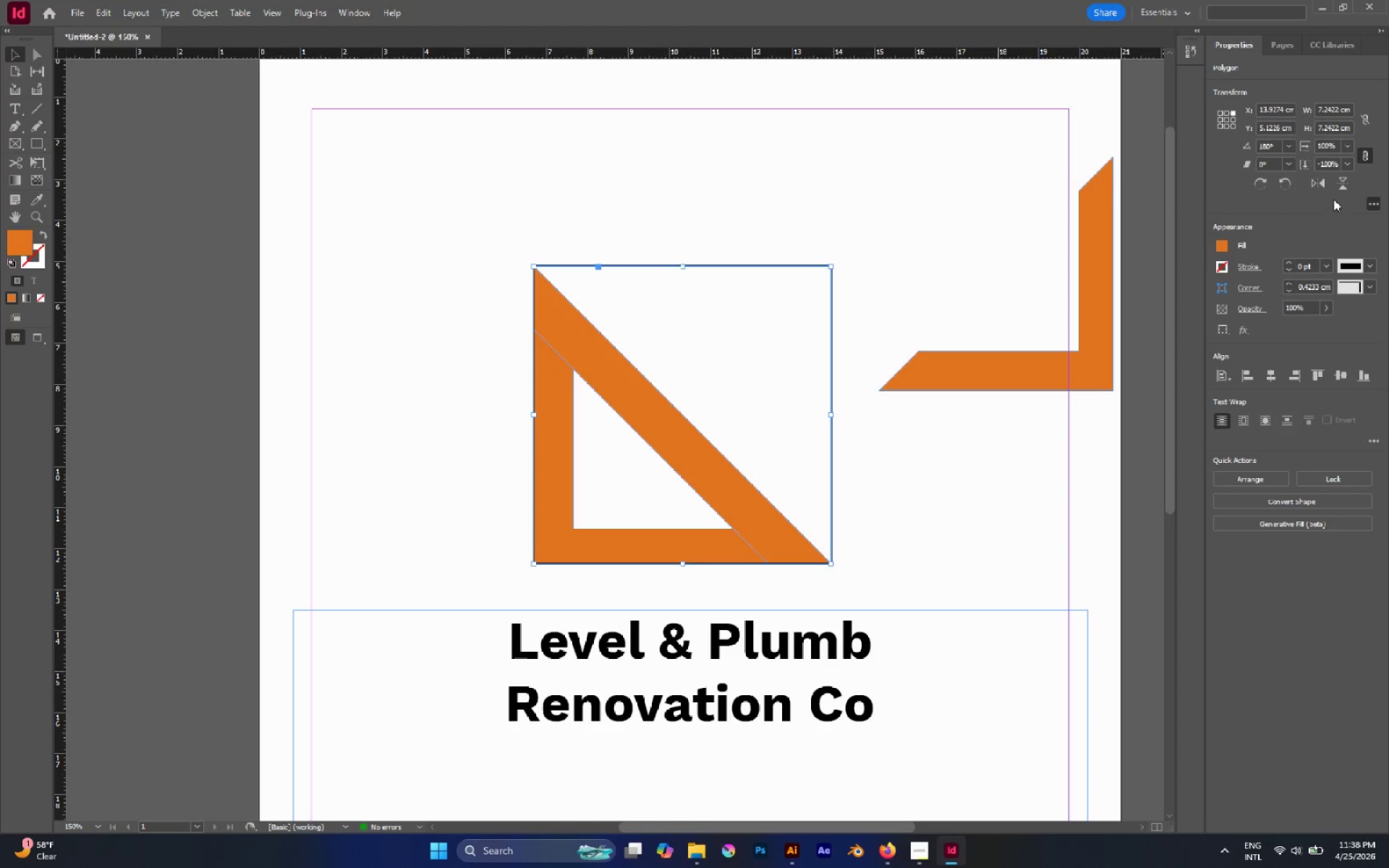 
left_click([1316, 189])
 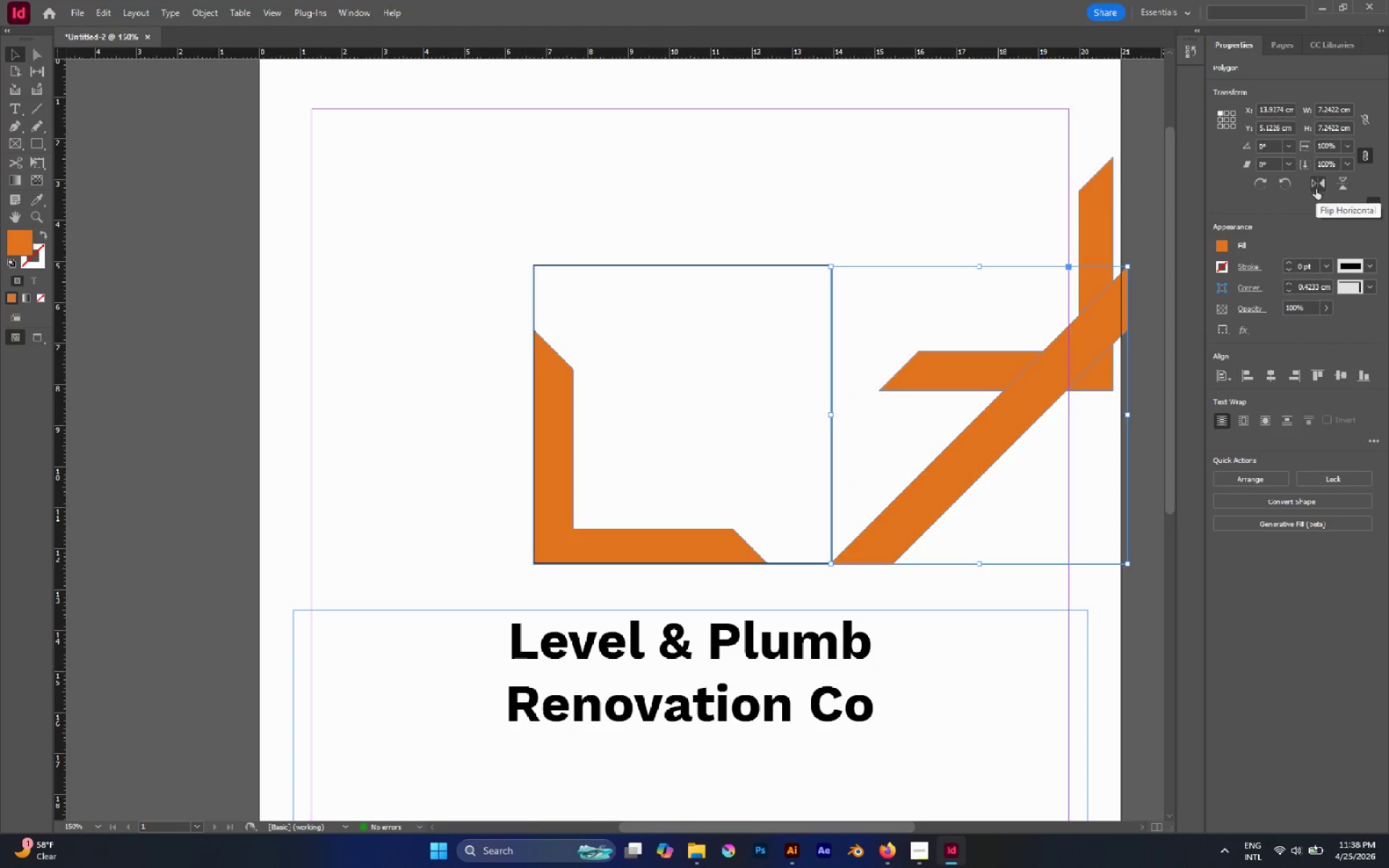 
left_click([1316, 189])
 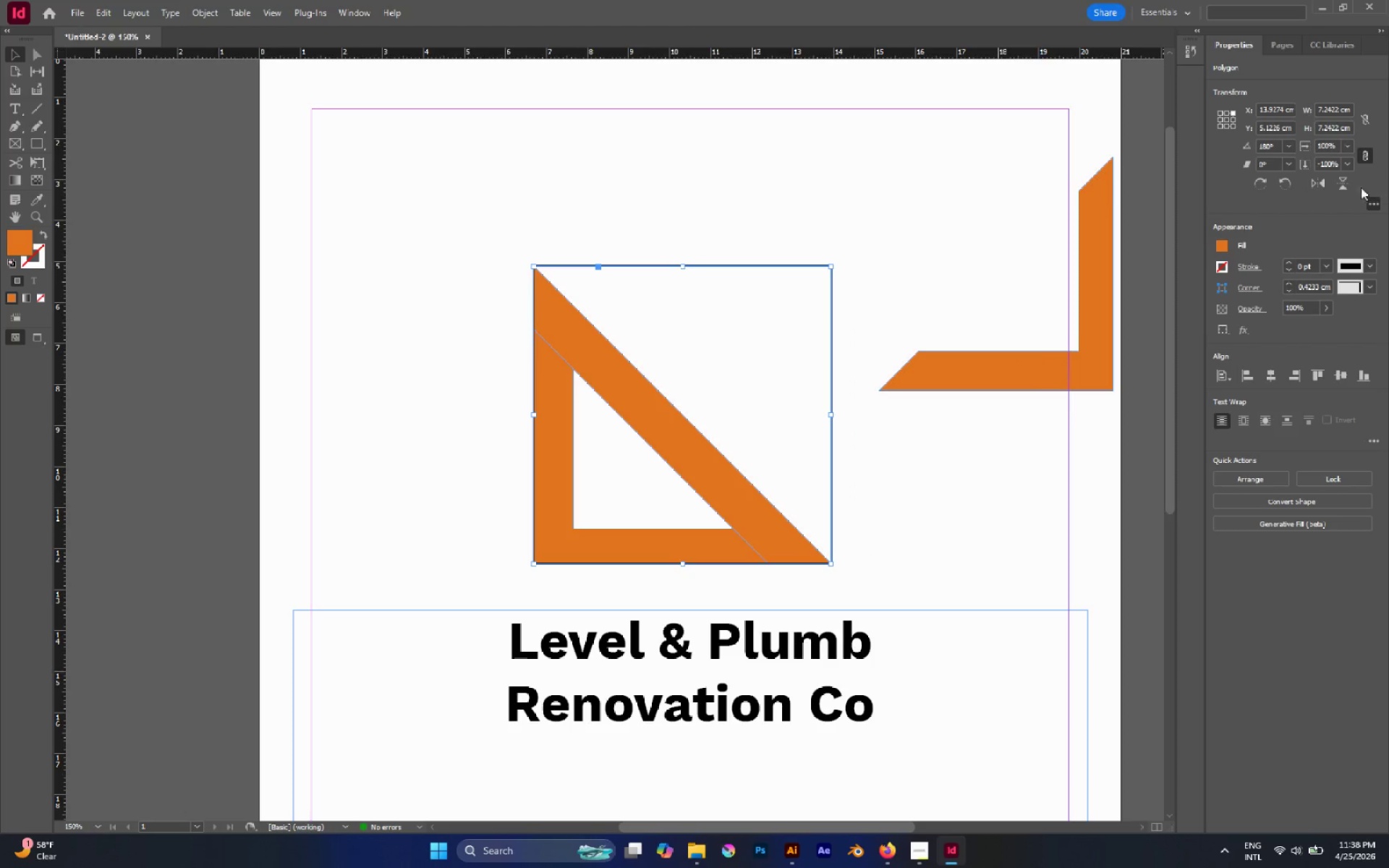 
left_click([1351, 187])
 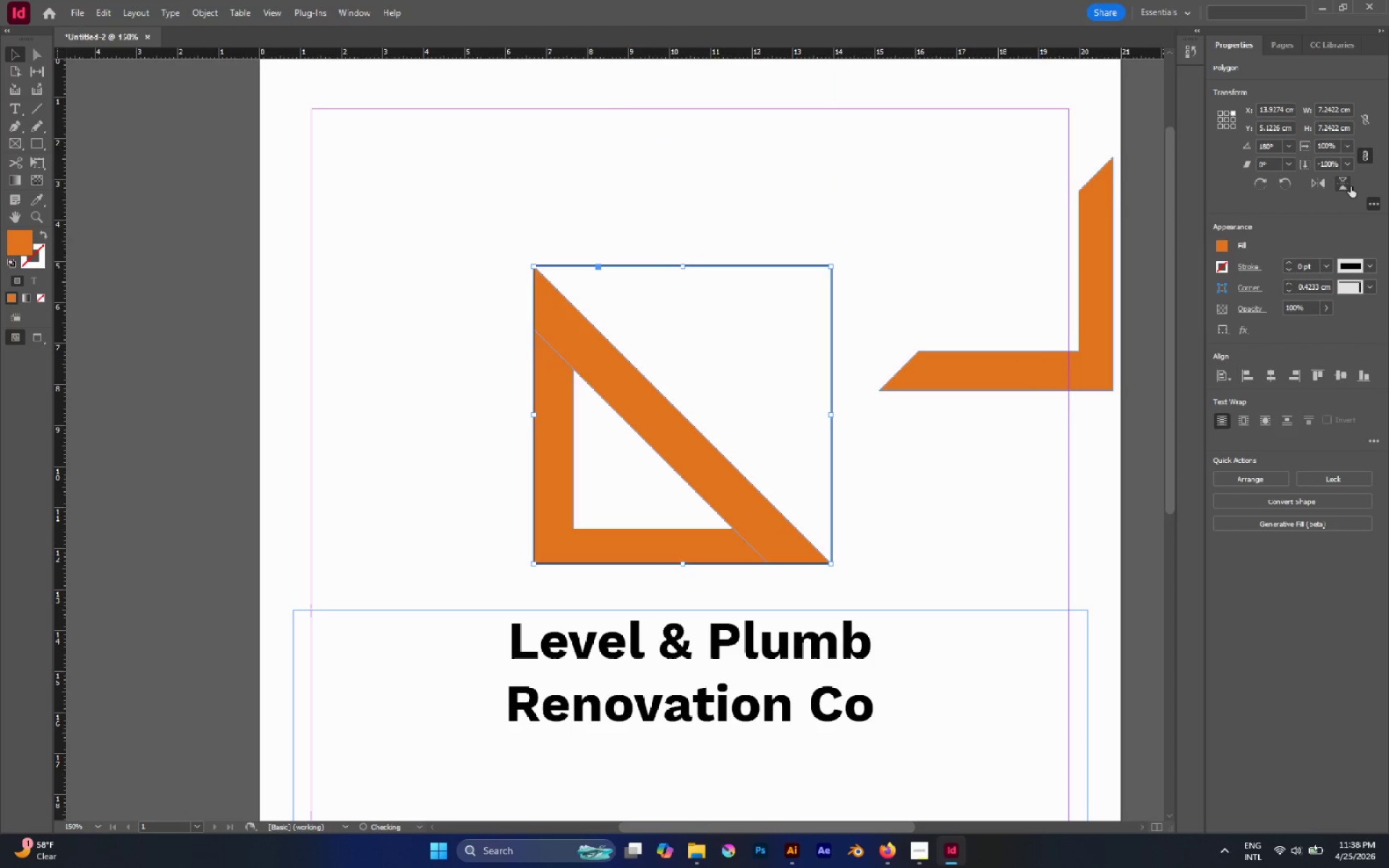 
double_click([1351, 187])
 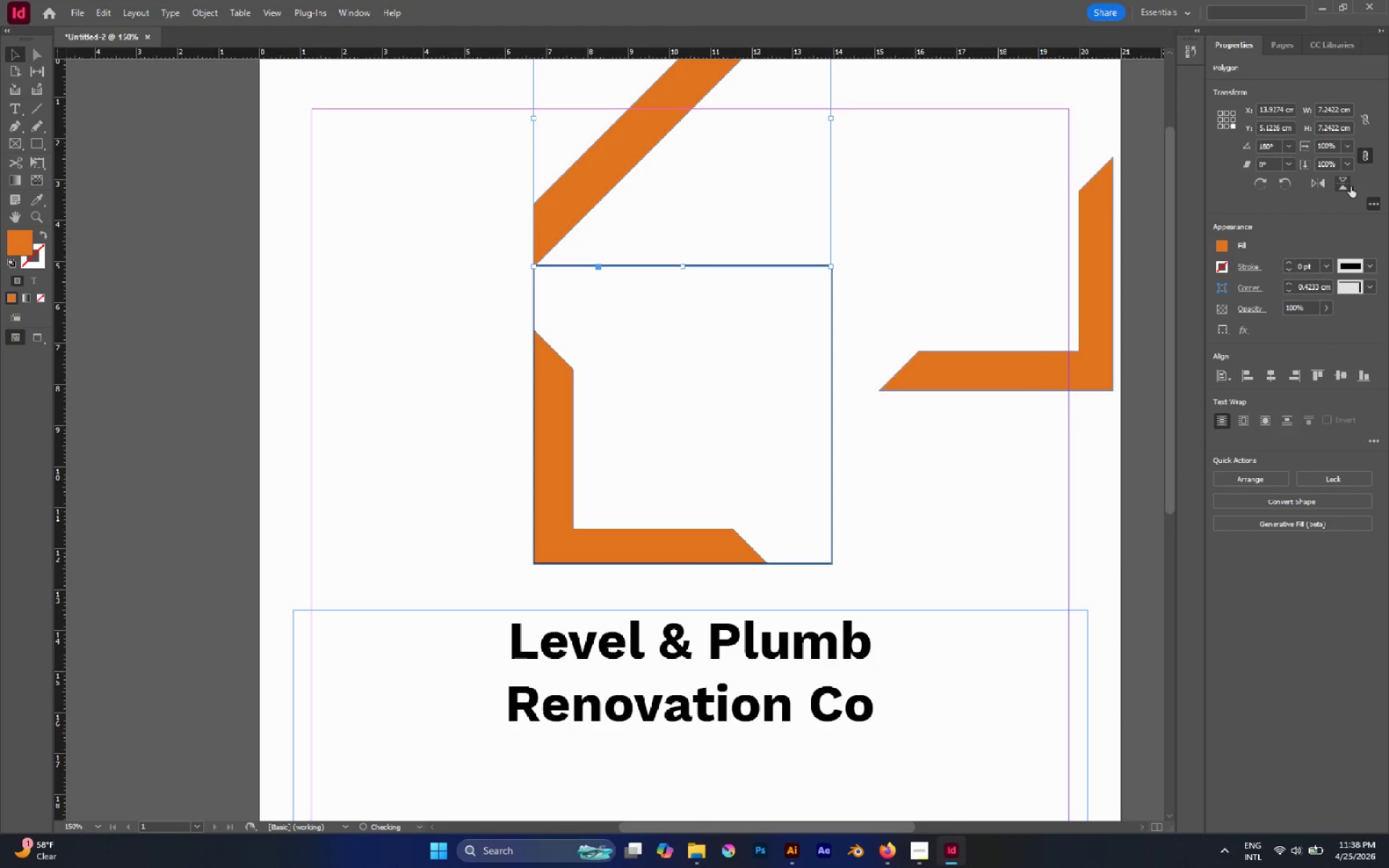 
triple_click([1351, 187])
 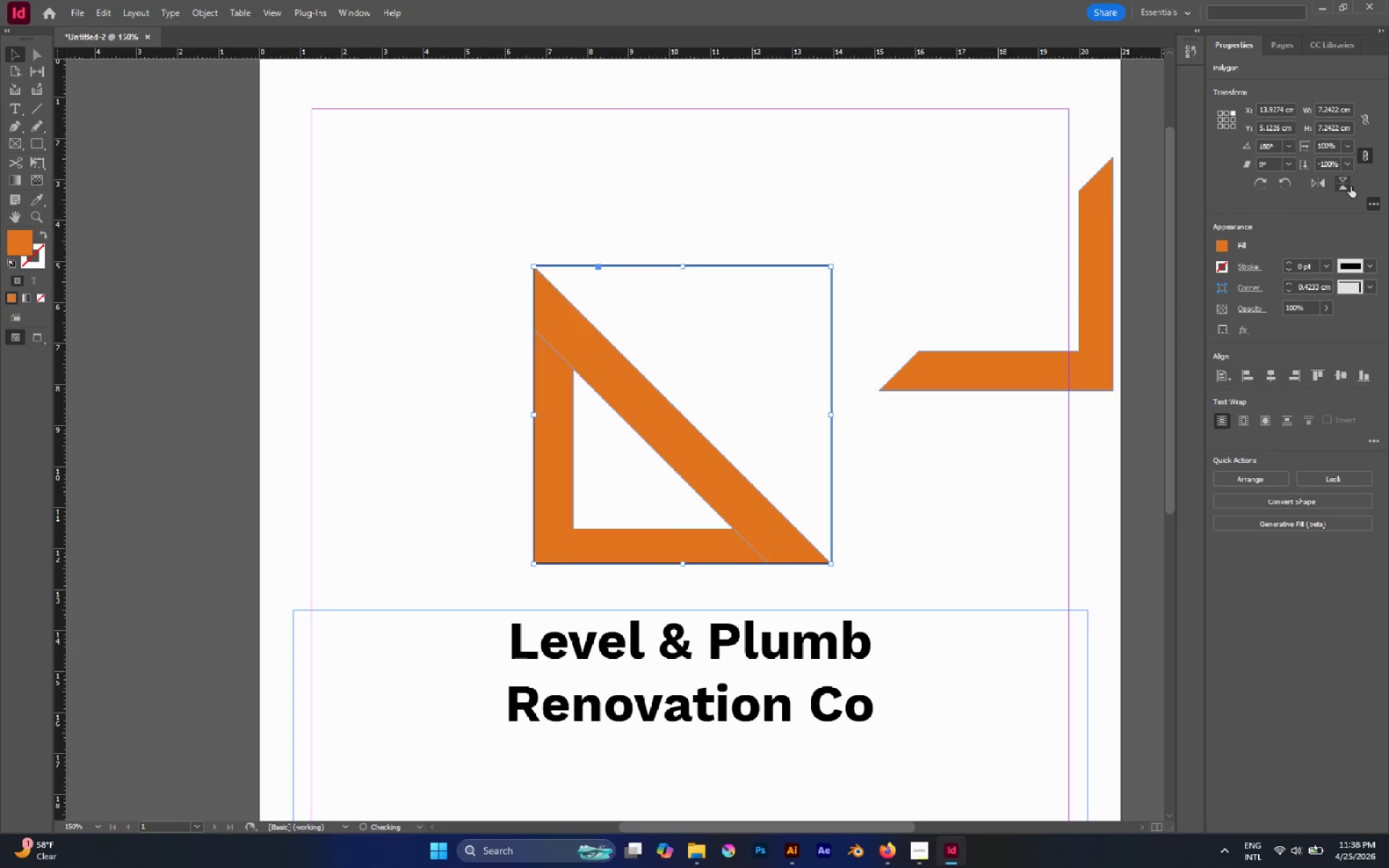 
triple_click([1351, 187])
 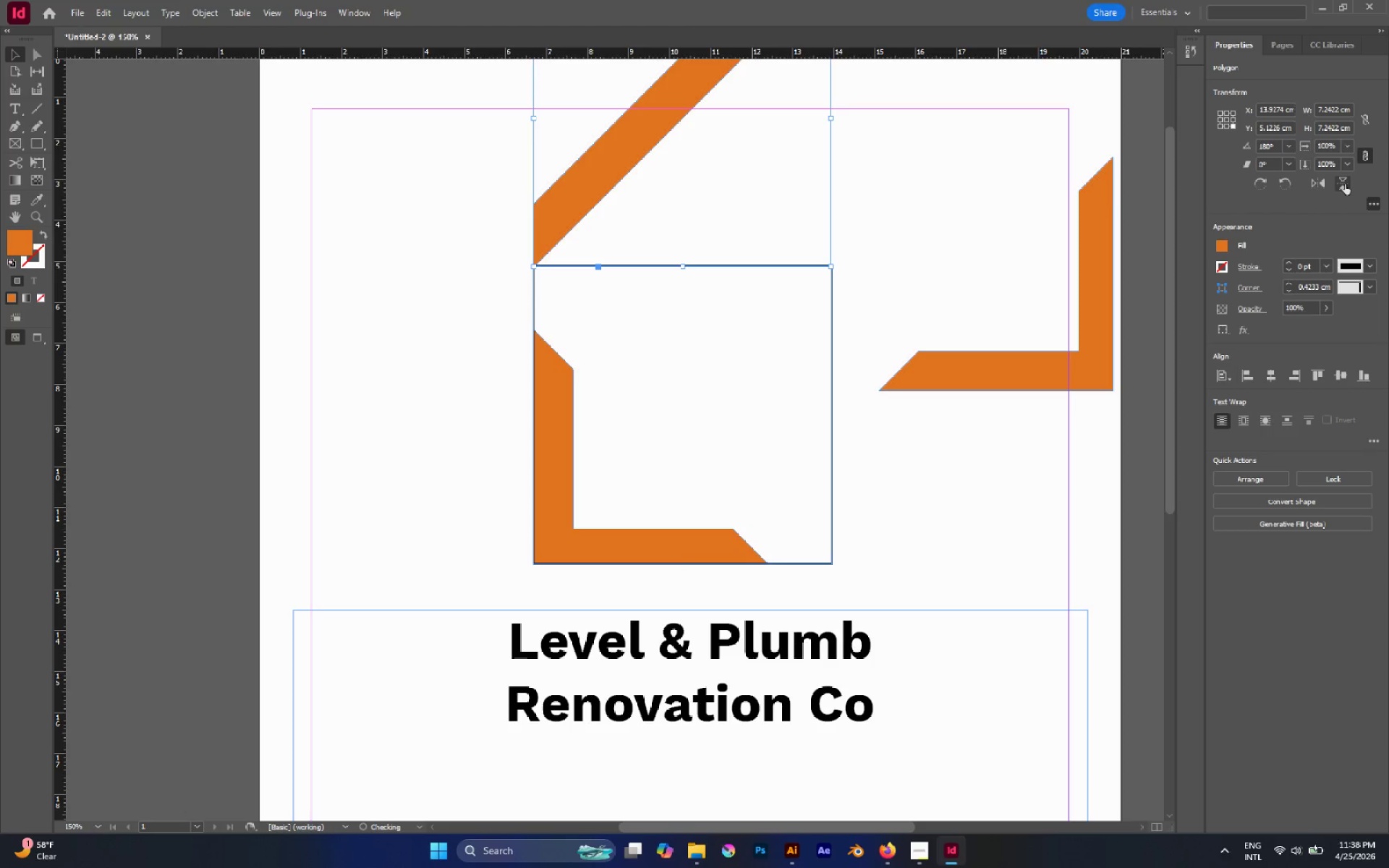 
triple_click([1345, 184])
 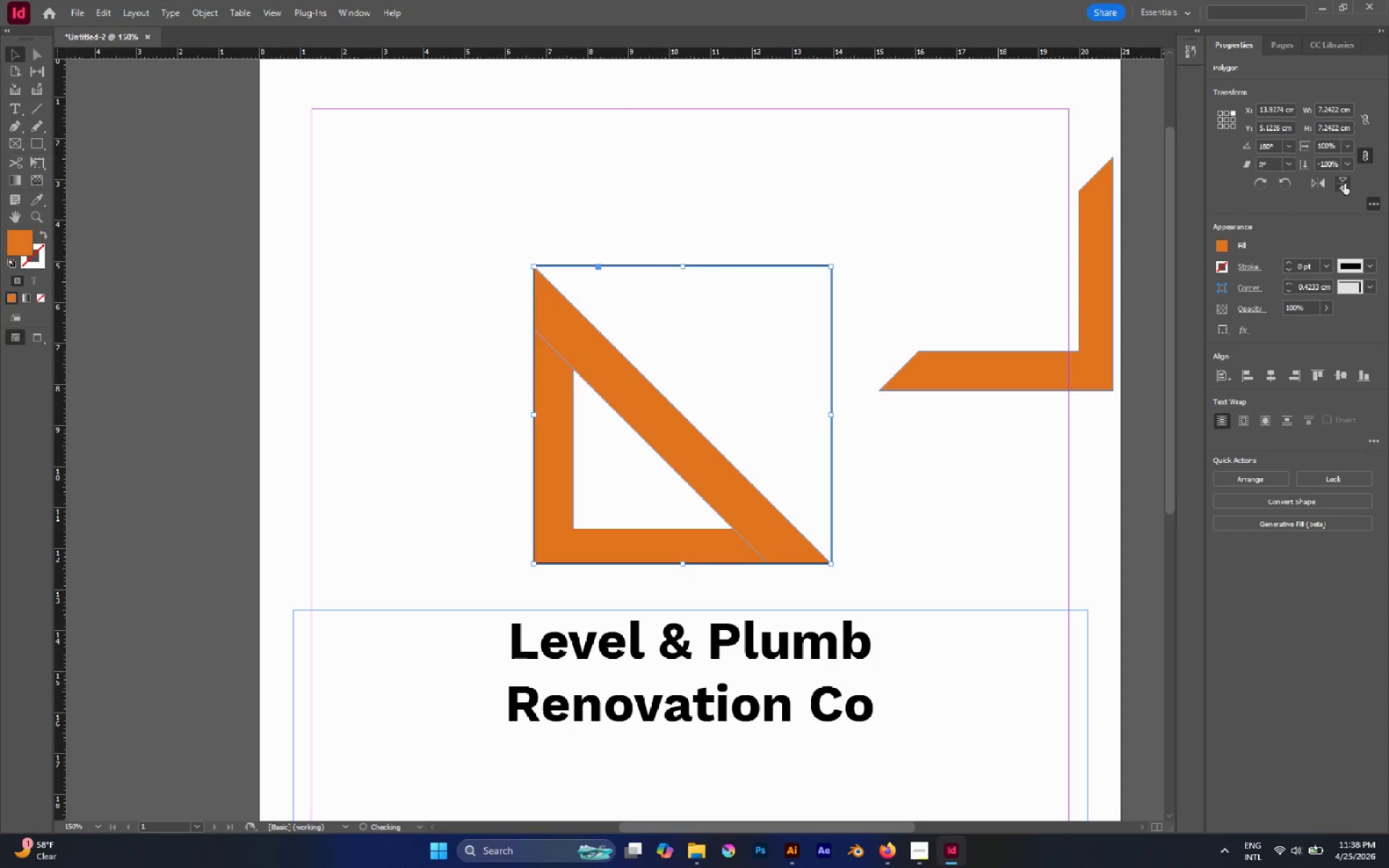 
triple_click([1344, 184])
 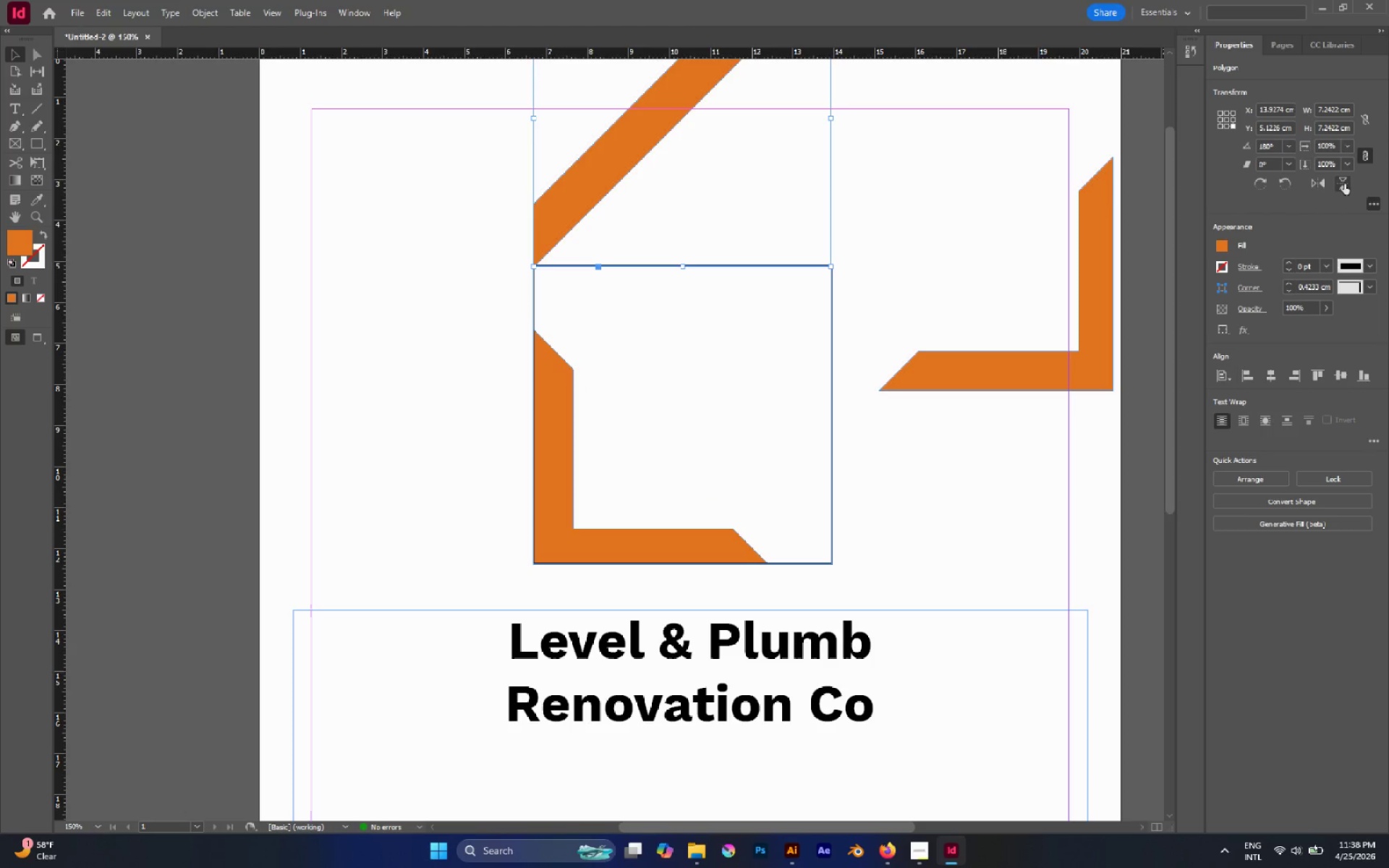 
left_click([1344, 184])
 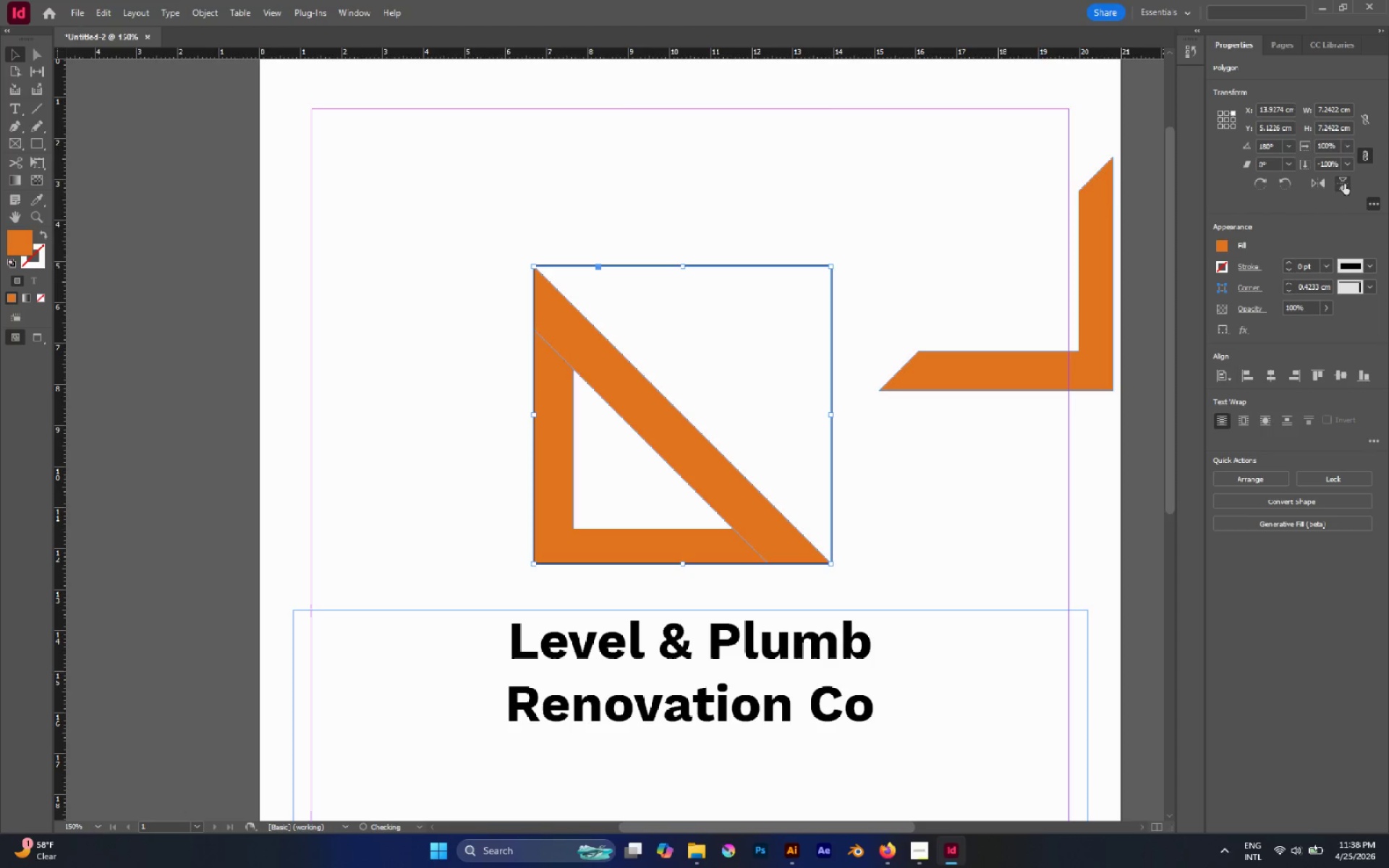 
left_click([1344, 184])
 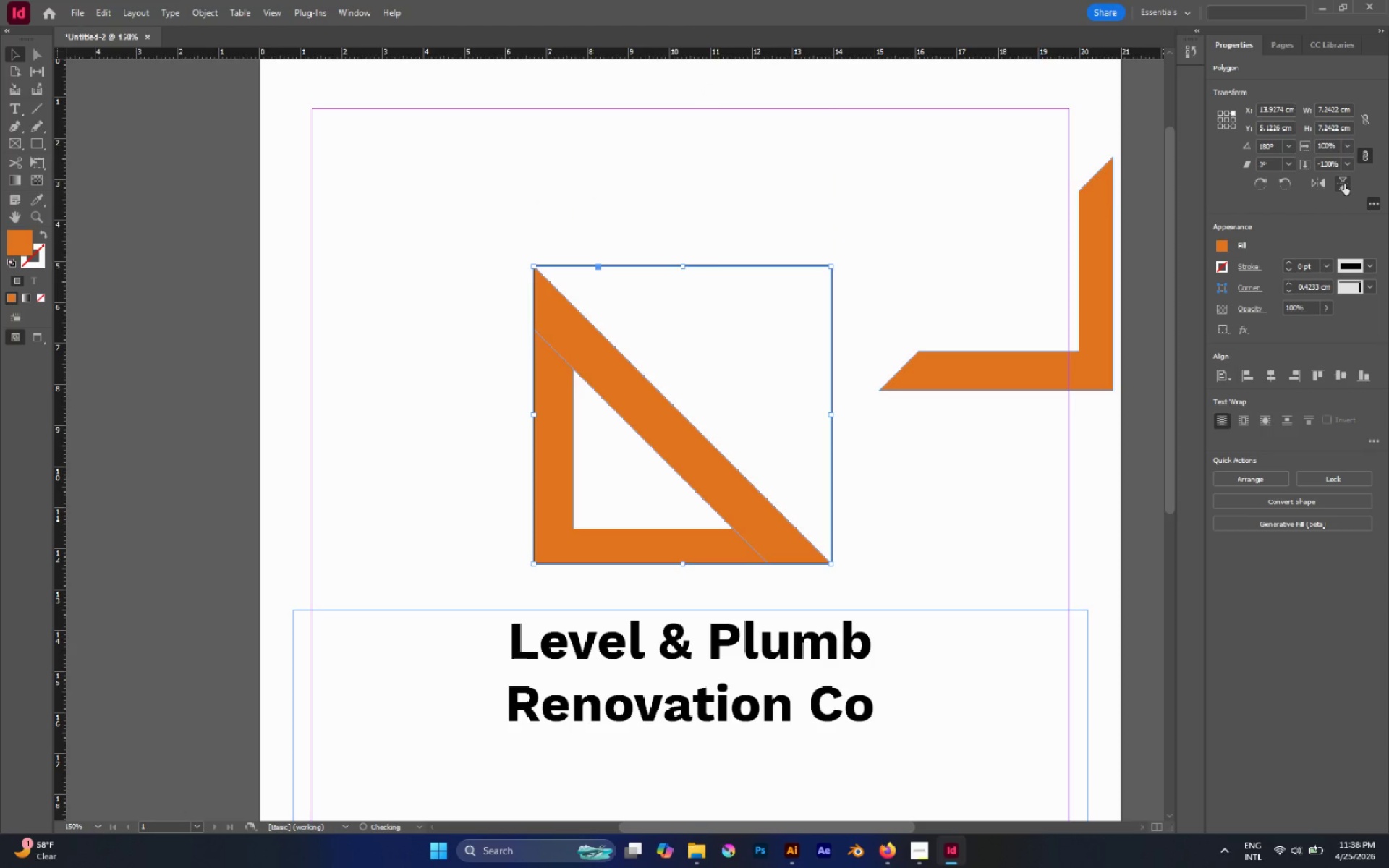 
double_click([1344, 184])
 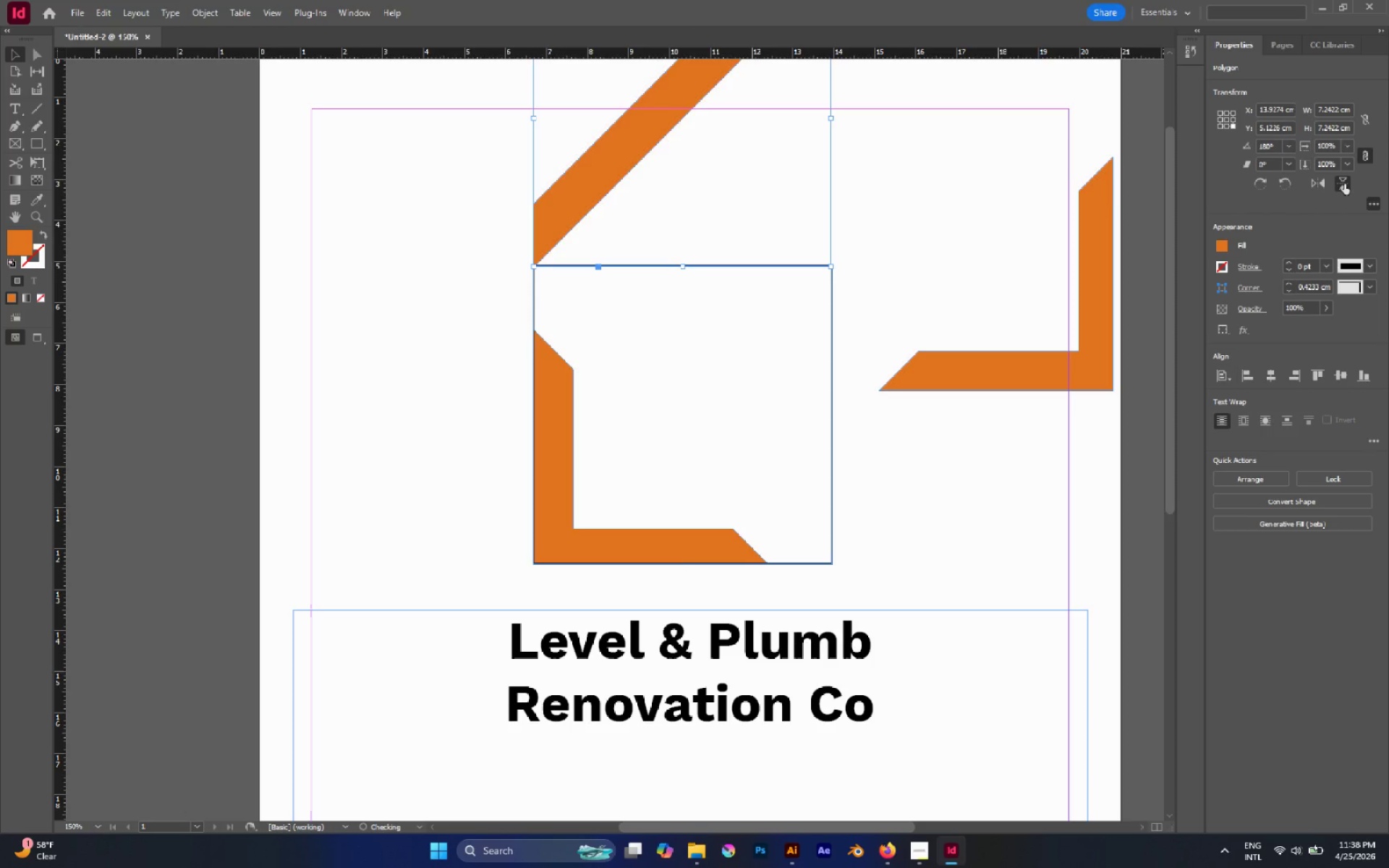 
triple_click([1344, 184])
 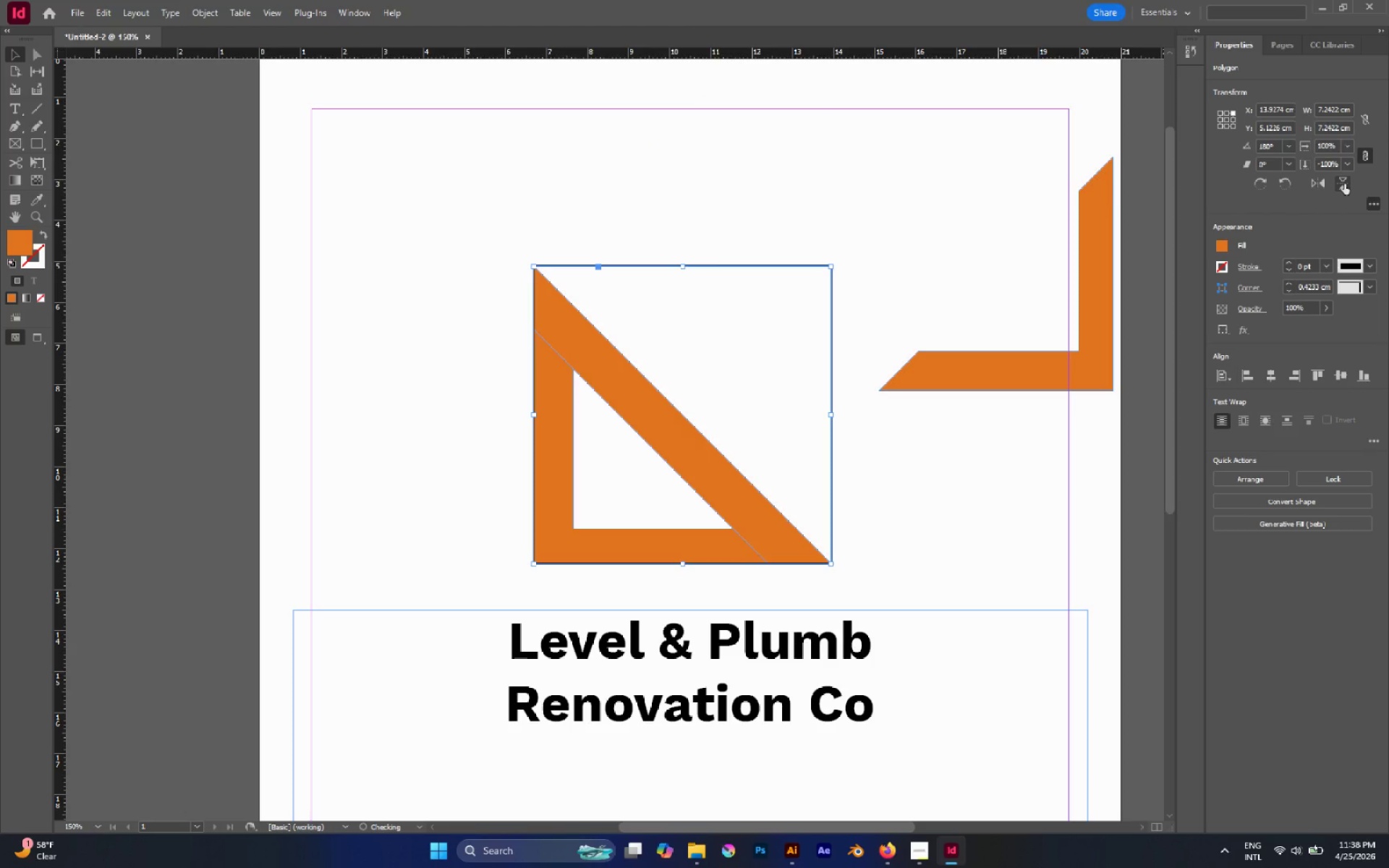 
left_click([1344, 184])
 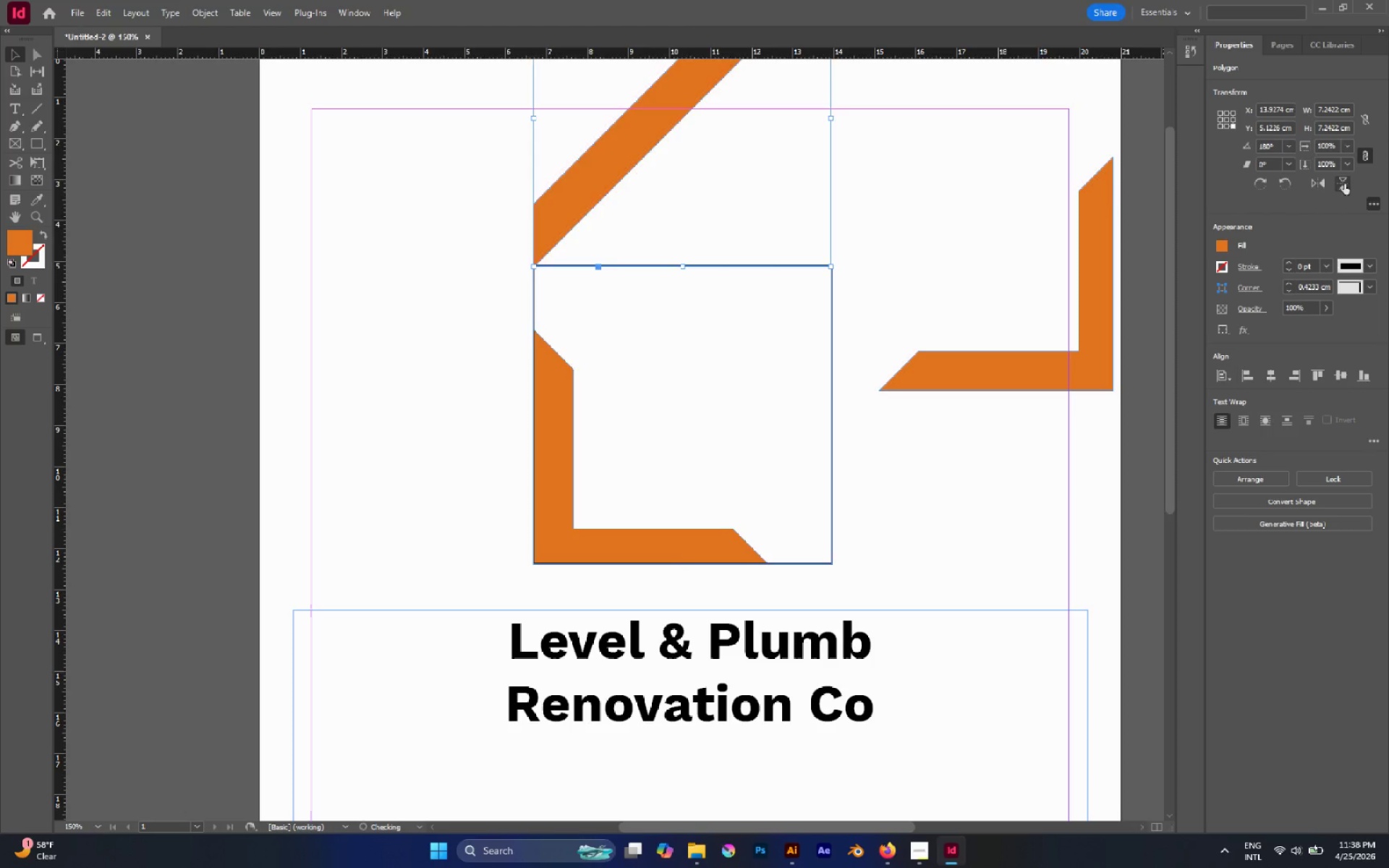 
left_click([1344, 184])
 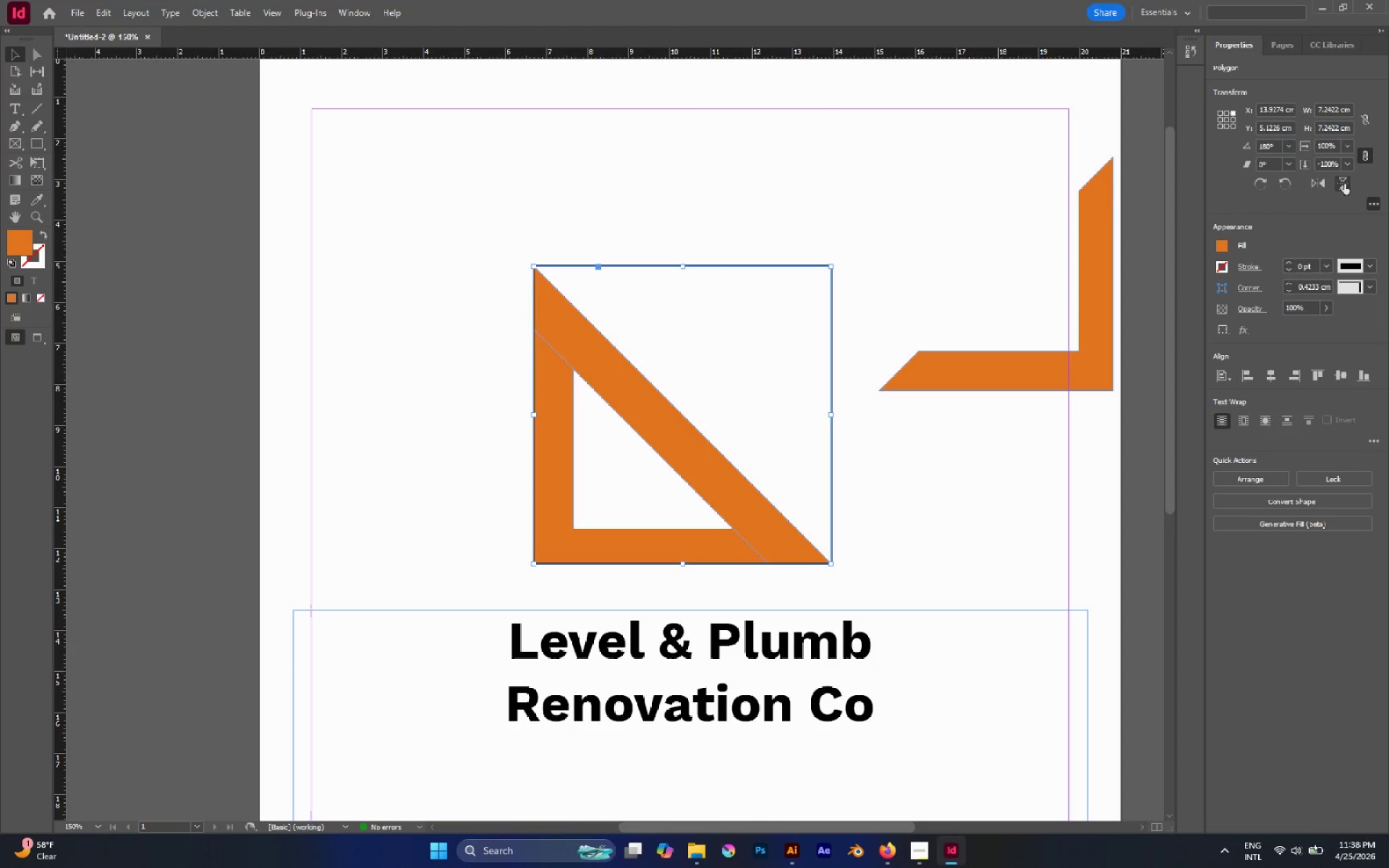 
wait(5.48)
 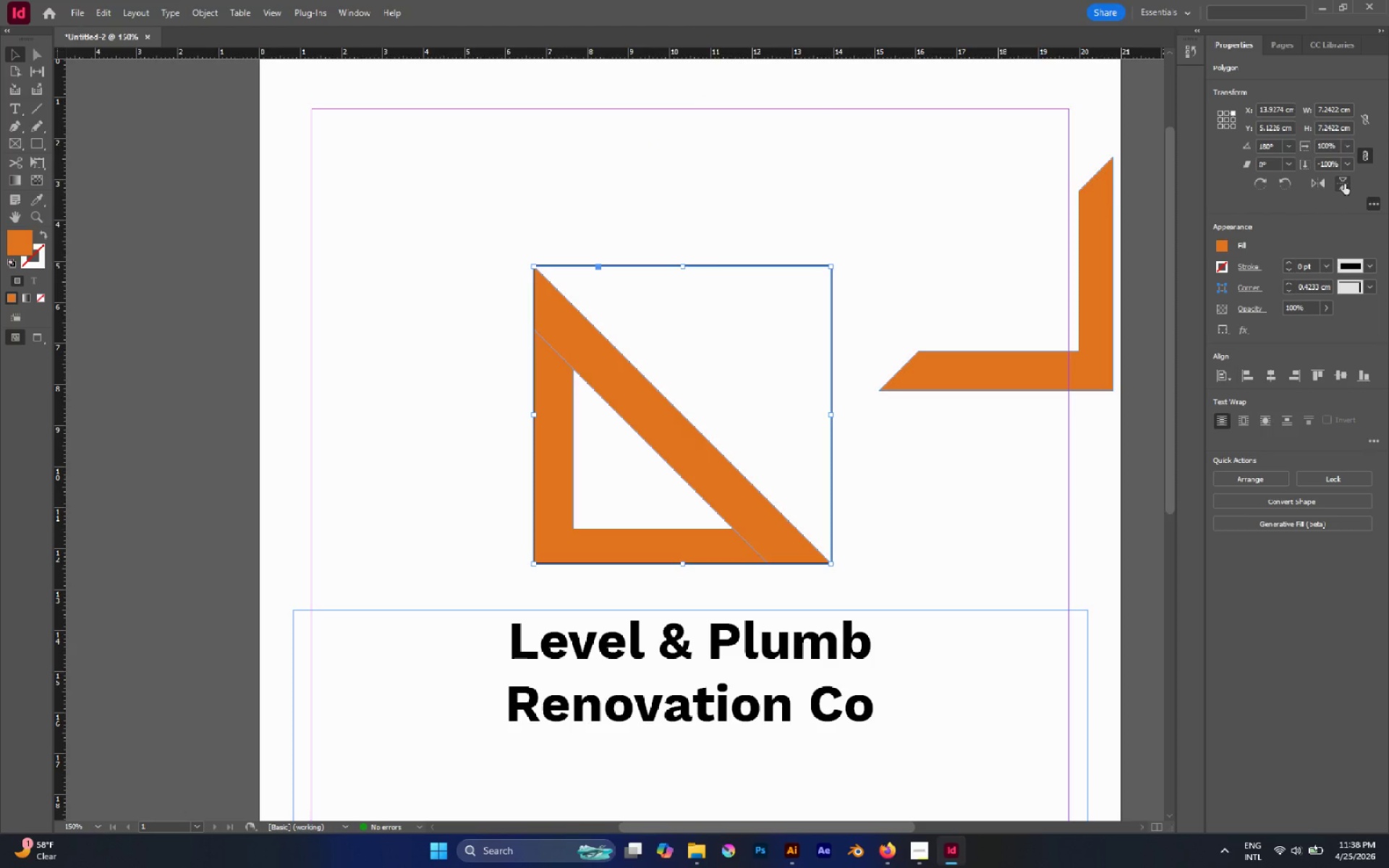 
left_click([741, 364])
 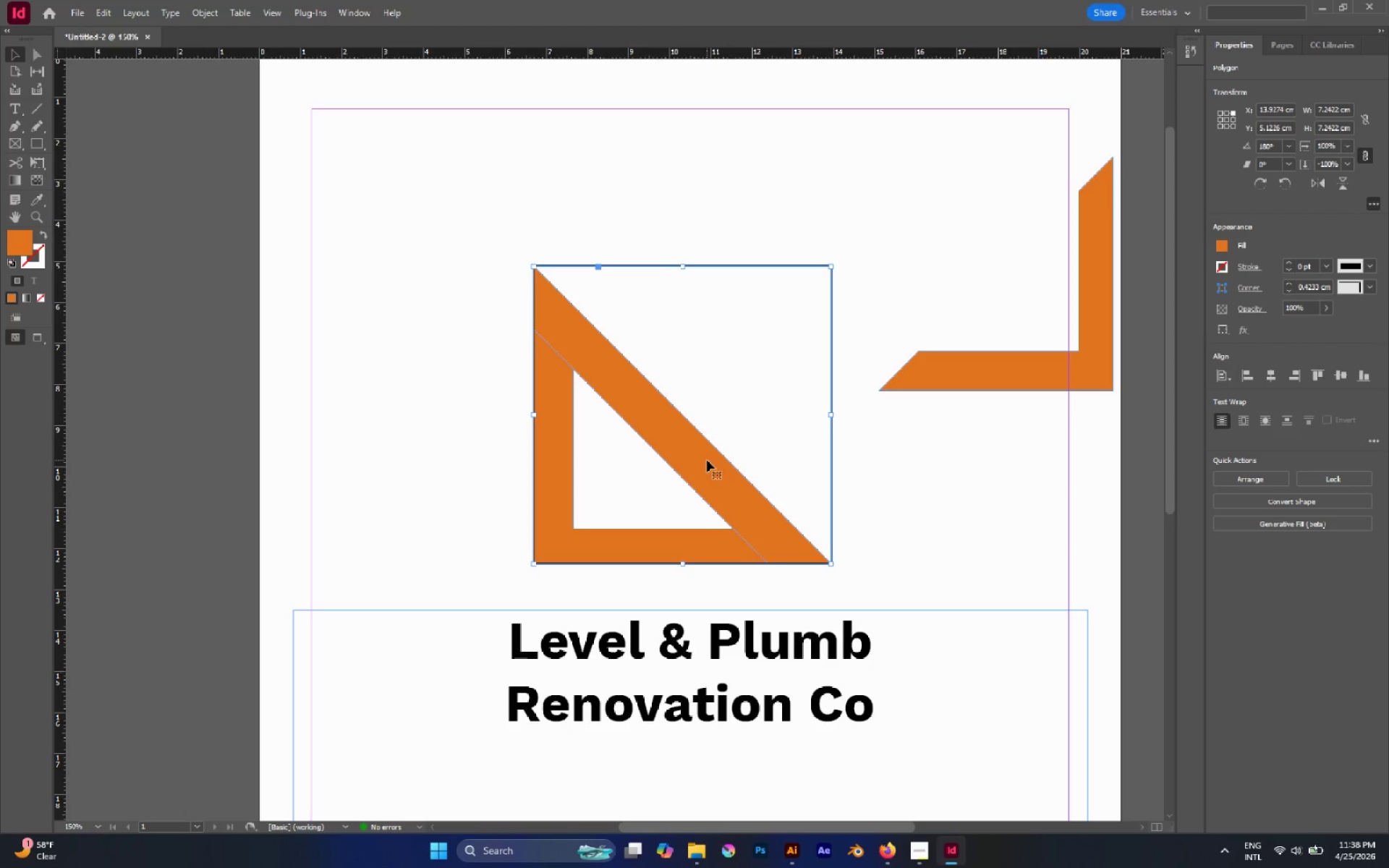 
hold_key(key=AltLeft, duration=1.77)
left_click_drag(start_coordinate=[707, 460], to_coordinate=[665, 384])
 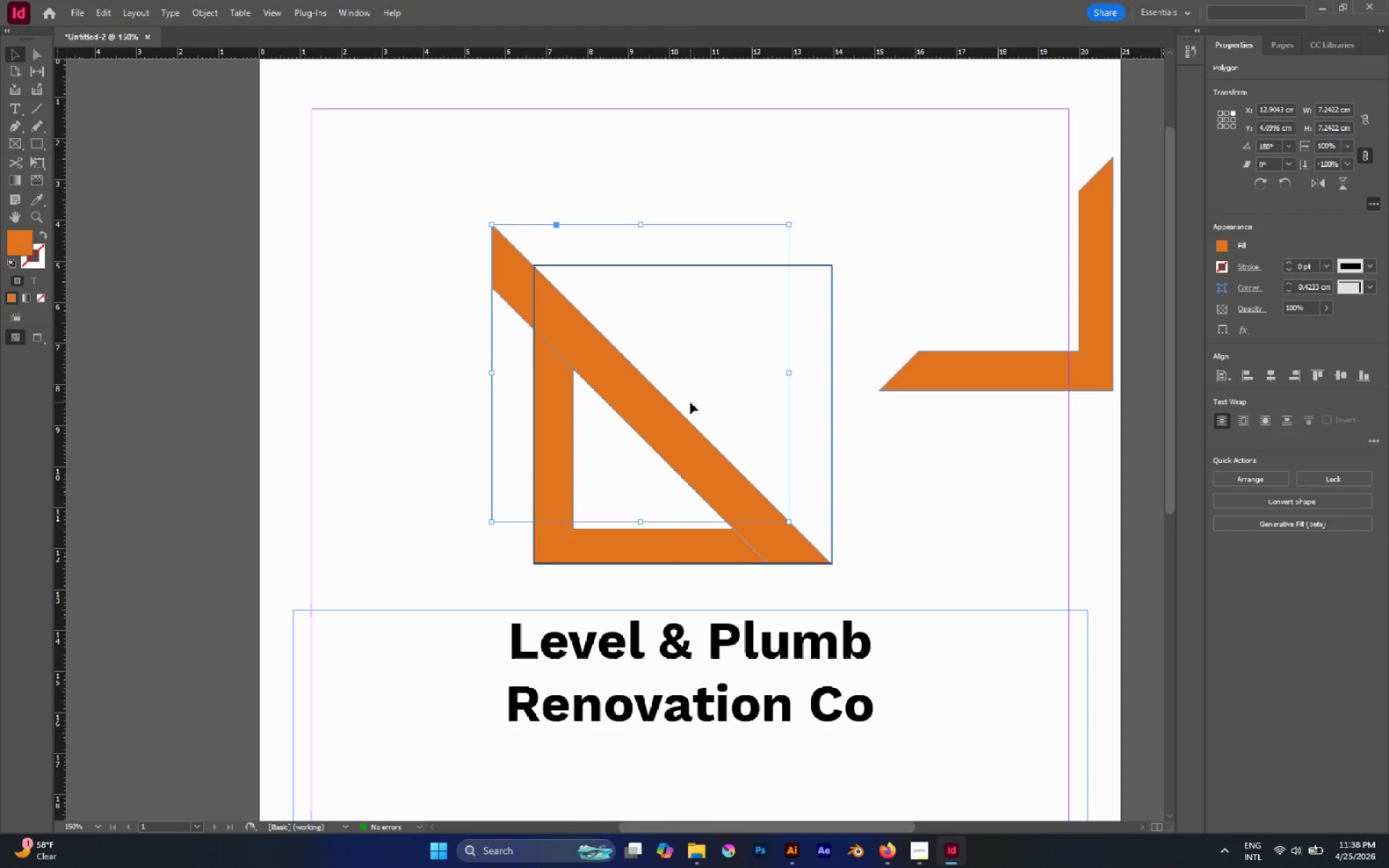 
hold_key(key=ShiftLeft, duration=1.55)
 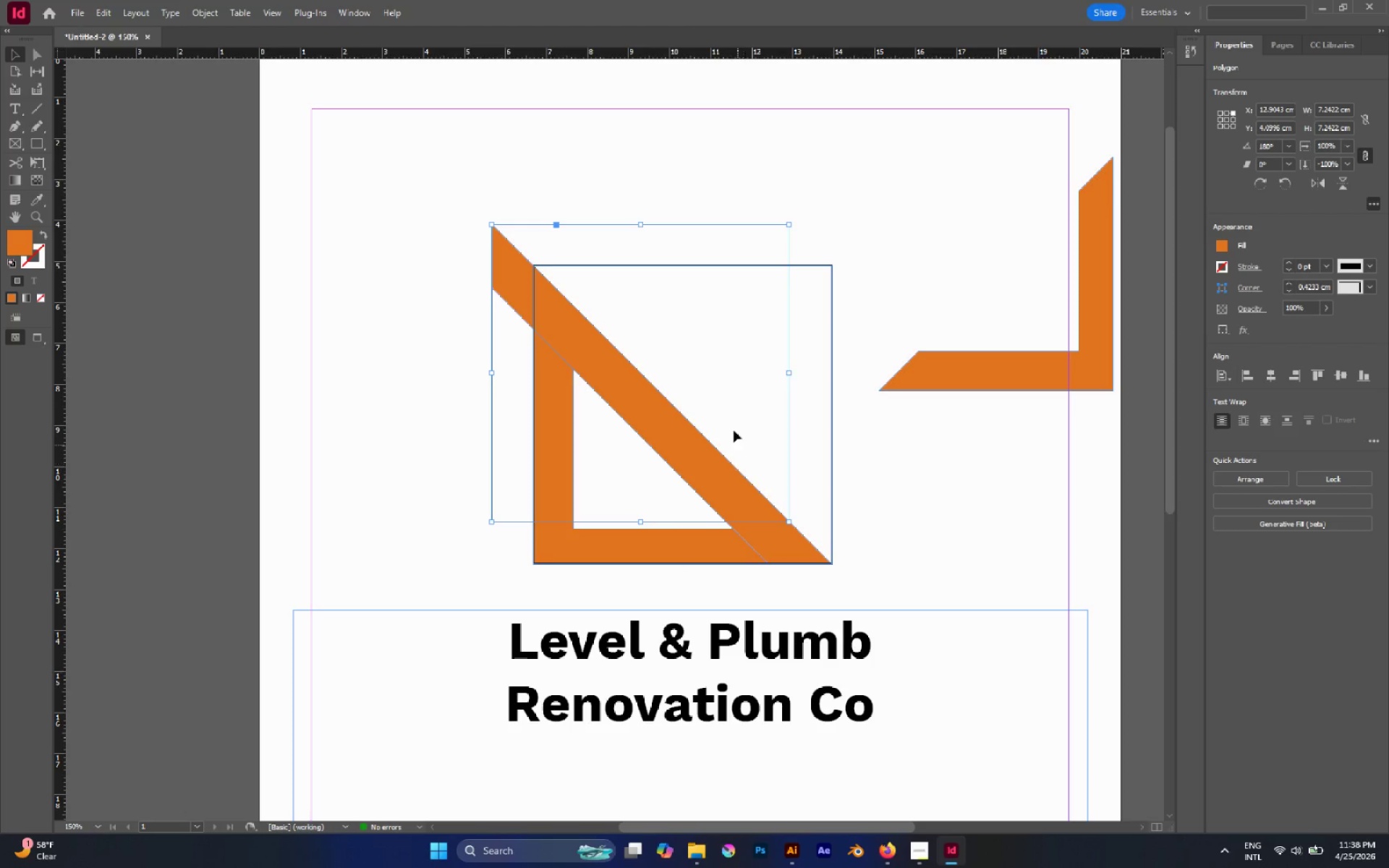 
left_click_drag(start_coordinate=[741, 420], to_coordinate=[687, 477])
 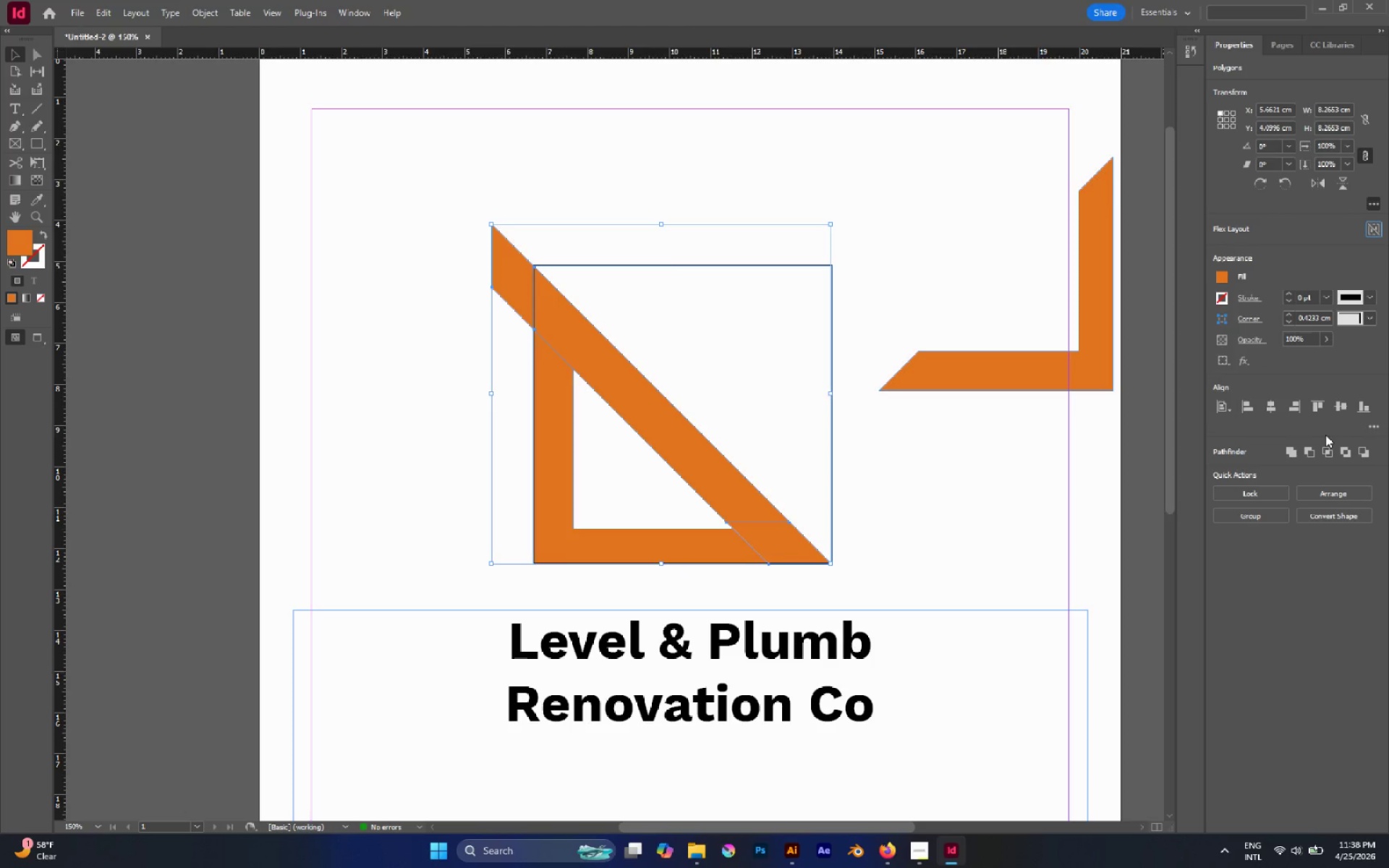 
left_click([557, 267])
 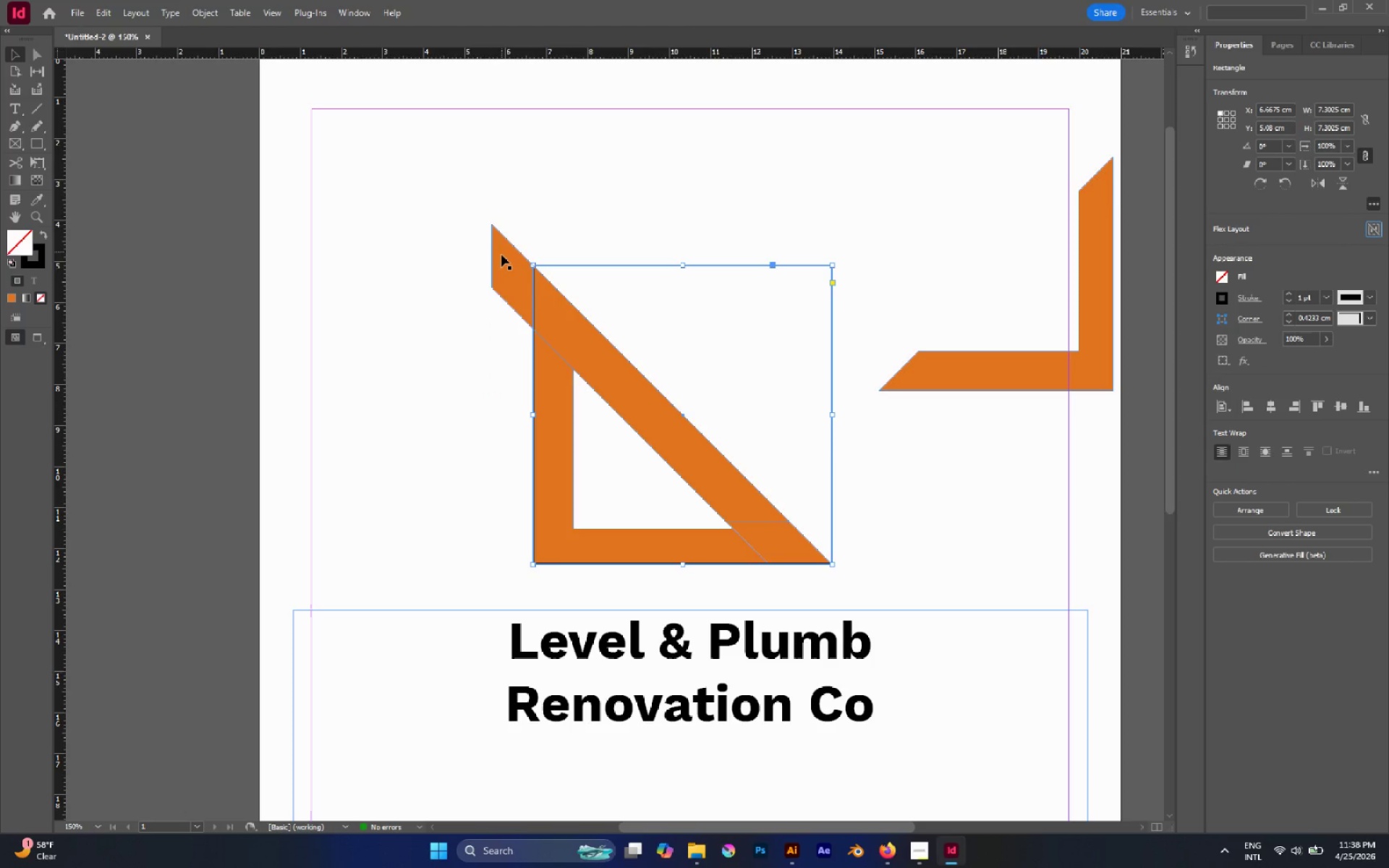 
left_click([501, 255])
 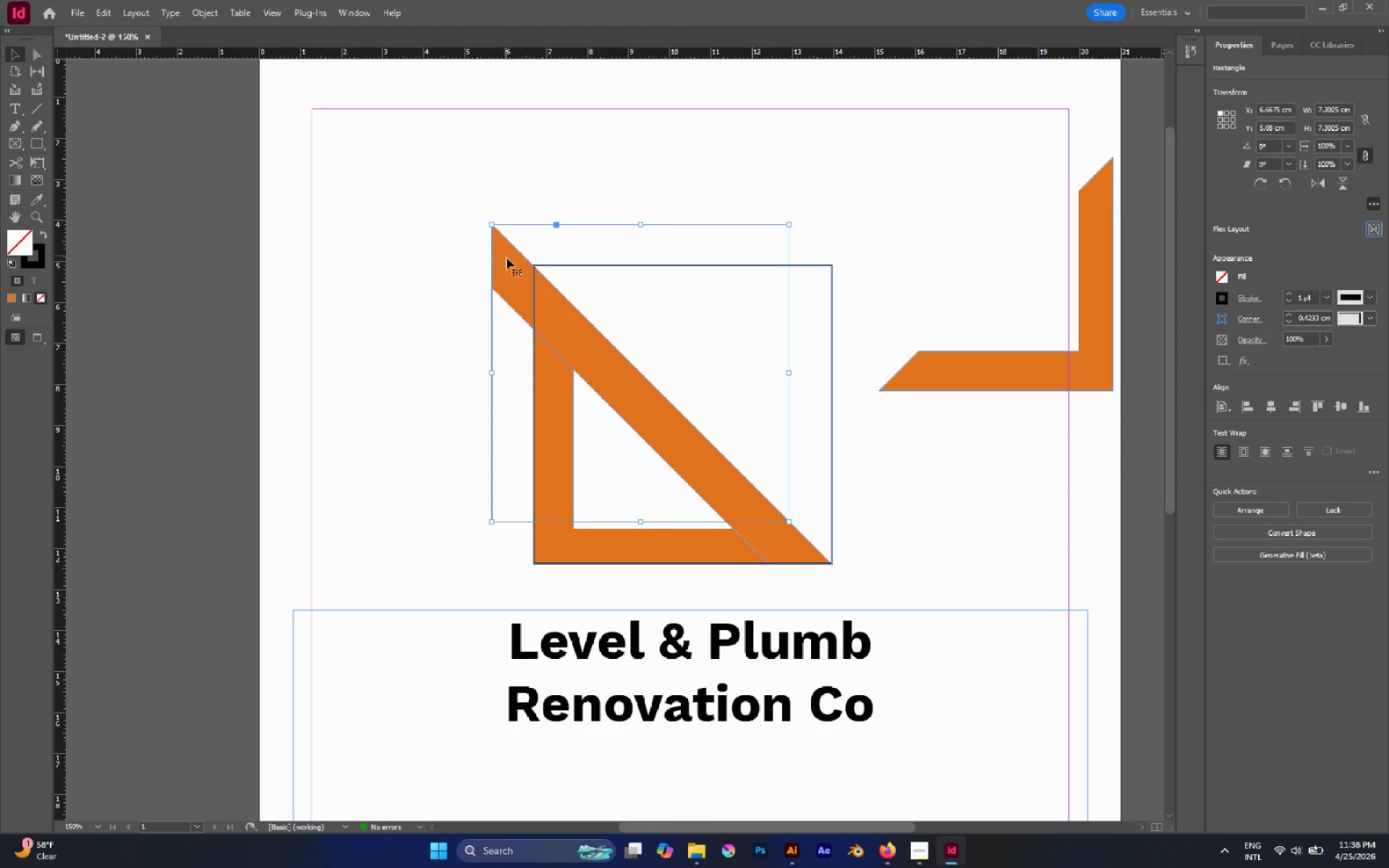 
hold_key(key=AltLeft, duration=1.53)
left_click_drag(start_coordinate=[508, 261], to_coordinate=[131, 239])
 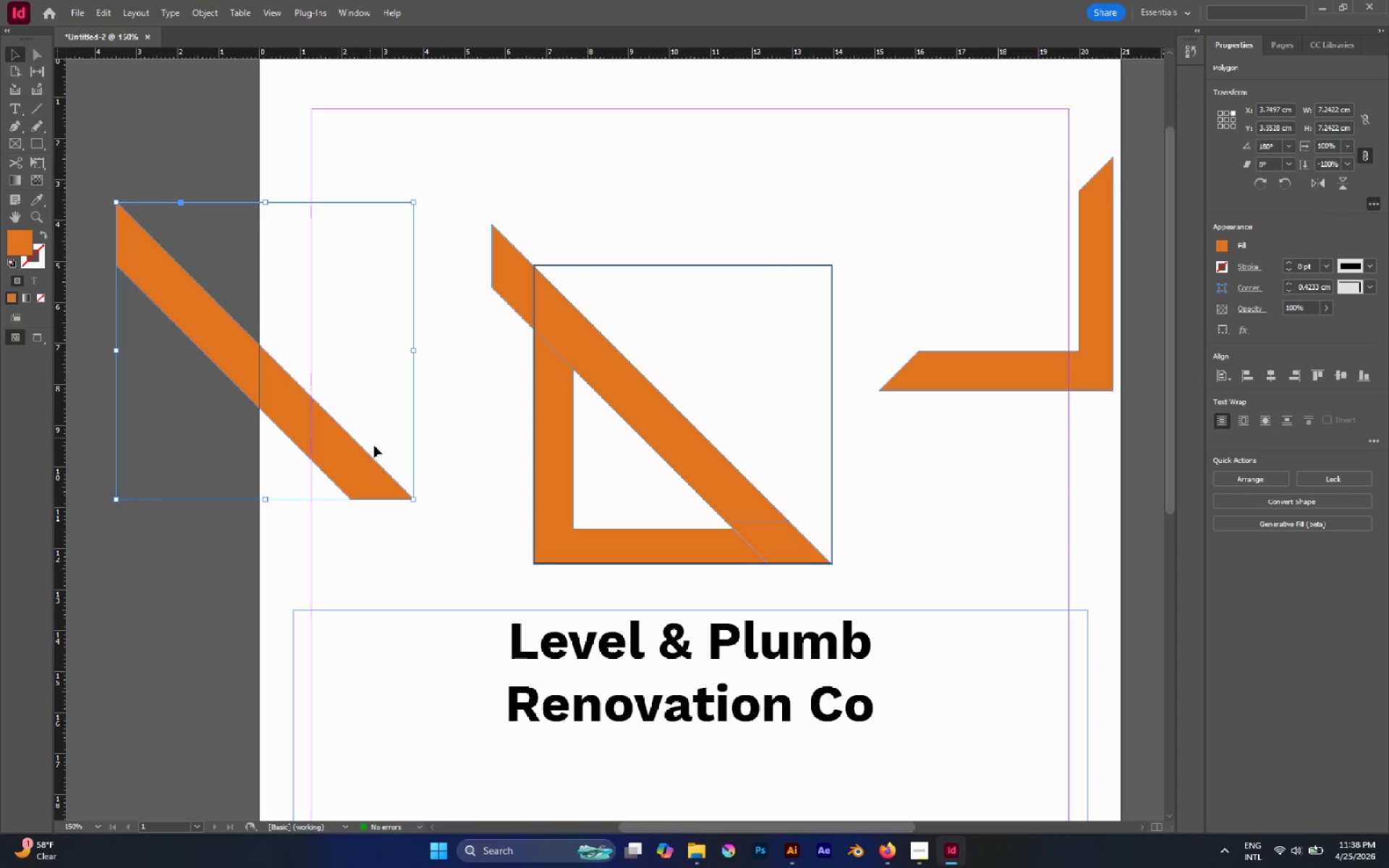 
left_click_drag(start_coordinate=[373, 466], to_coordinate=[177, 393])
 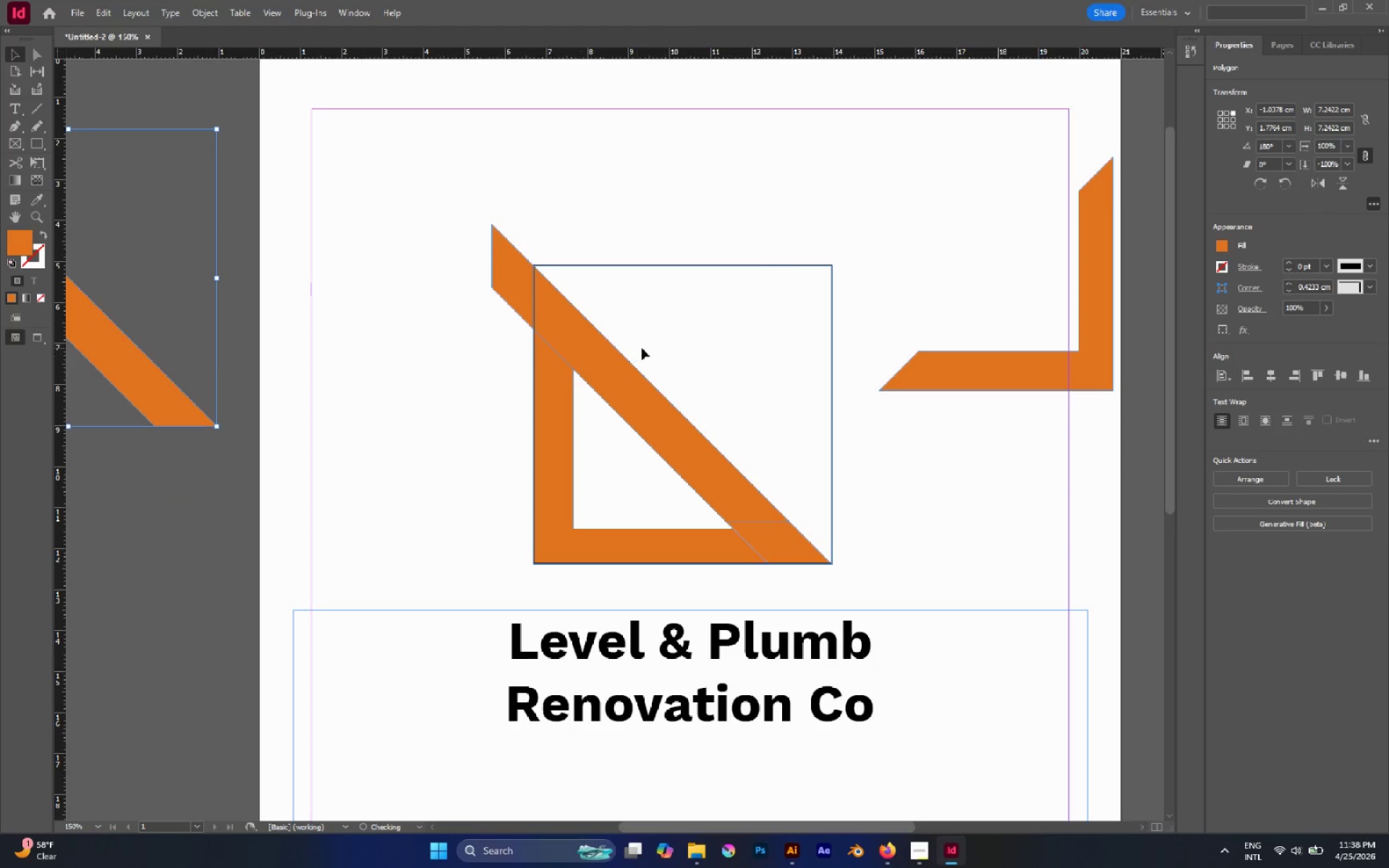 
left_click_drag(start_coordinate=[687, 352], to_coordinate=[665, 438])
 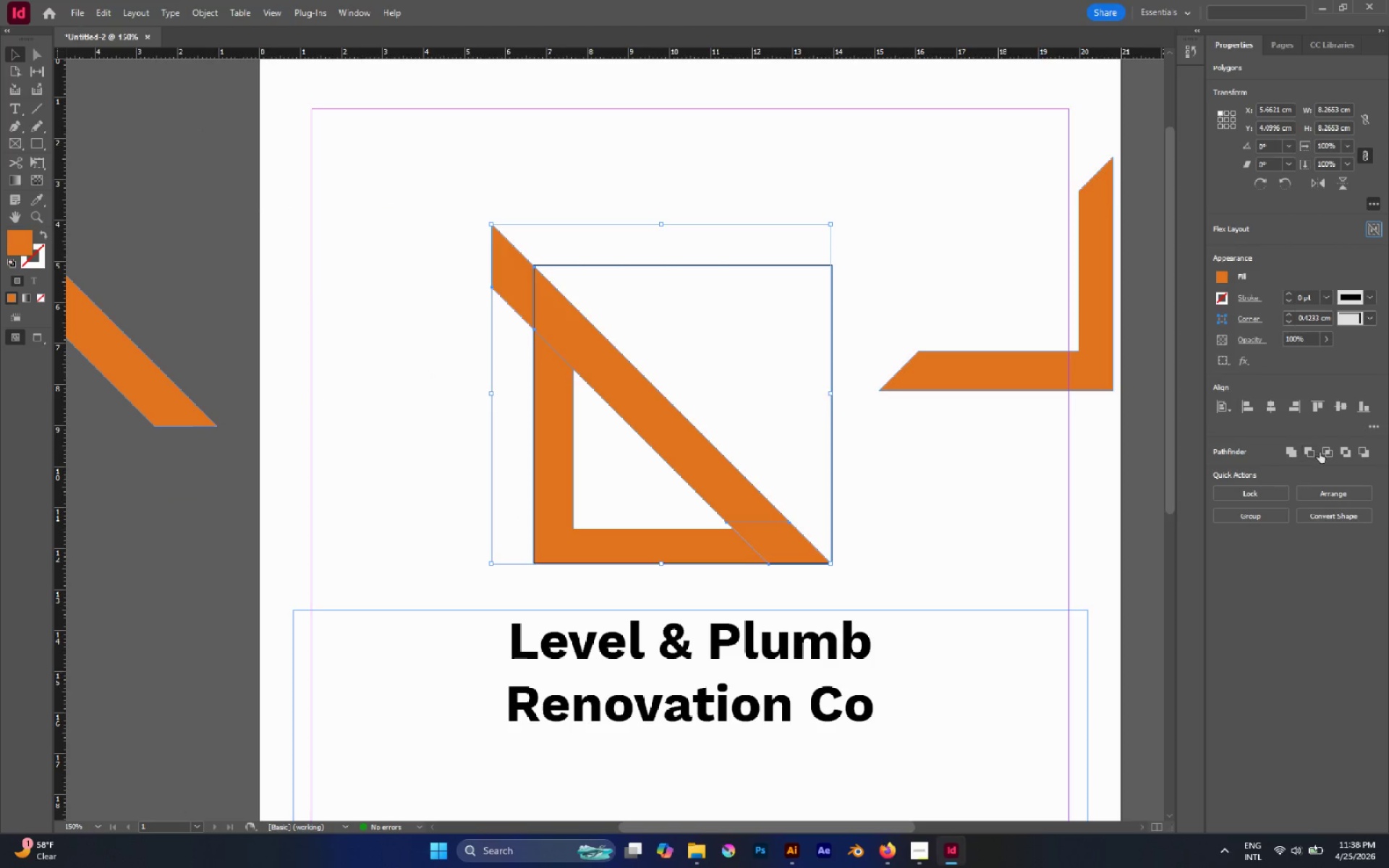 
left_click([1326, 449])
 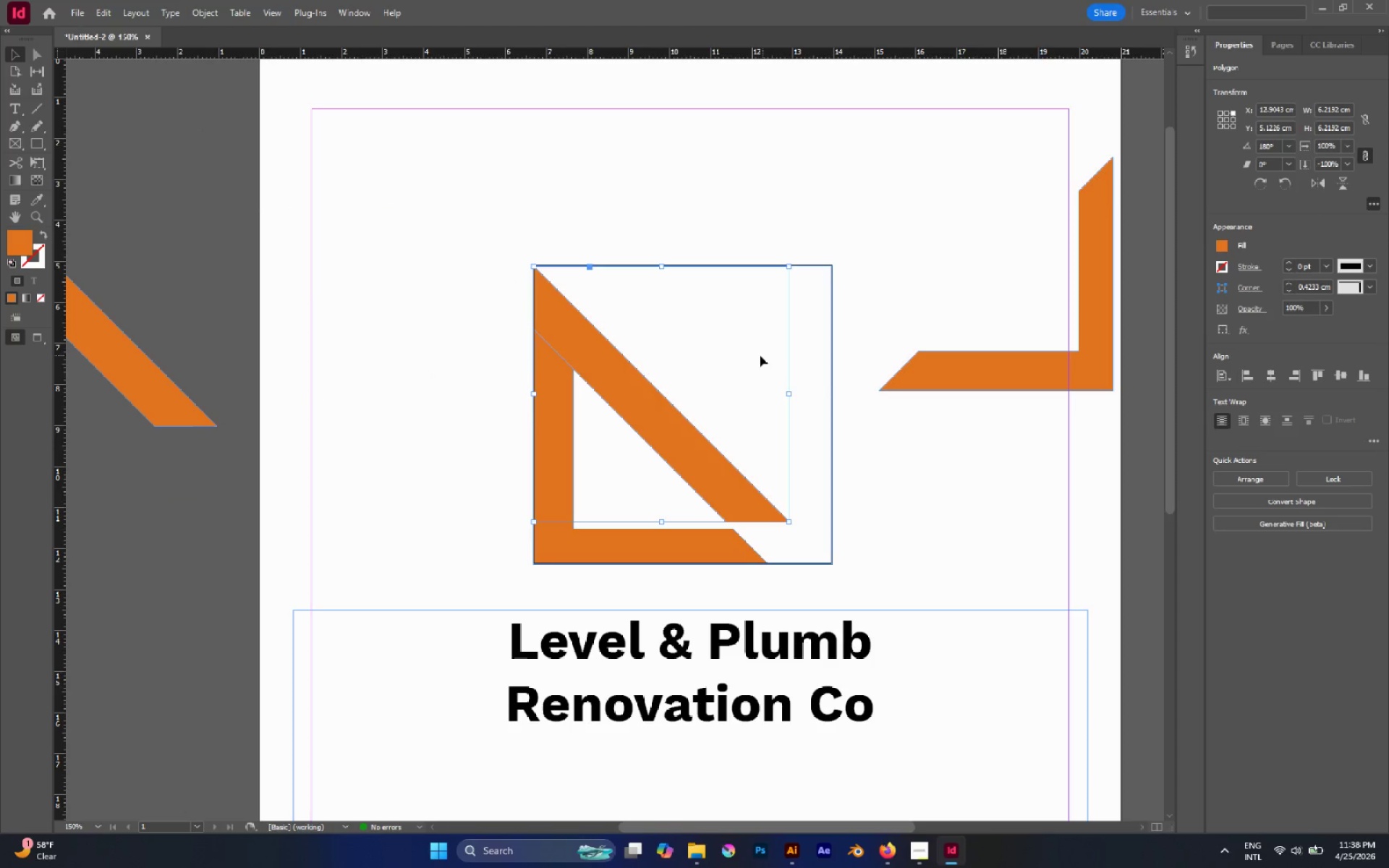 
left_click([760, 355])
 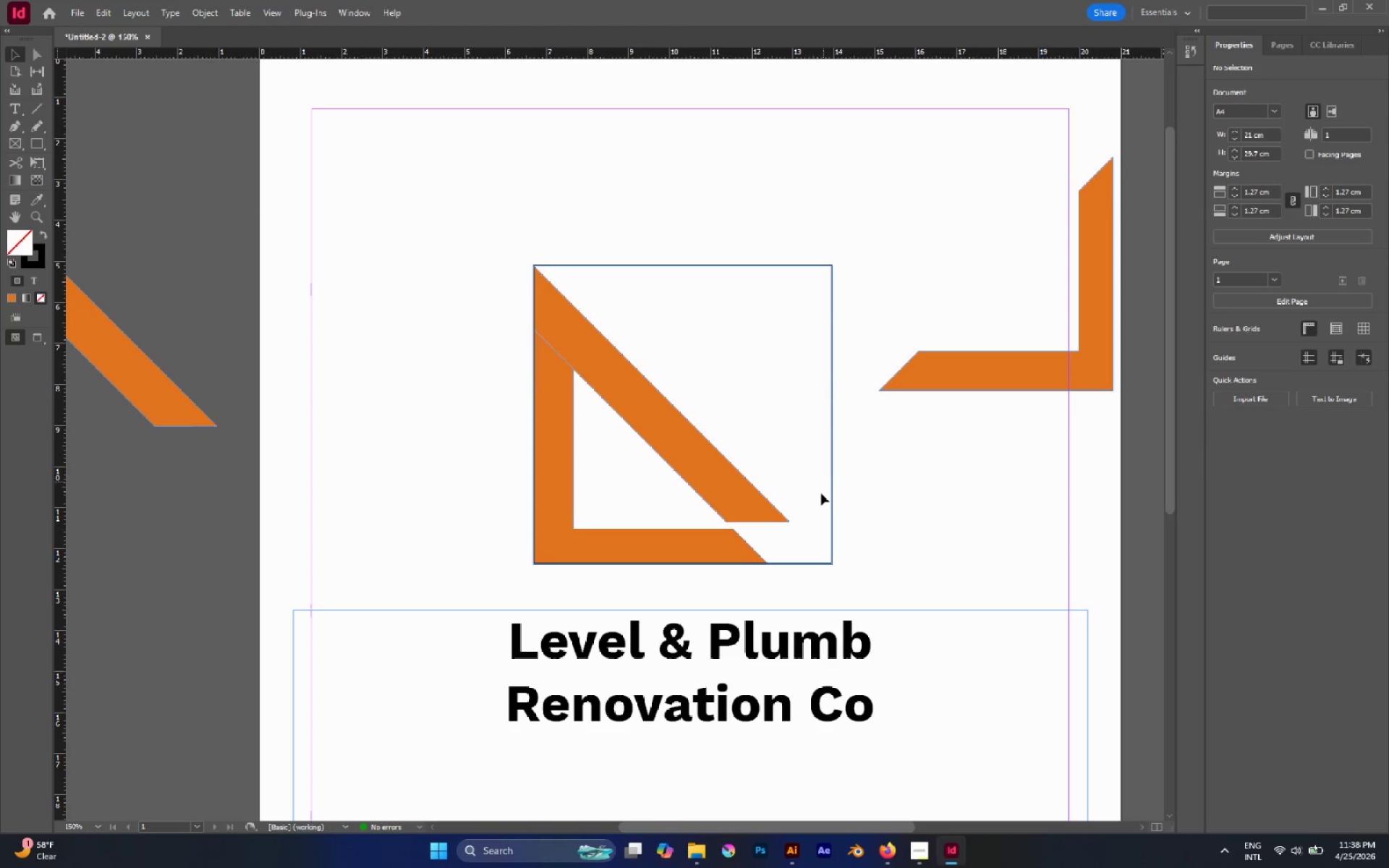 
key(Control+Z)
 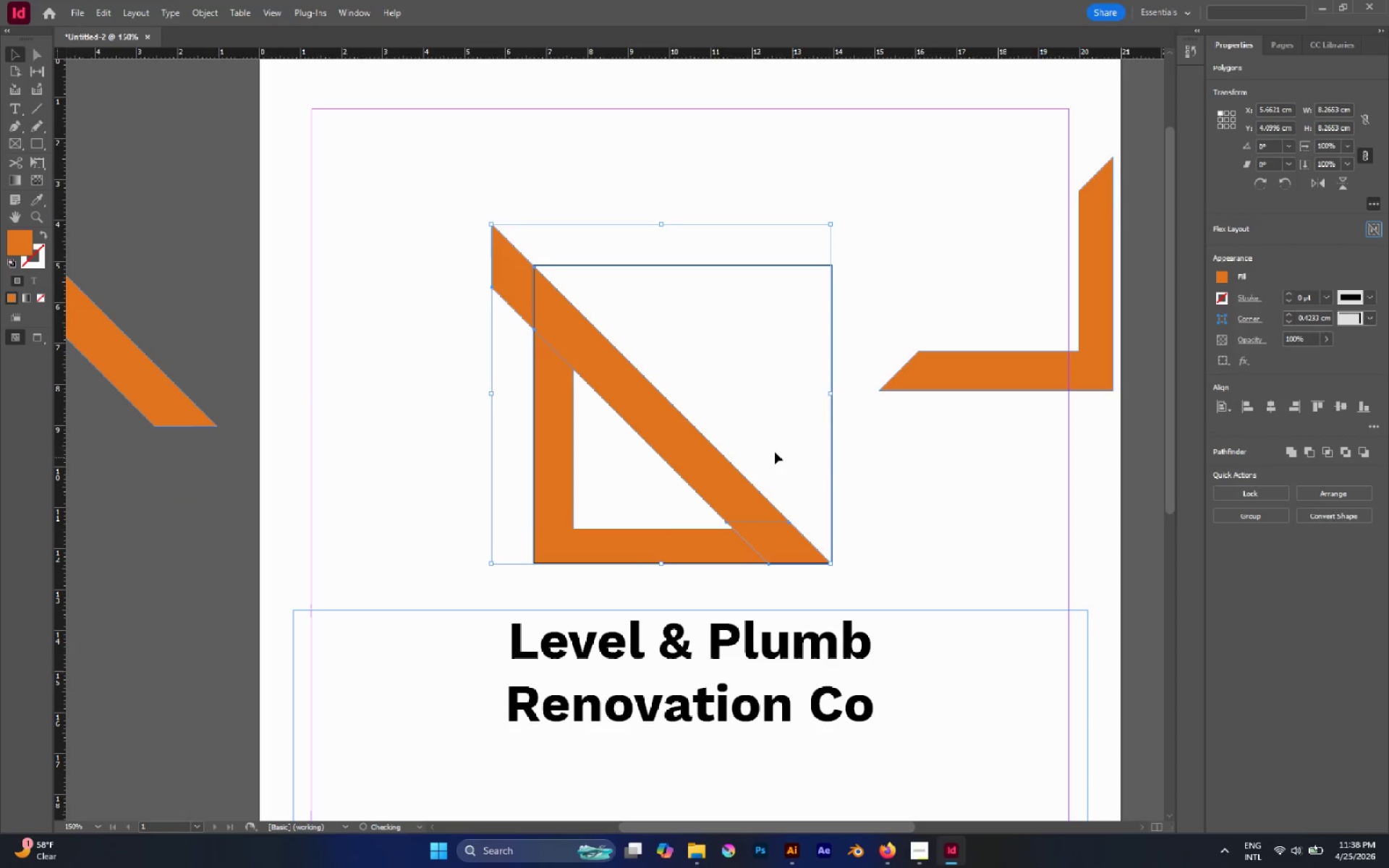 
left_click([773, 451])
 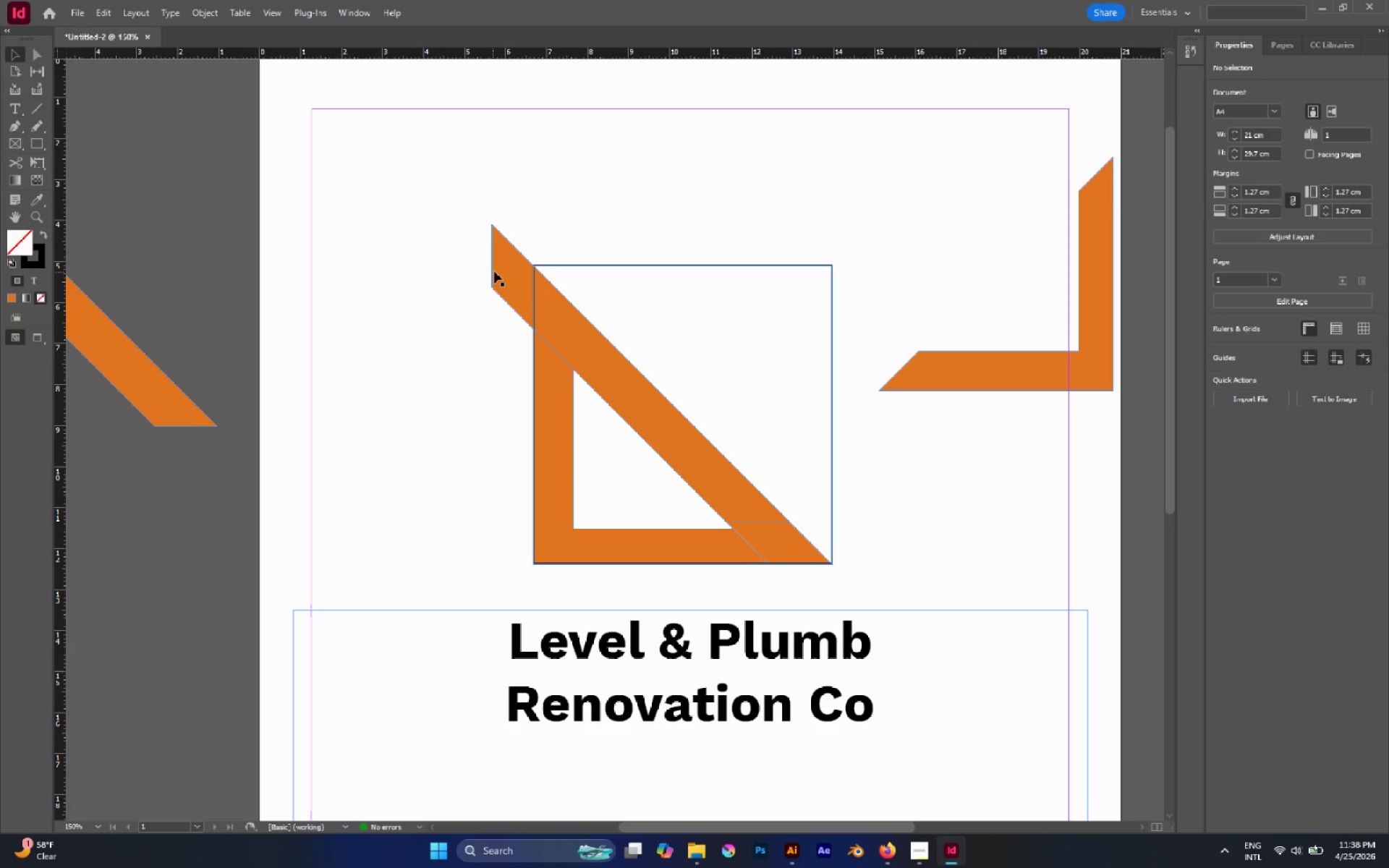 
left_click_drag(start_coordinate=[495, 271], to_coordinate=[419, 221])
 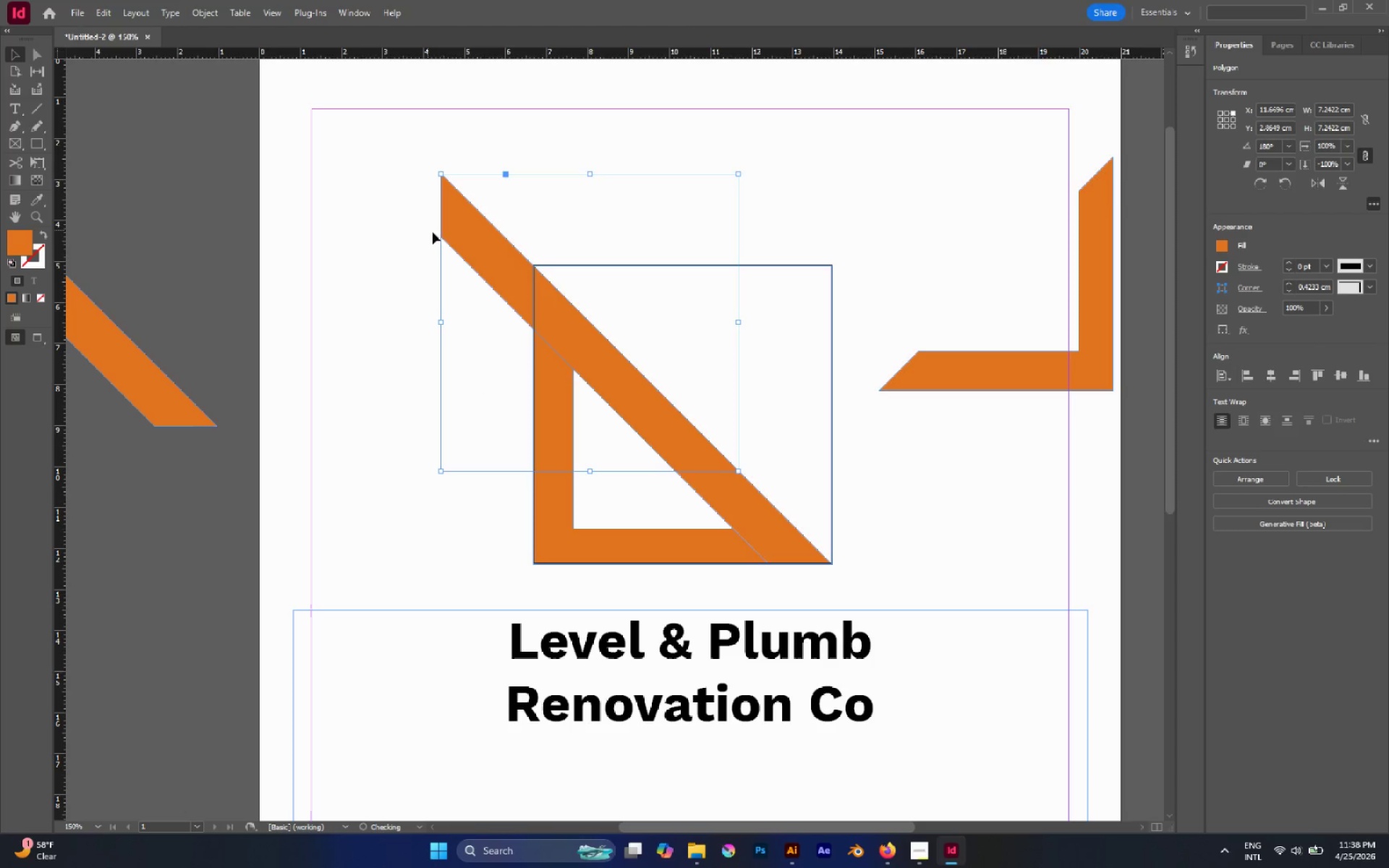 
hold_key(key=ShiftLeft, duration=1.28)
 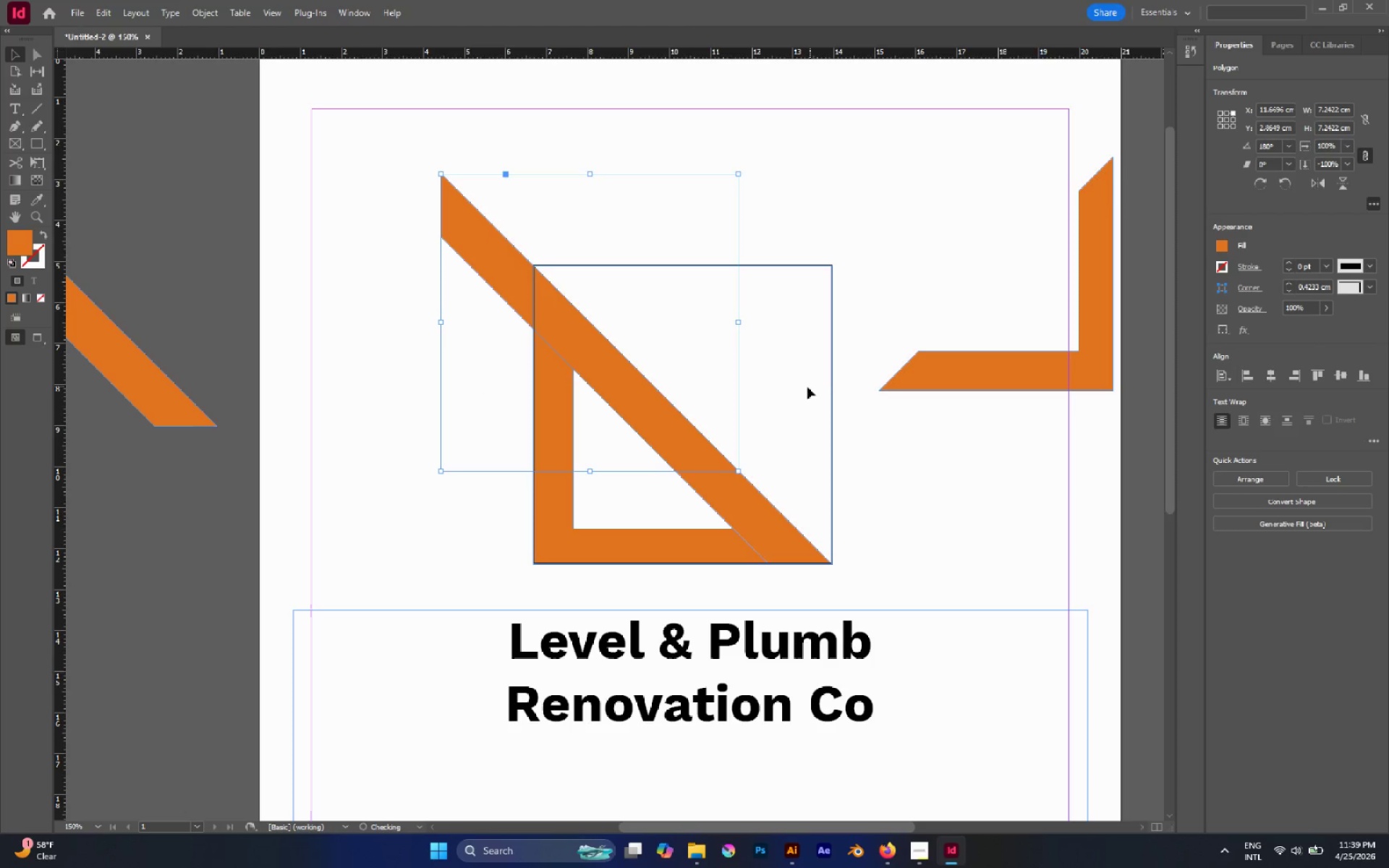 
left_click_drag(start_coordinate=[804, 387], to_coordinate=[708, 448])
 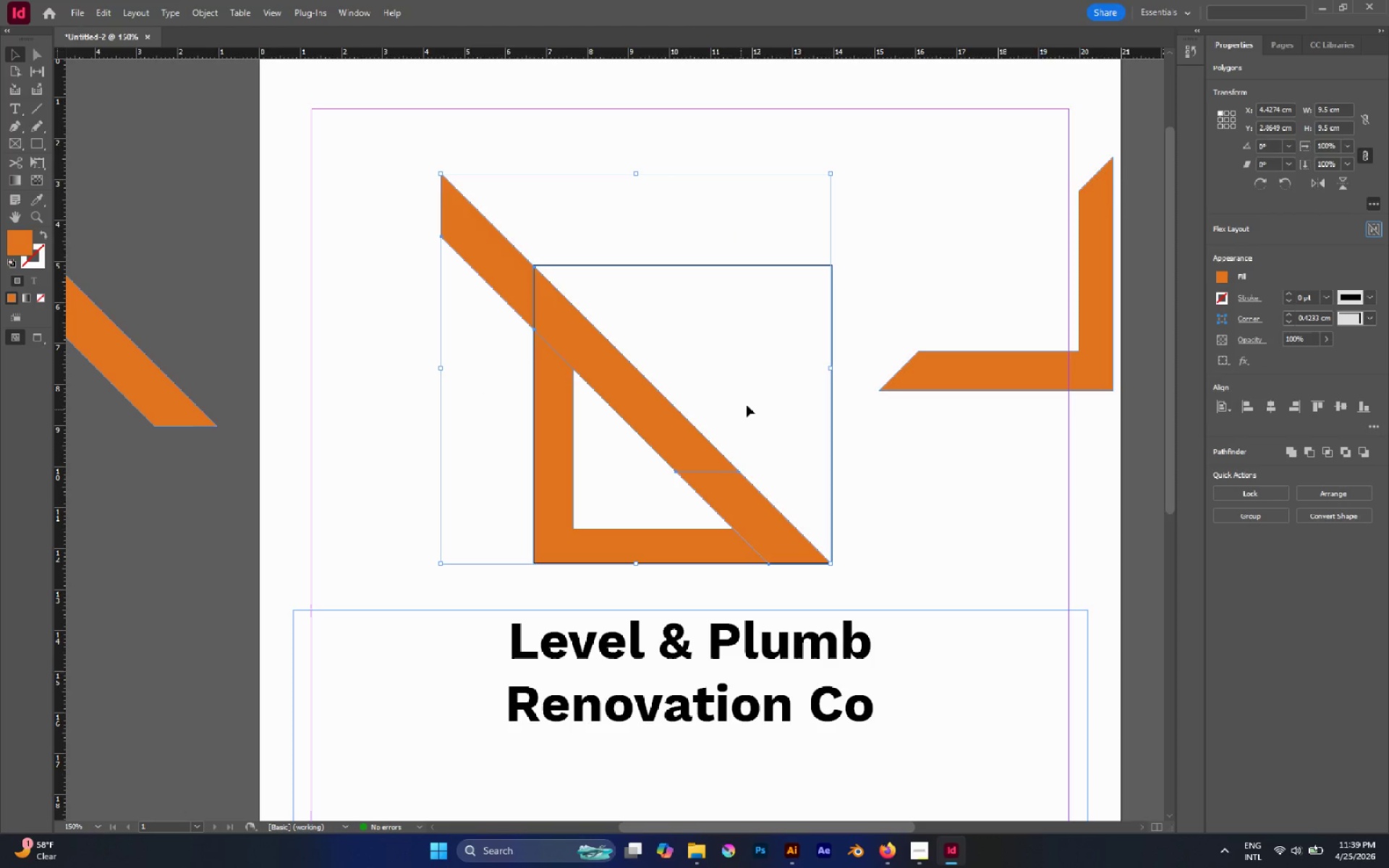 
left_click_drag(start_coordinate=[747, 404], to_coordinate=[708, 493])
 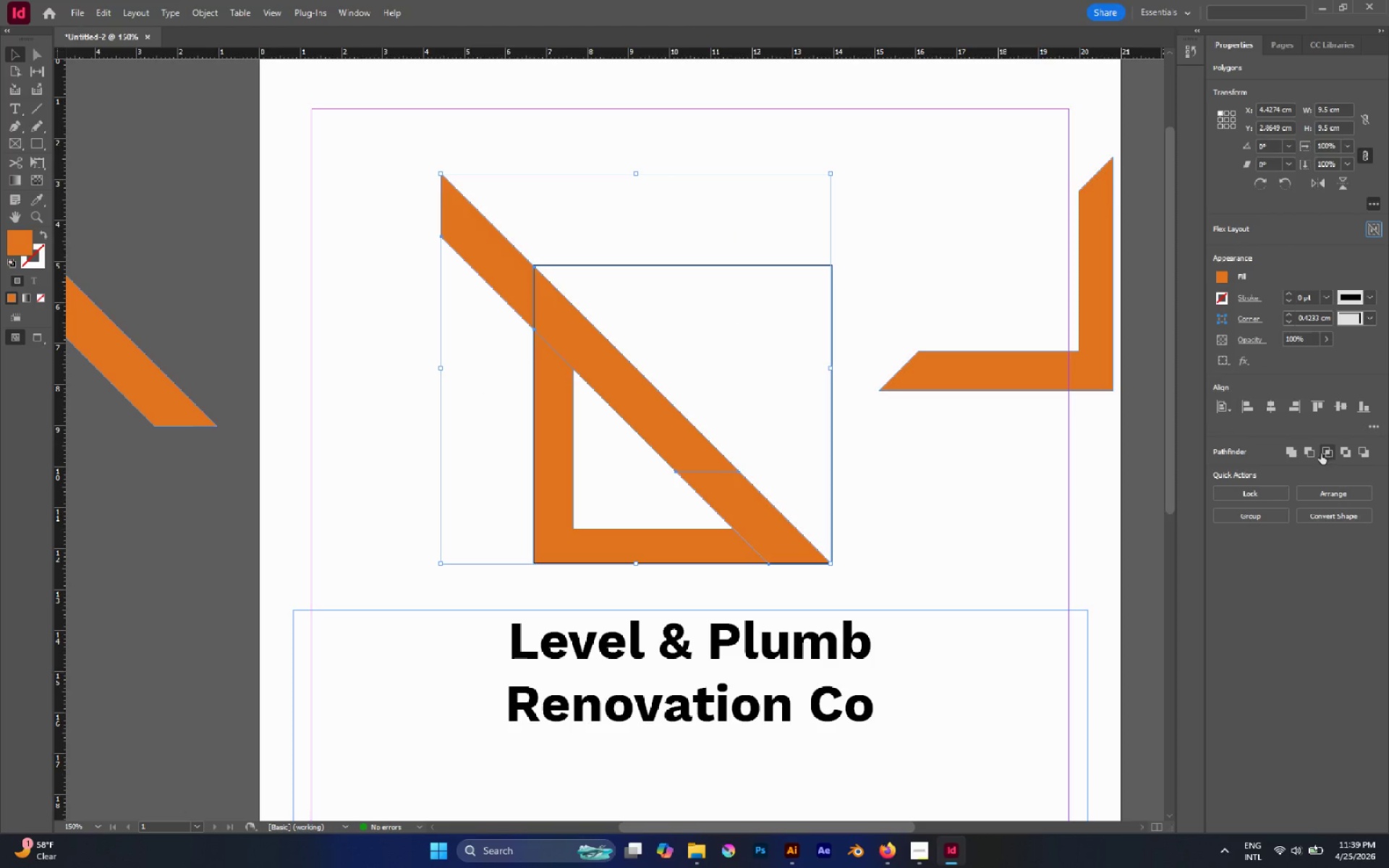 
left_click([1314, 451])
 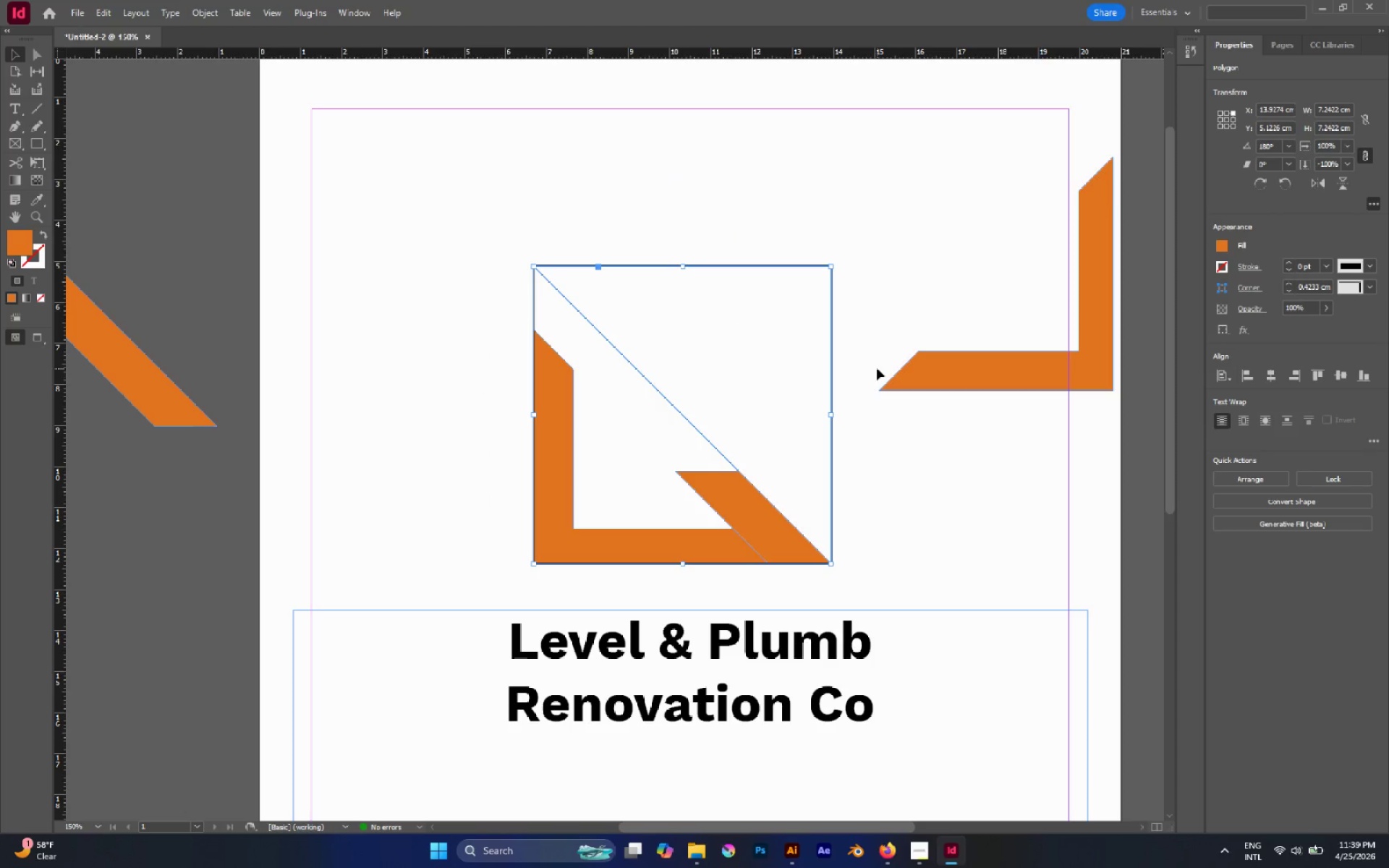 
key(Control+Z)
 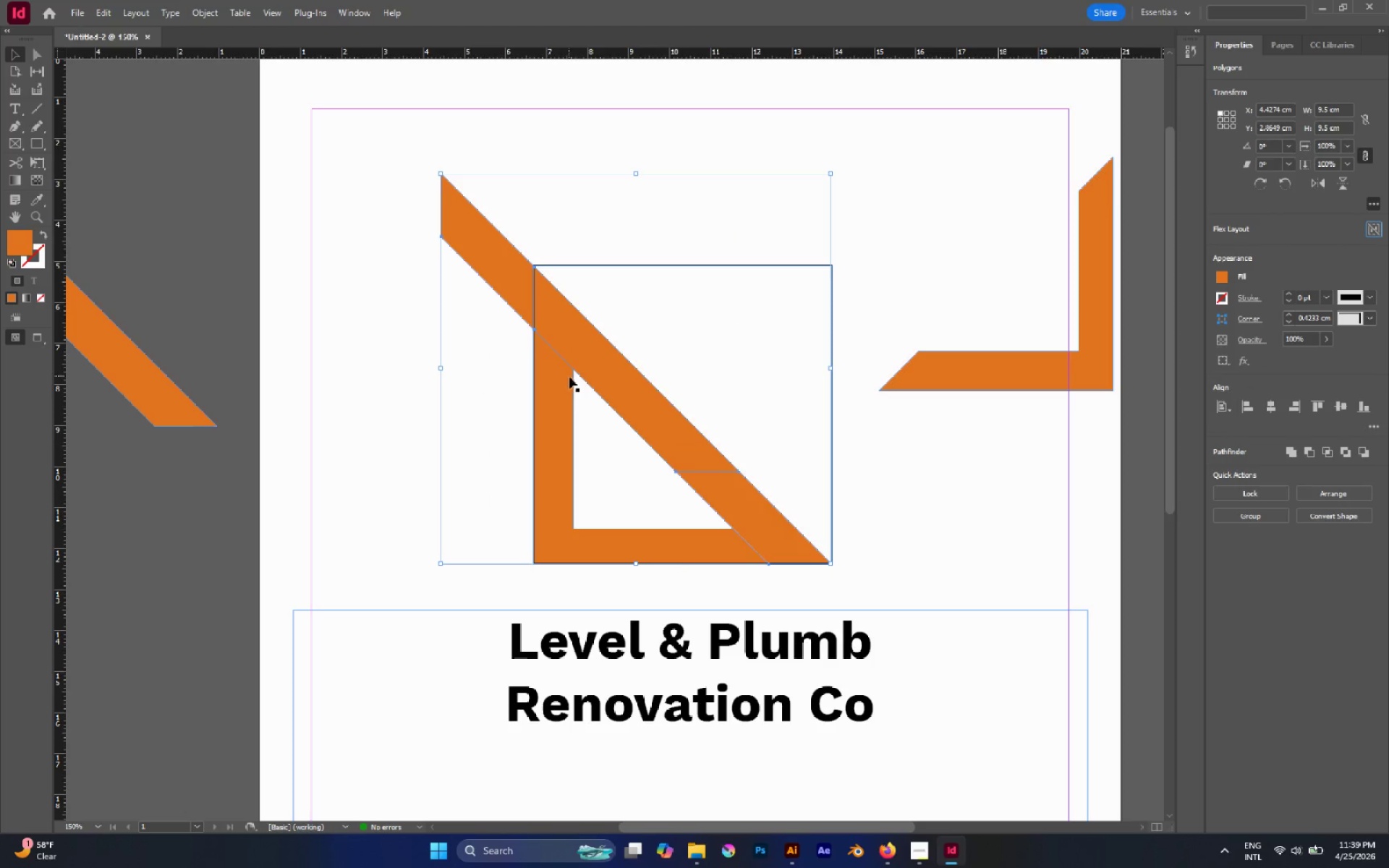 
left_click([743, 399])
 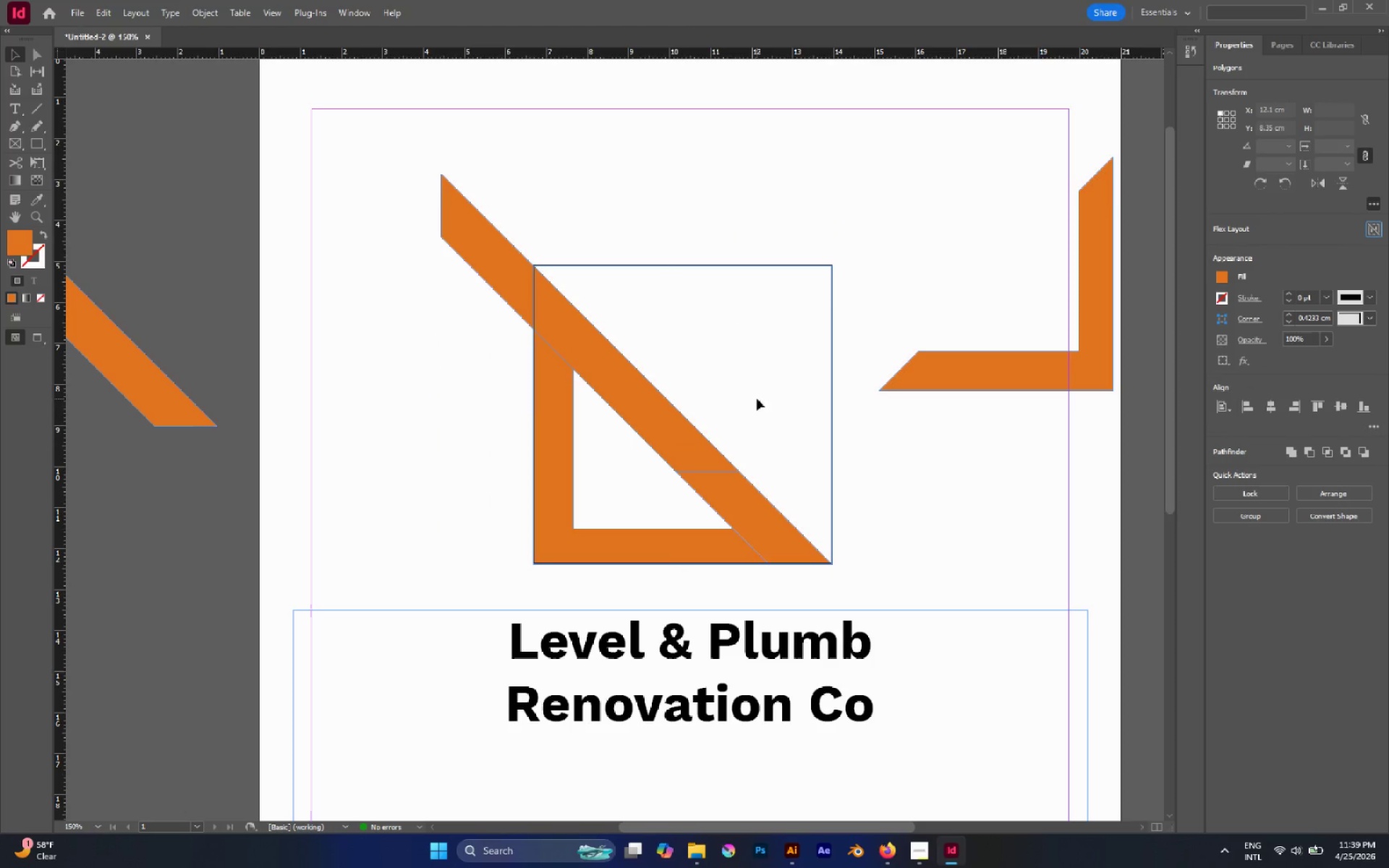 
left_click_drag(start_coordinate=[759, 399], to_coordinate=[692, 472])
 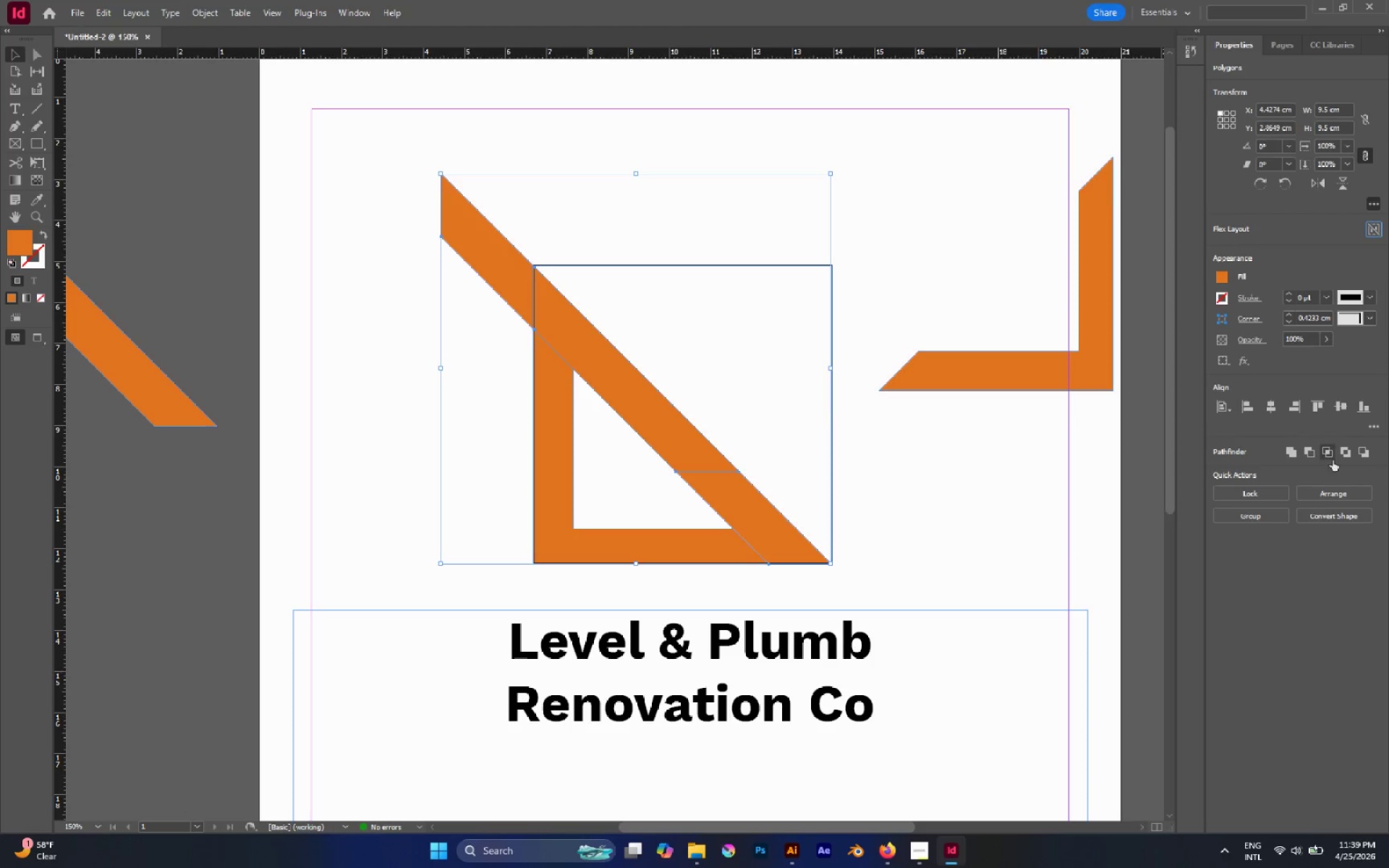 
left_click([1329, 452])
 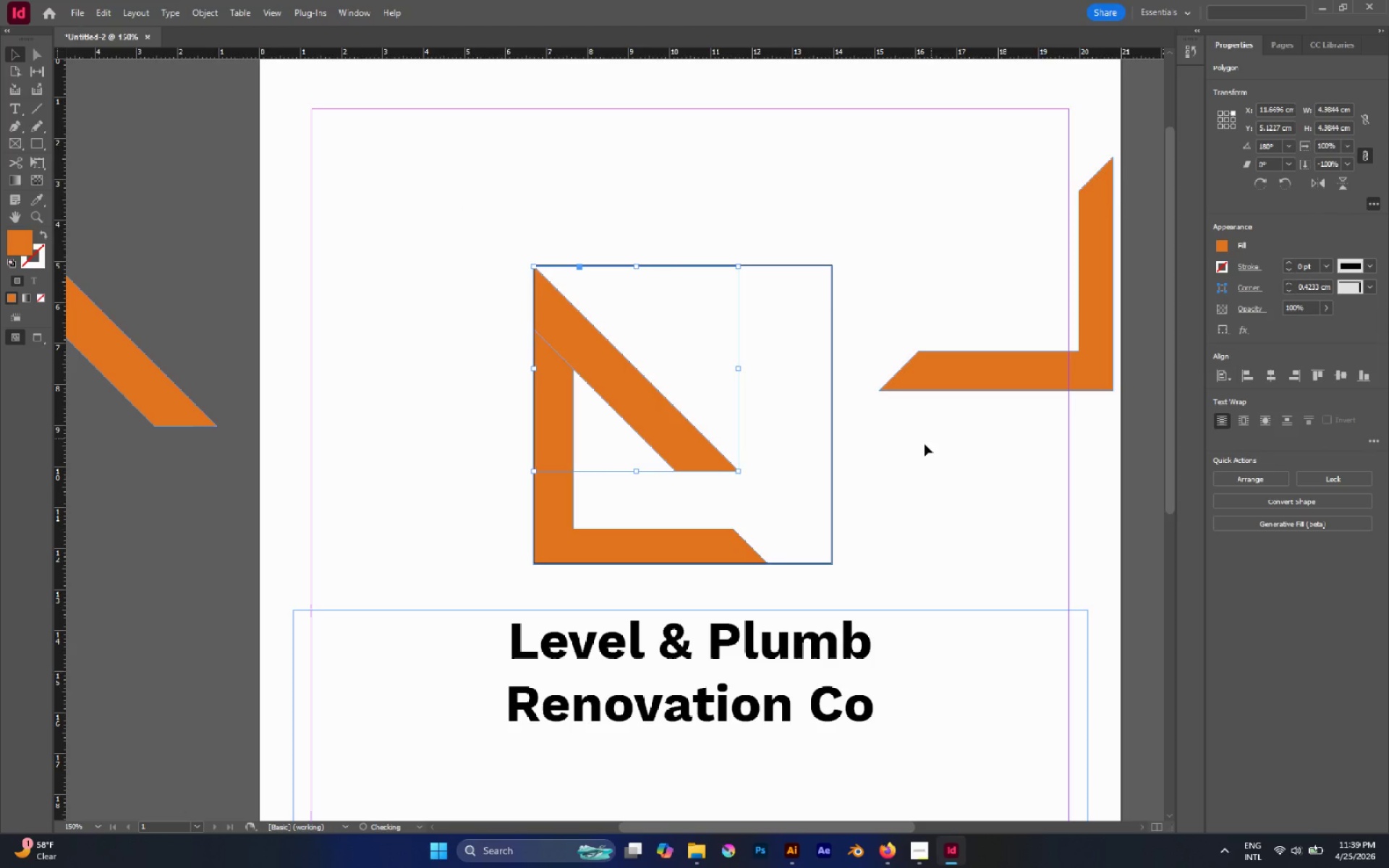 
left_click([845, 445])
 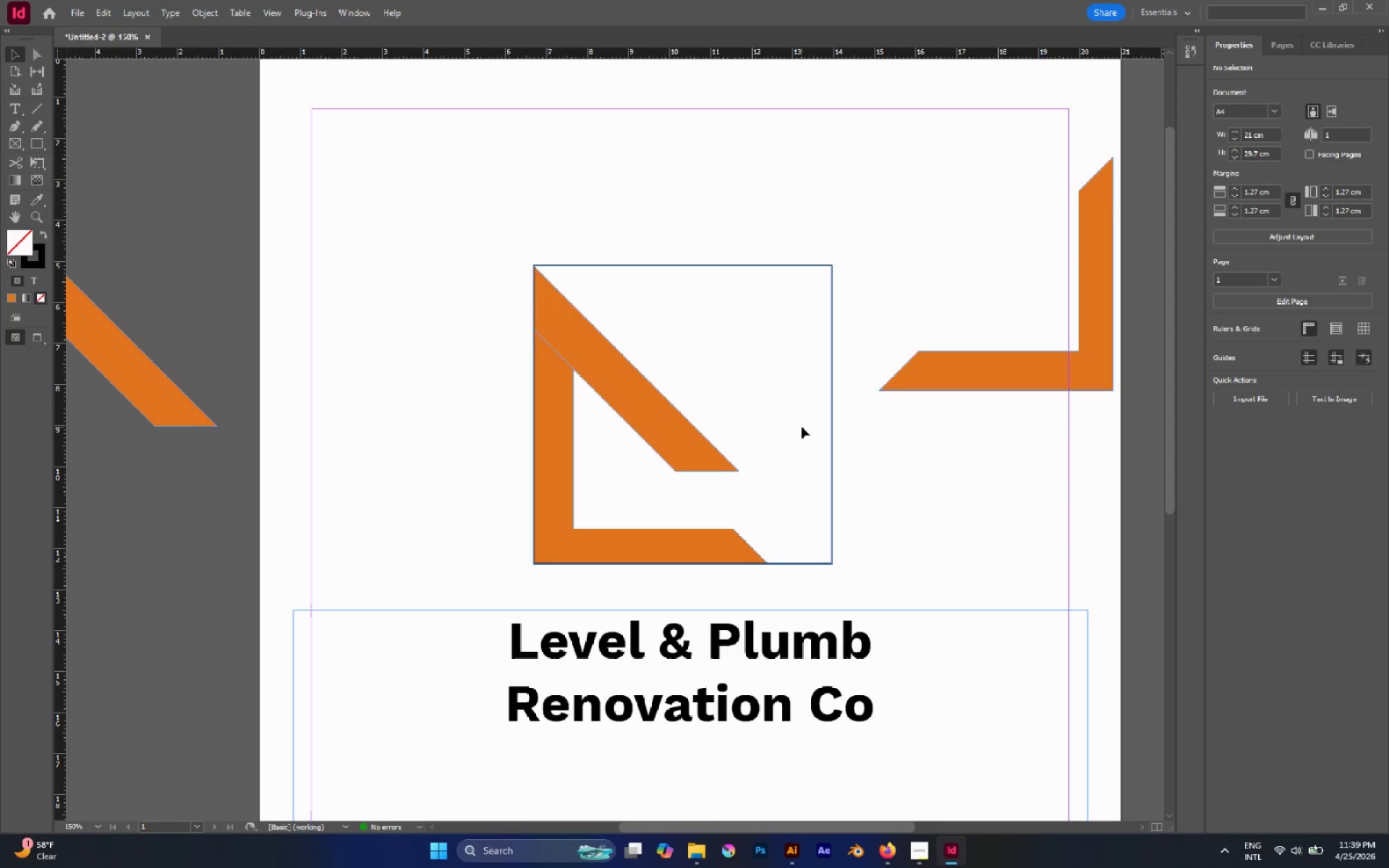 
key(Control+Z)
 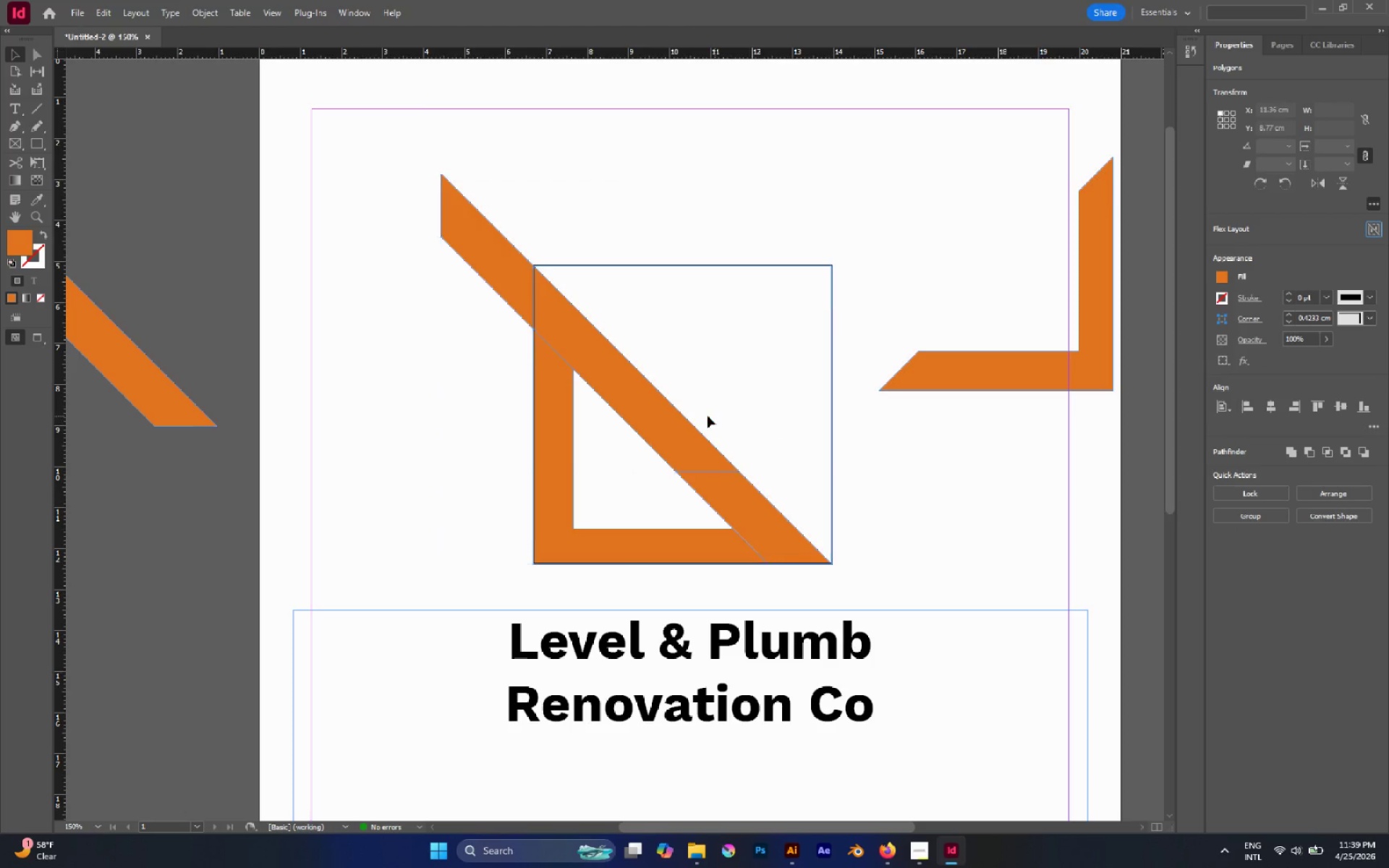 
double_click([663, 417])
 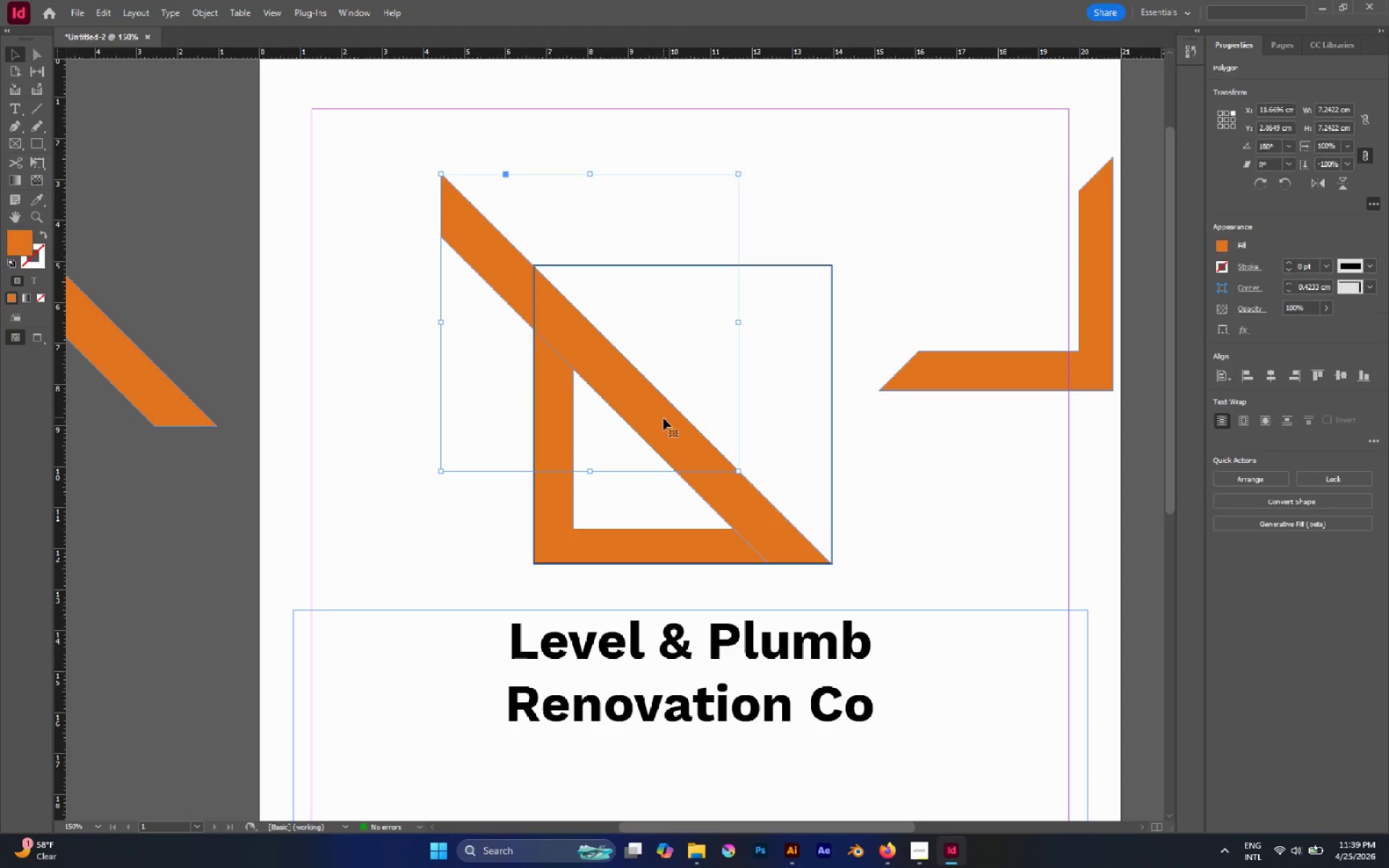 
left_click_drag(start_coordinate=[663, 418], to_coordinate=[690, 456])
 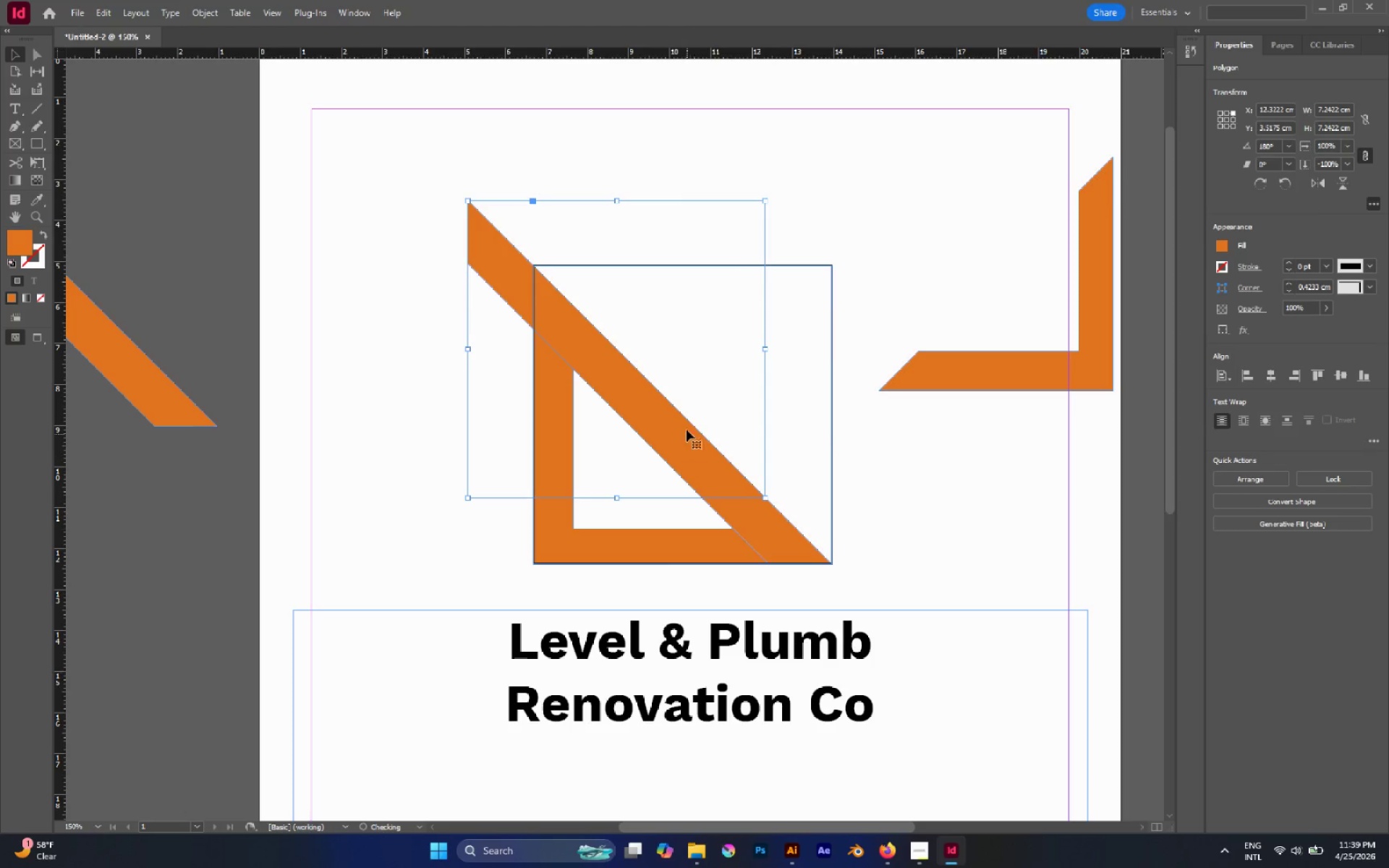 
hold_key(key=ShiftLeft, duration=1.94)
 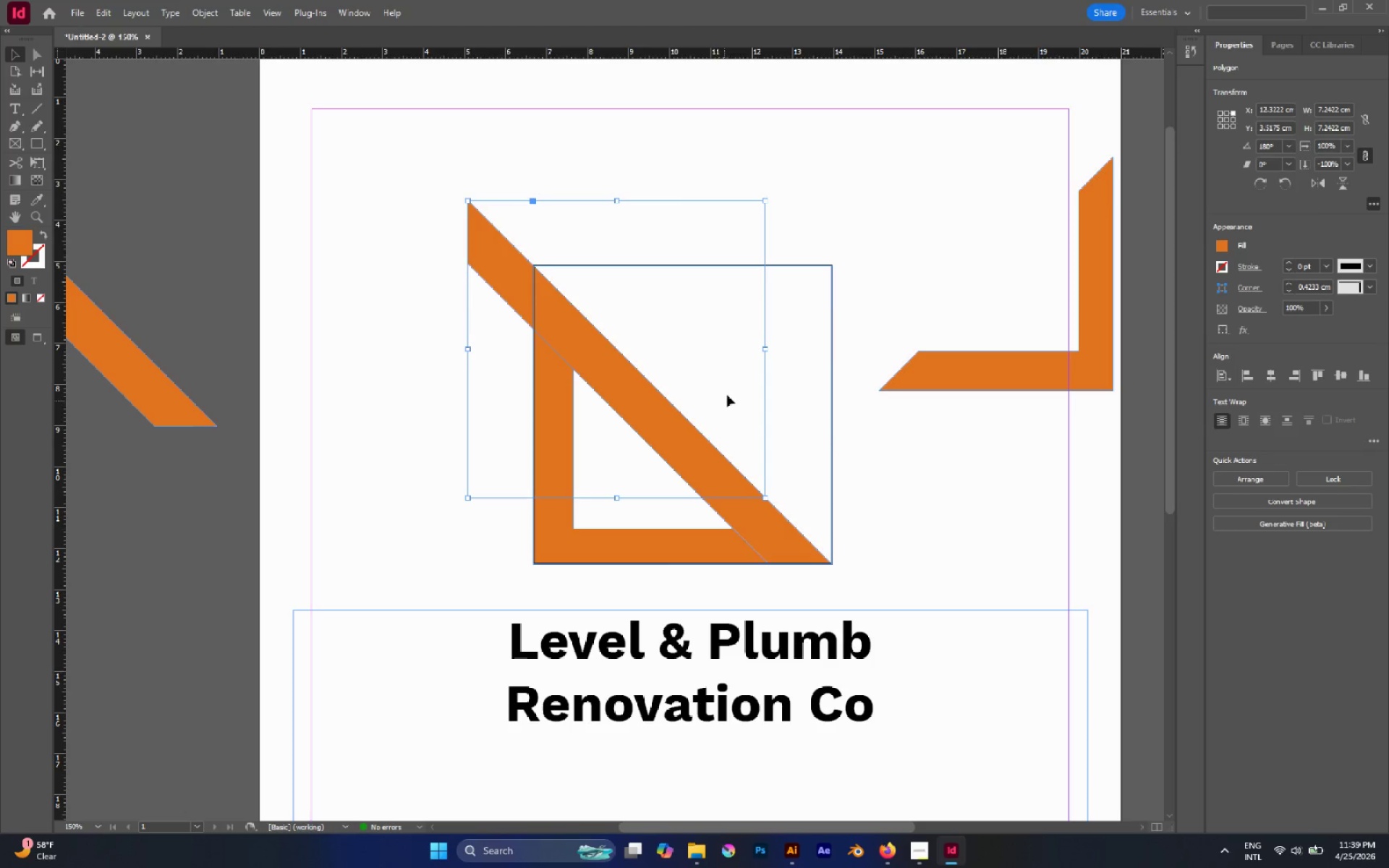 
left_click_drag(start_coordinate=[728, 394], to_coordinate=[656, 461])
 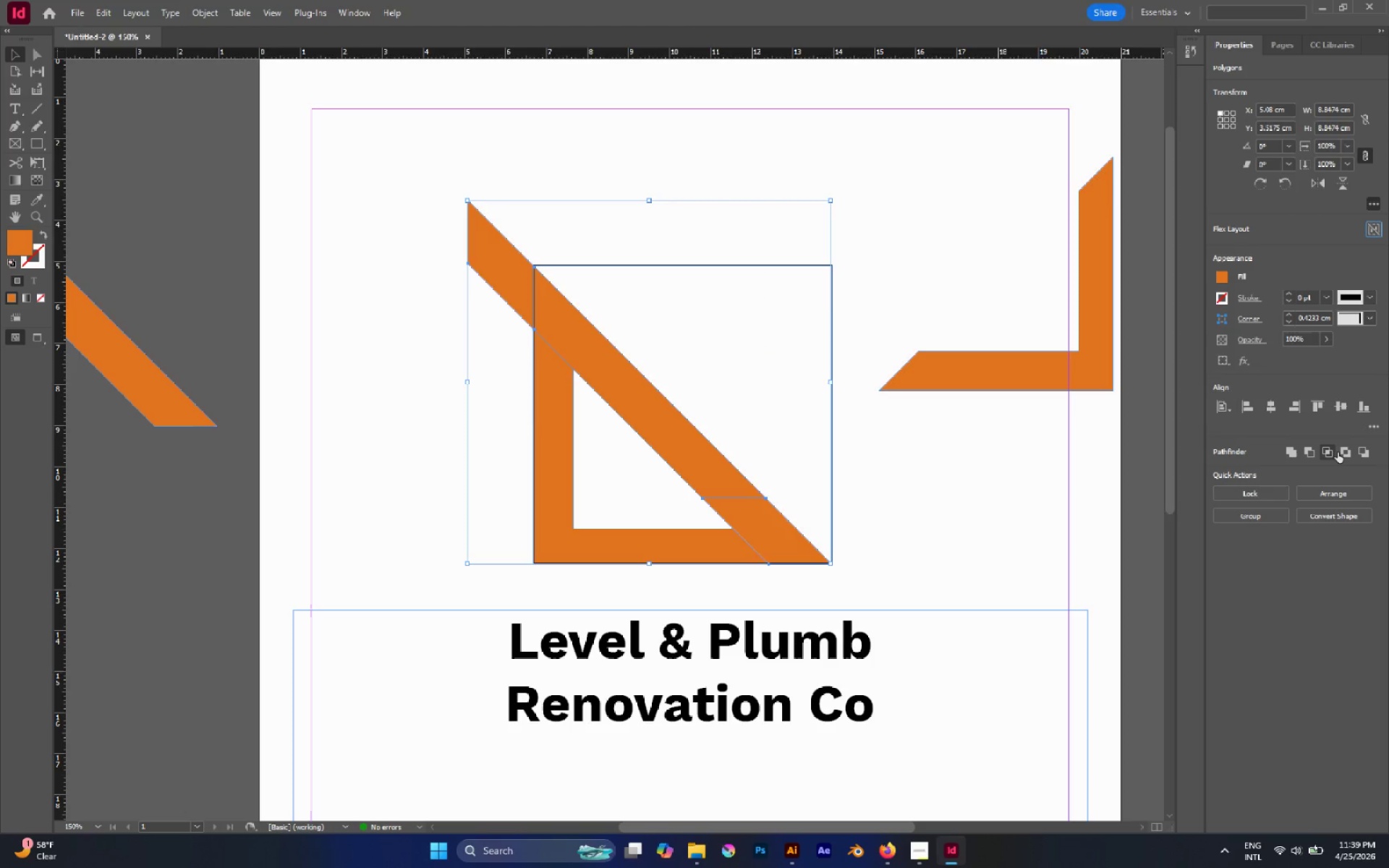 
left_click([1342, 452])
 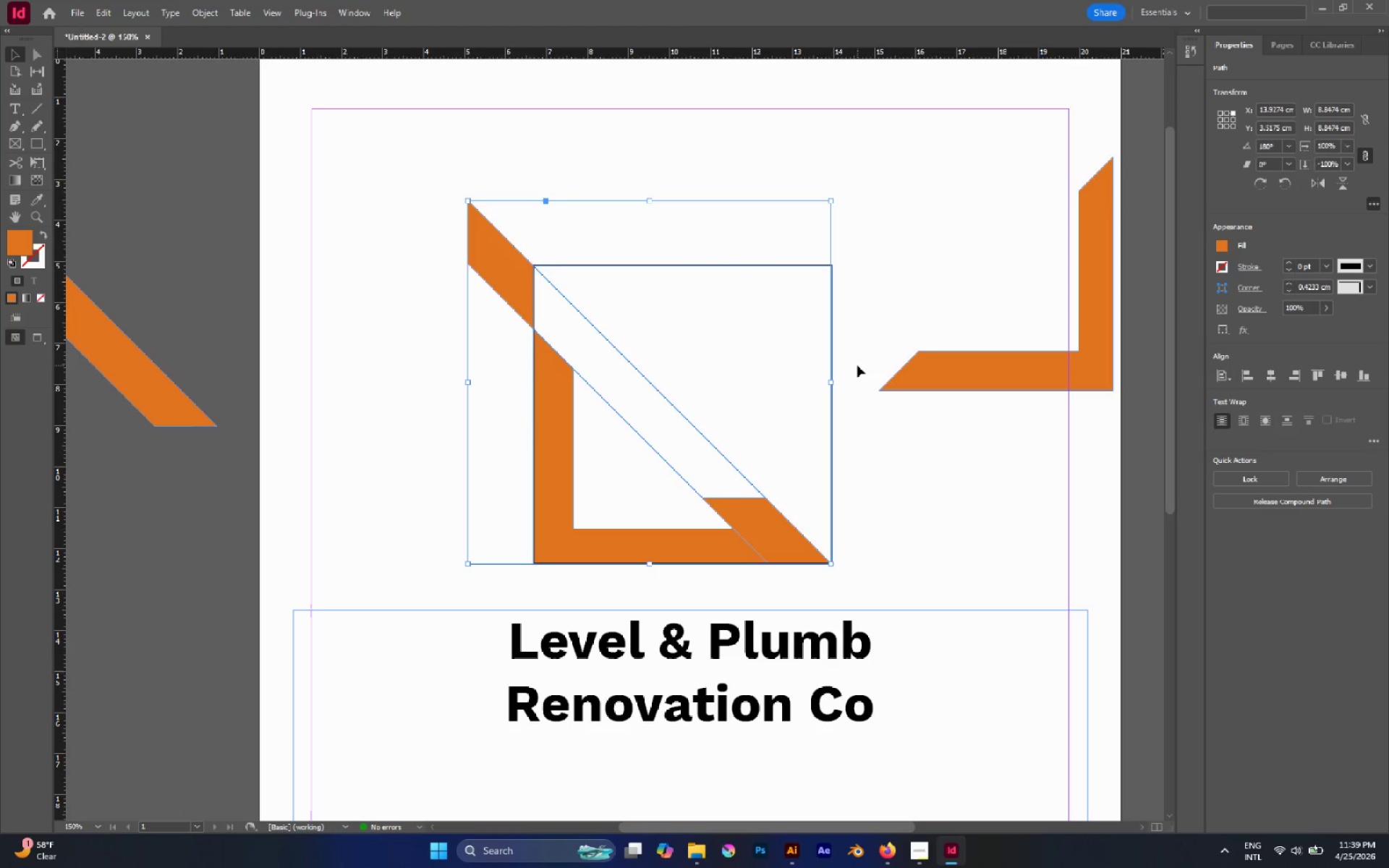 
key(Control+Z)
 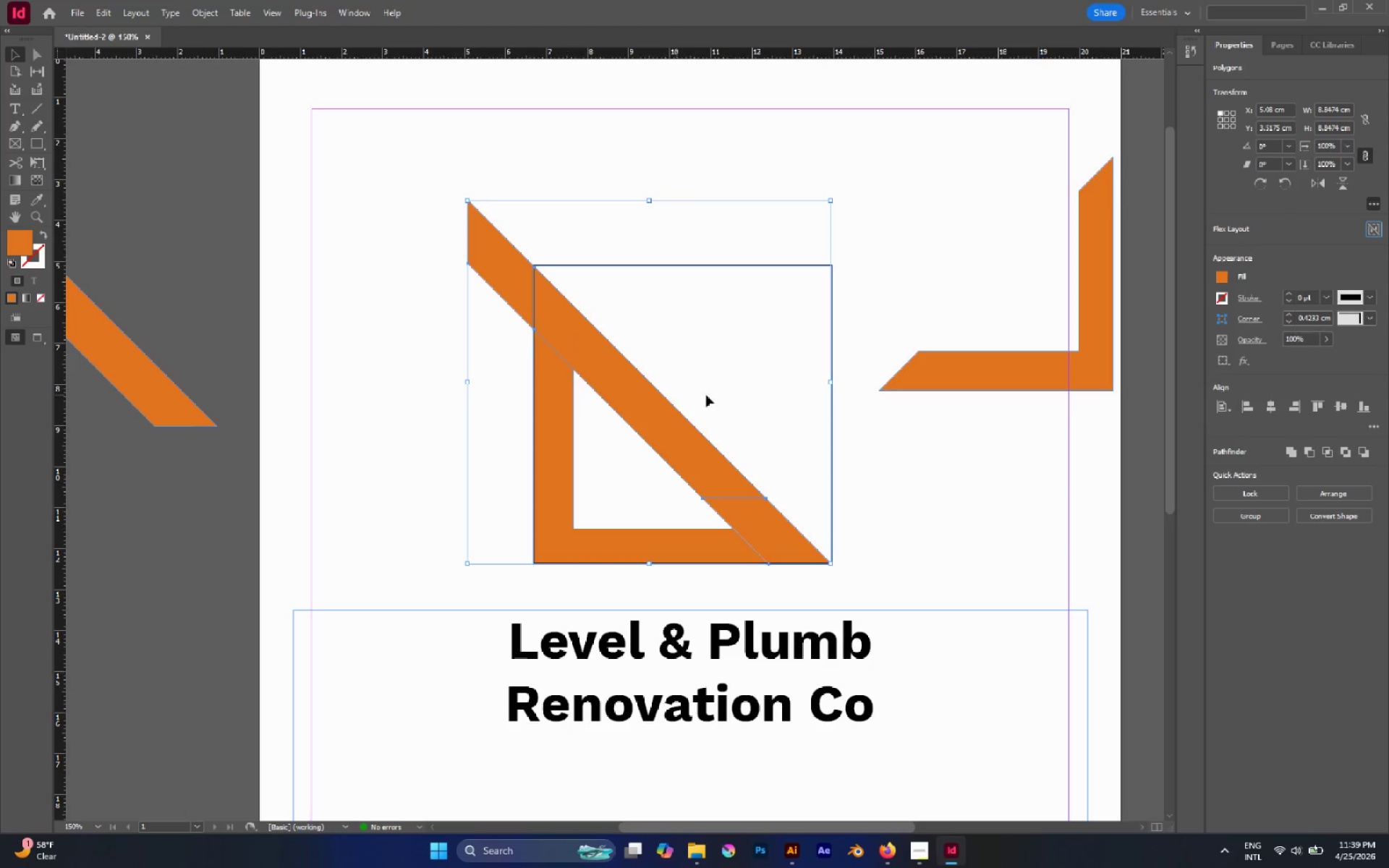 
left_click_drag(start_coordinate=[772, 388], to_coordinate=[650, 444])
 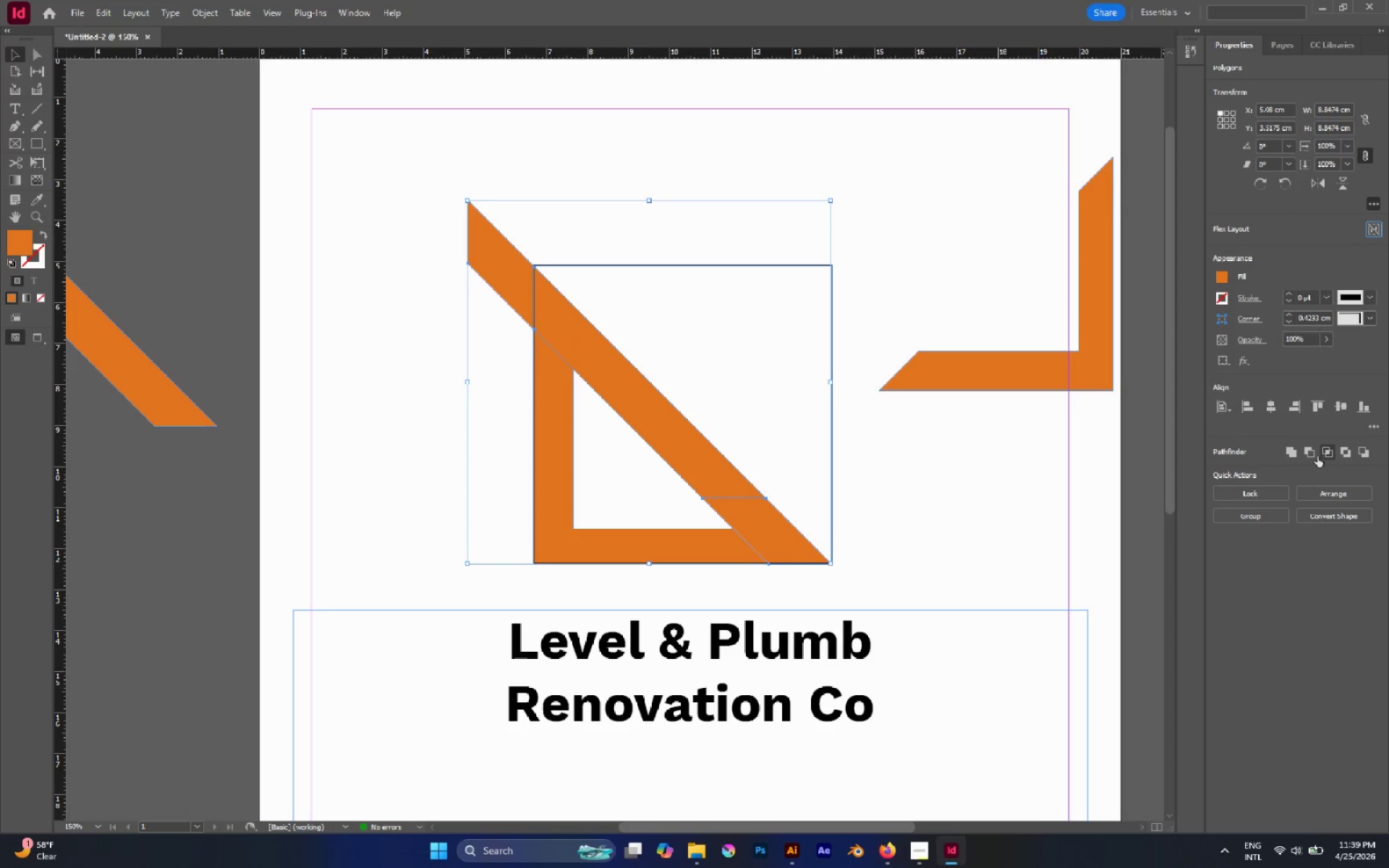 
left_click([1307, 454])
 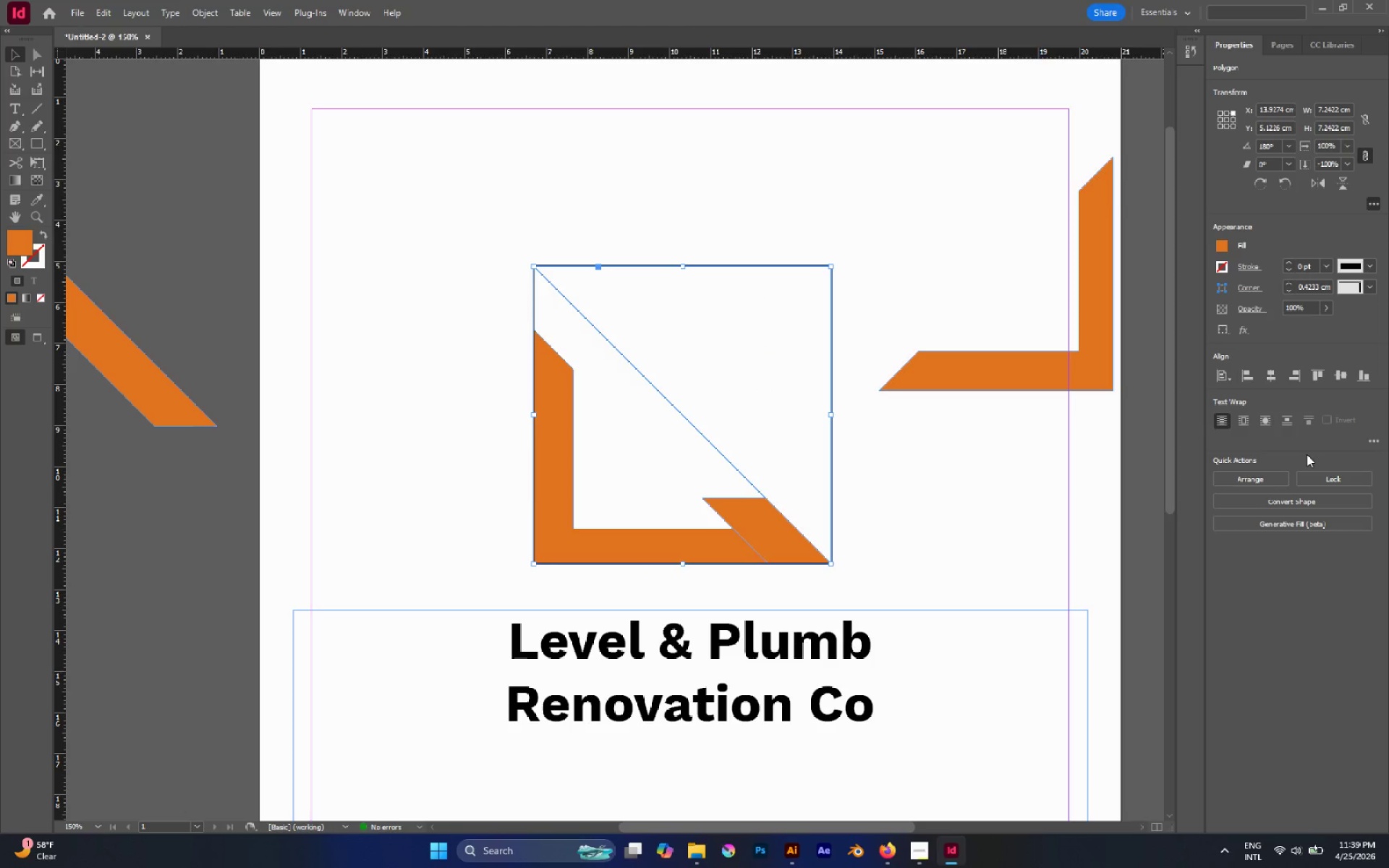 
key(Control+Z)
 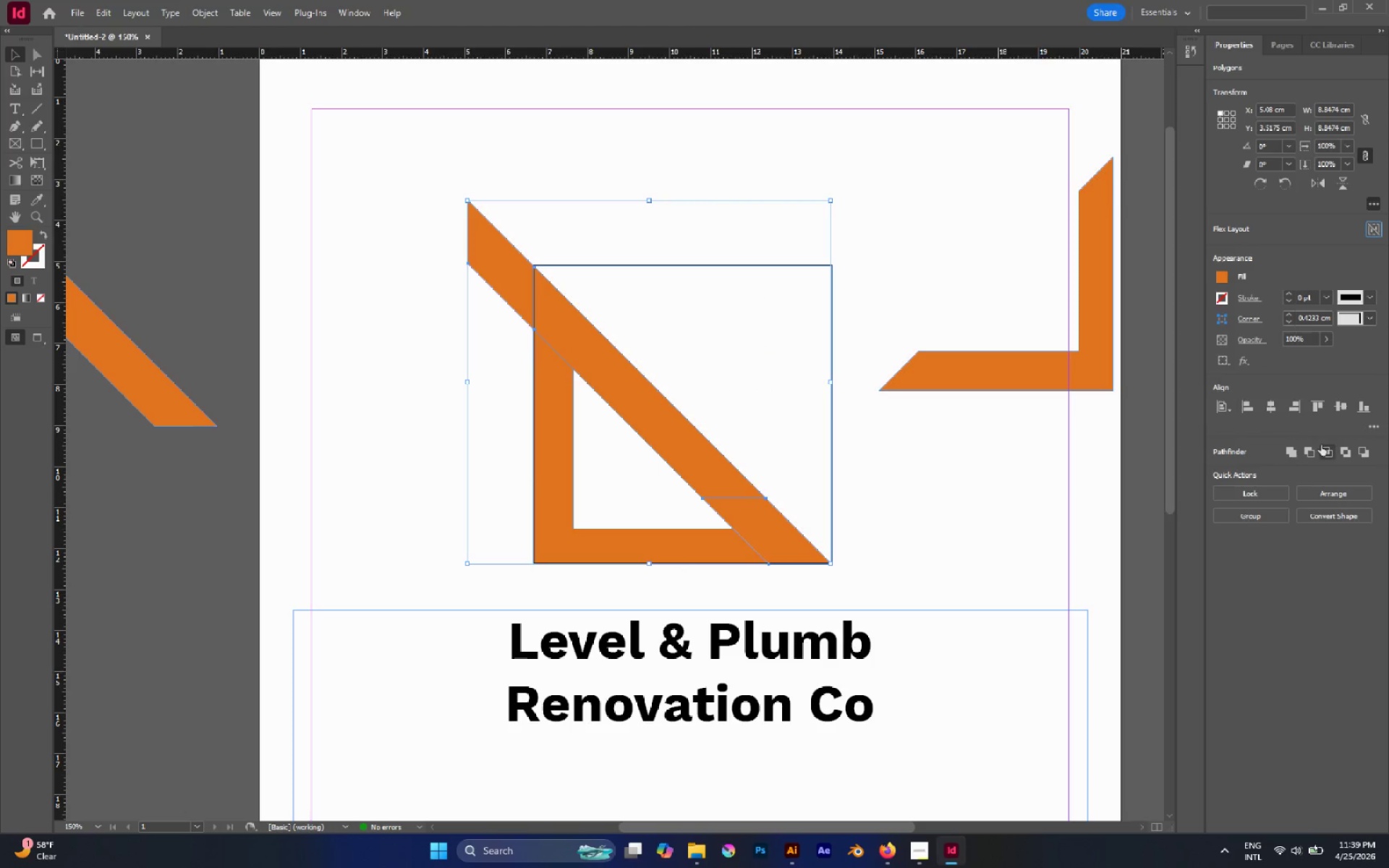 
left_click([1323, 449])
 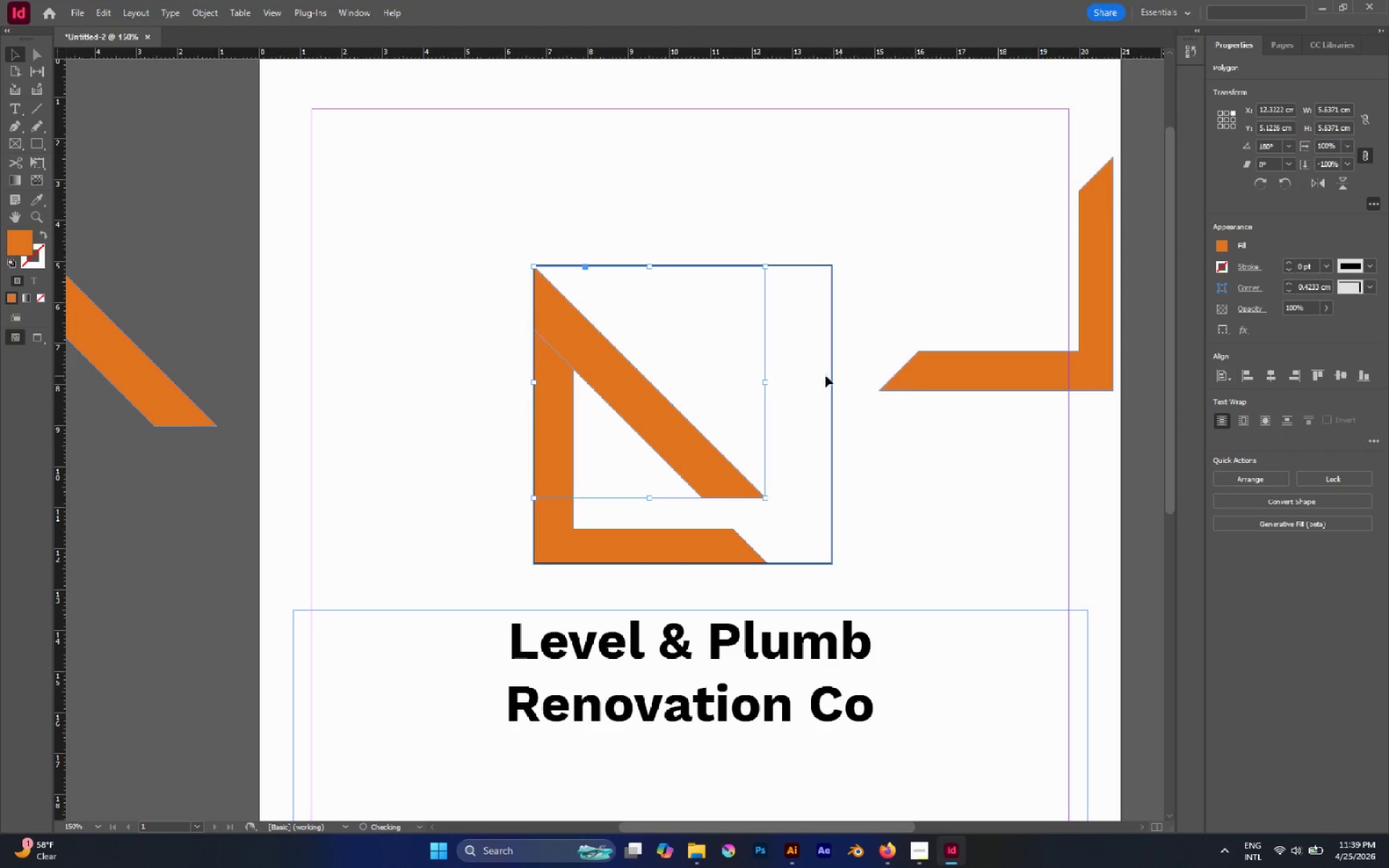 
left_click([787, 369])
 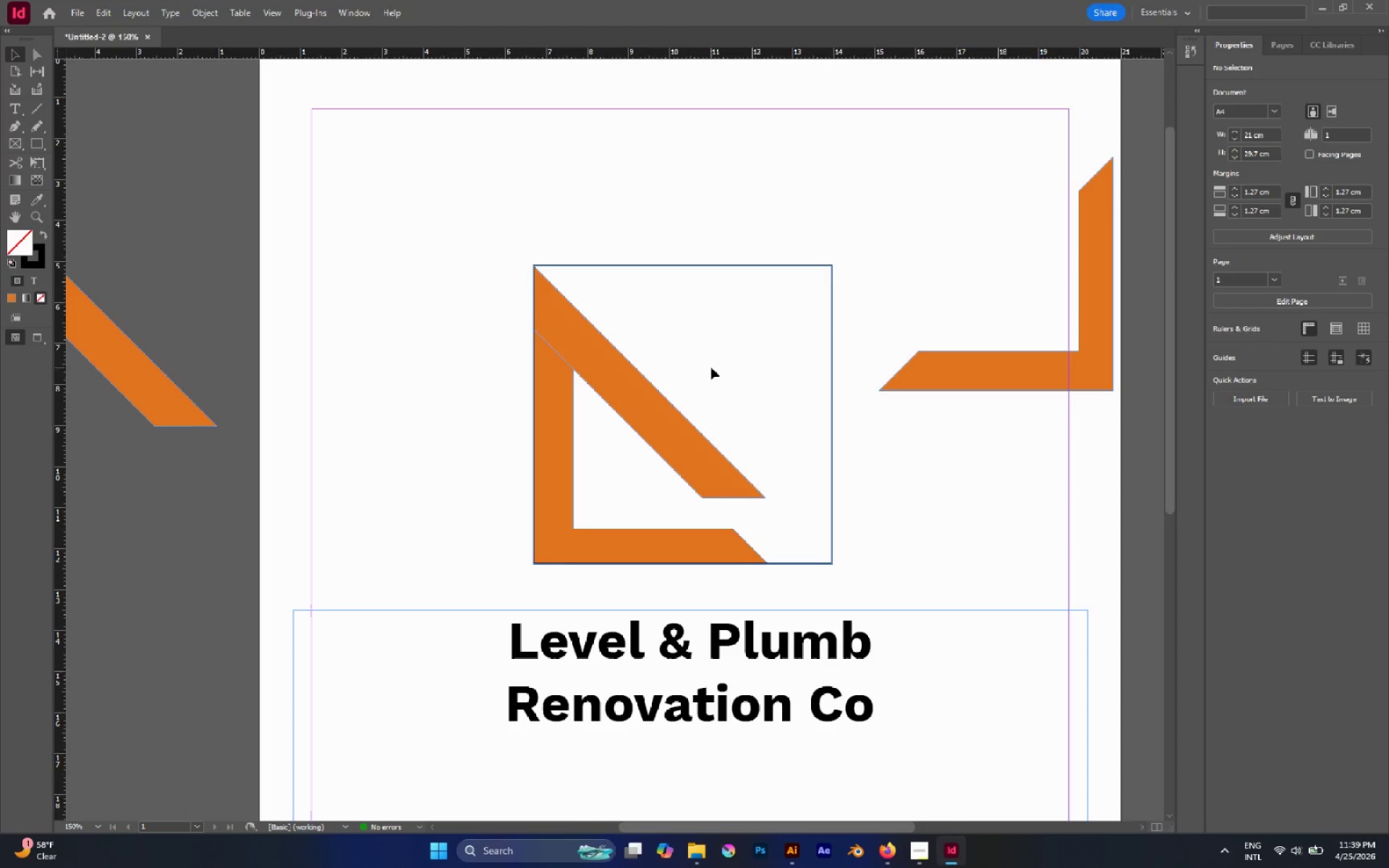 
left_click([757, 349])
 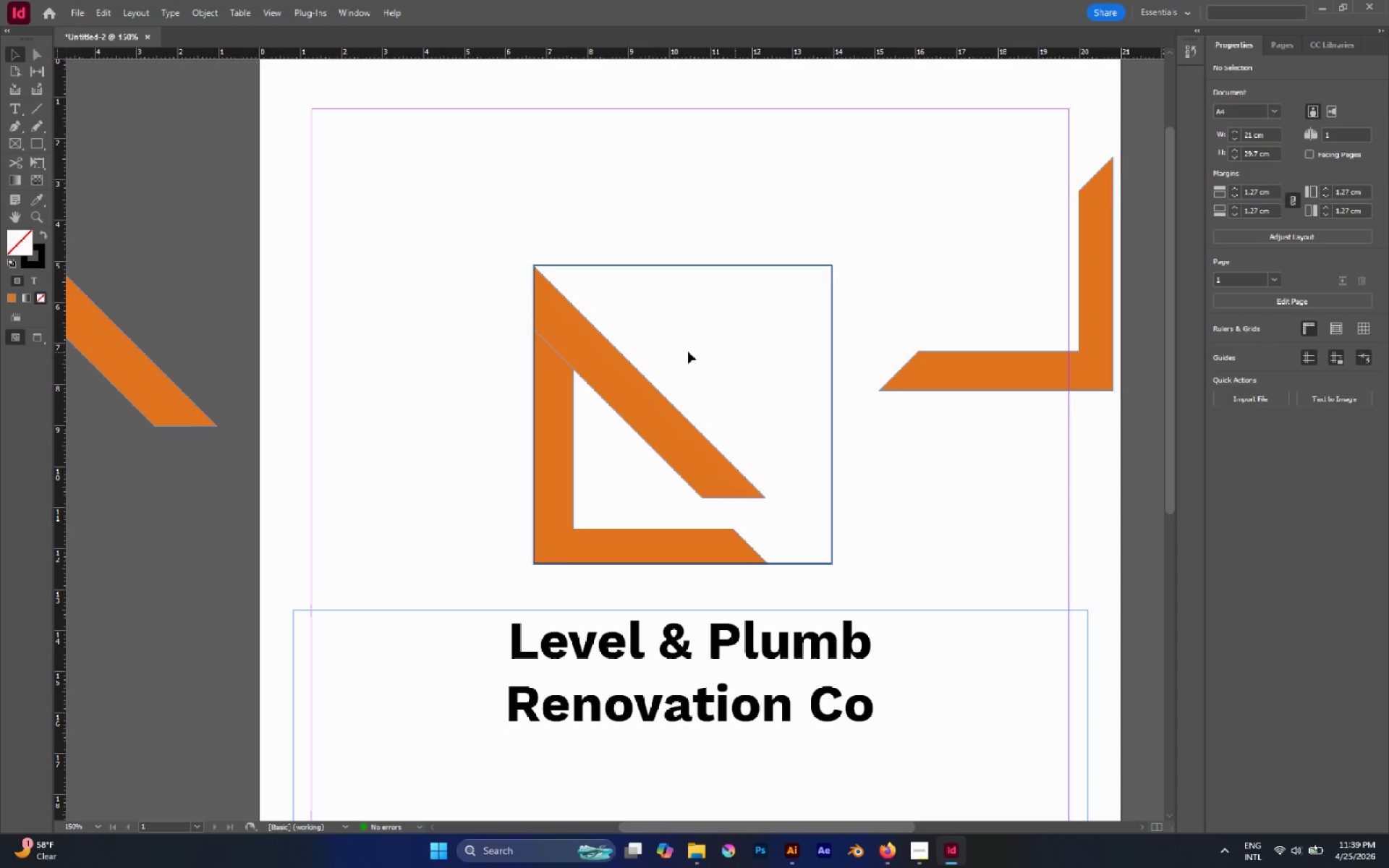 
left_click_drag(start_coordinate=[679, 349], to_coordinate=[541, 416])
 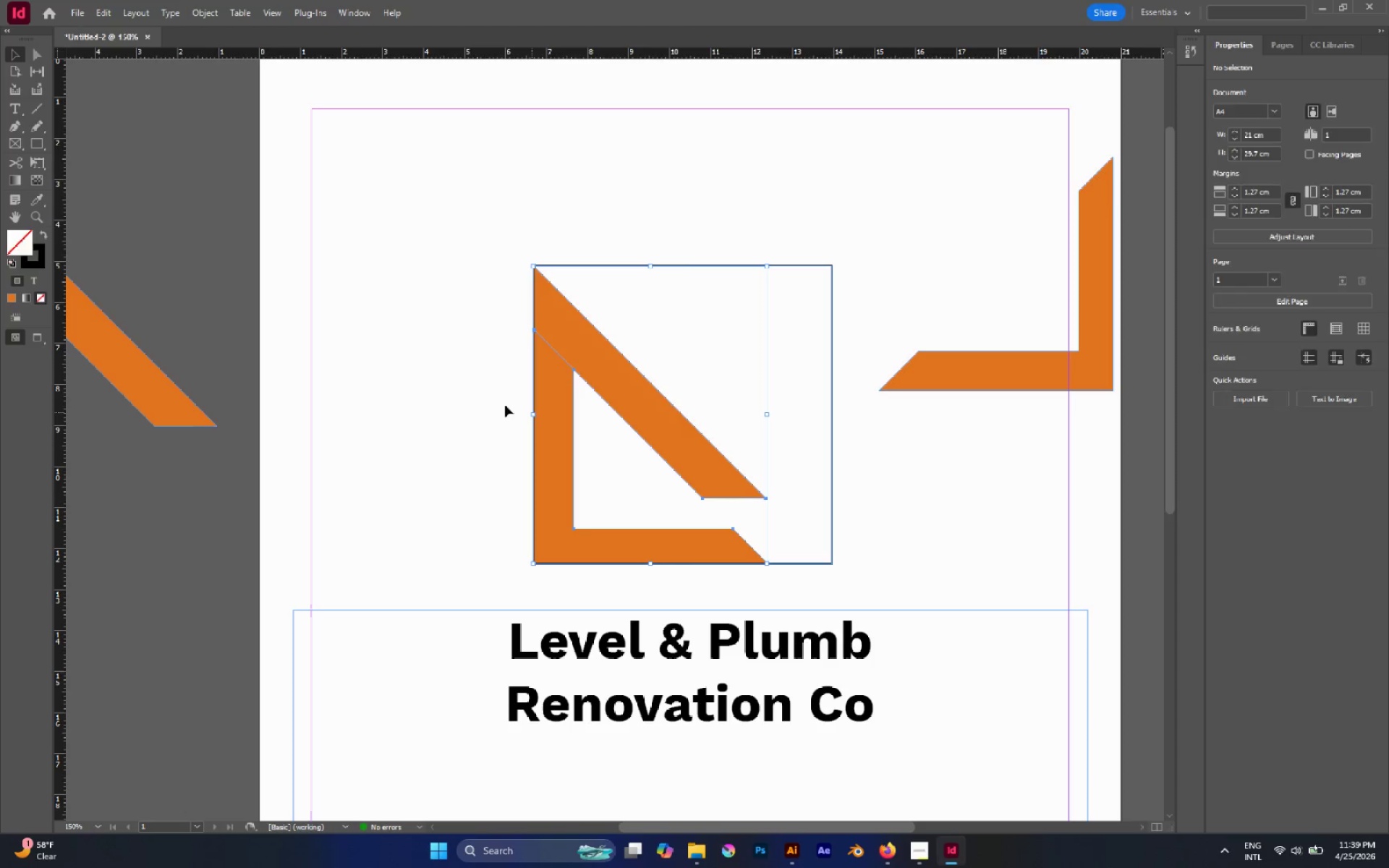 
left_click([446, 381])
 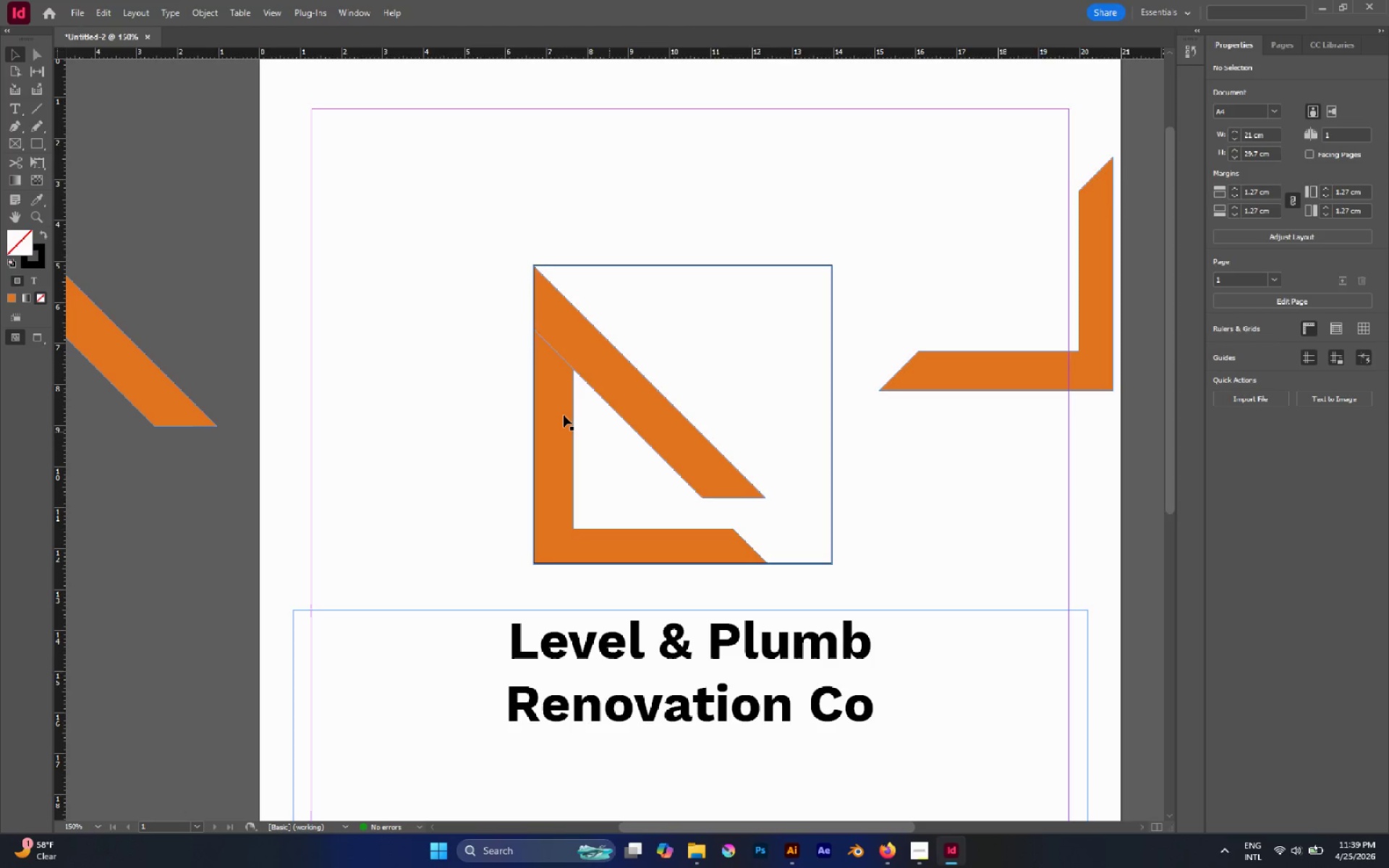 
left_click_drag(start_coordinate=[561, 415], to_coordinate=[422, 397])
 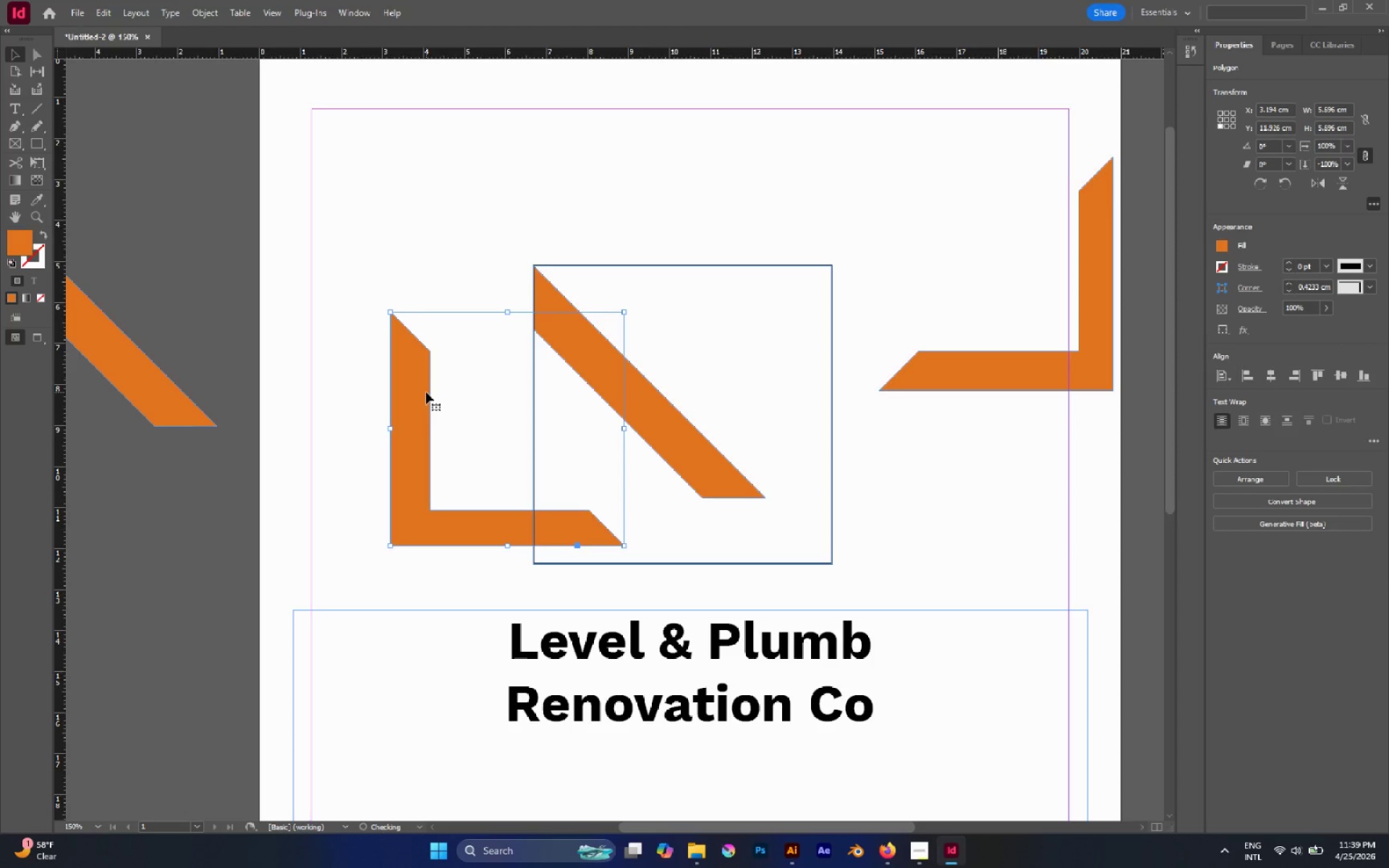 
key(Control+Z)
 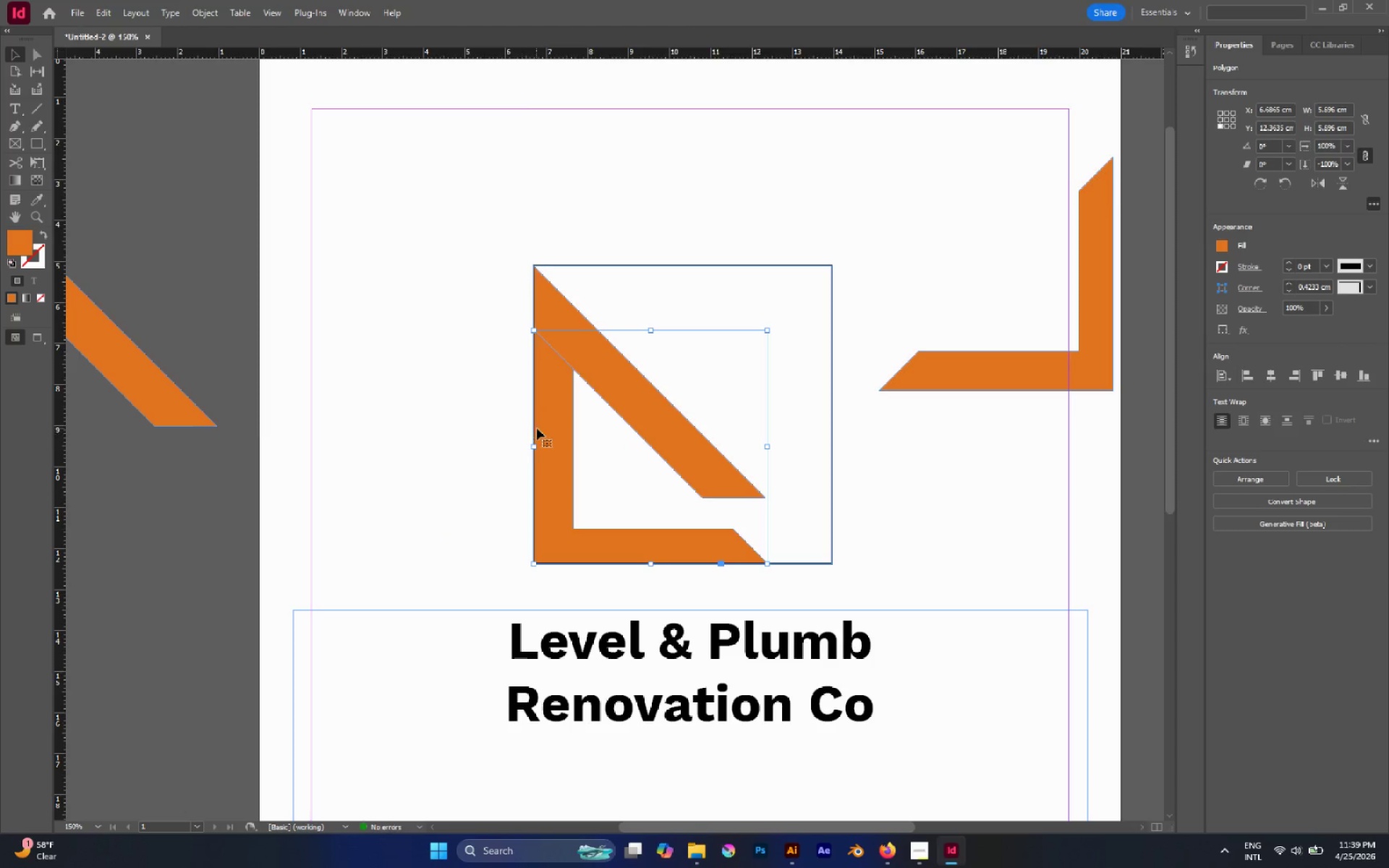 
left_click_drag(start_coordinate=[538, 427], to_coordinate=[404, 417])
 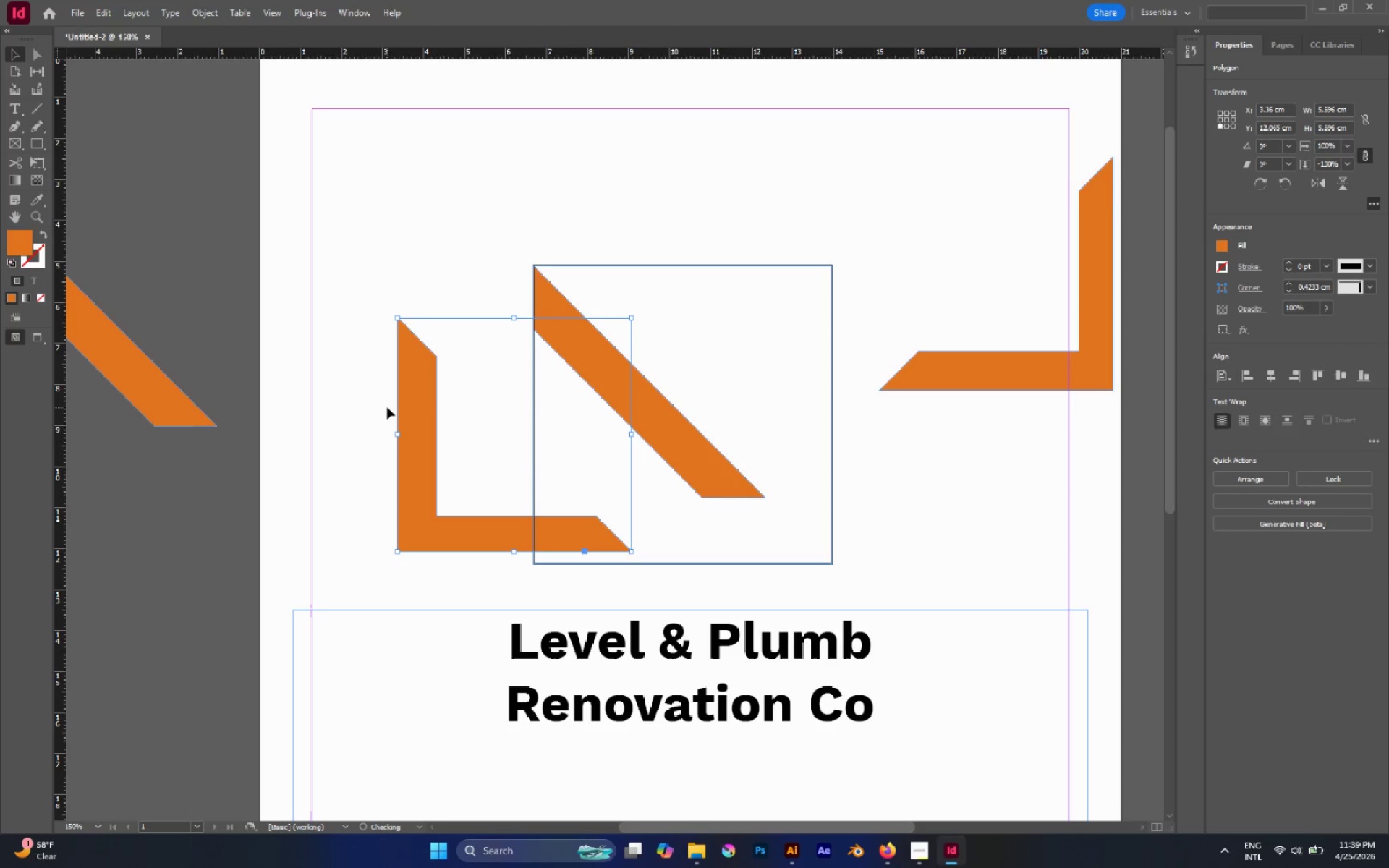 
key(Control+Z)
 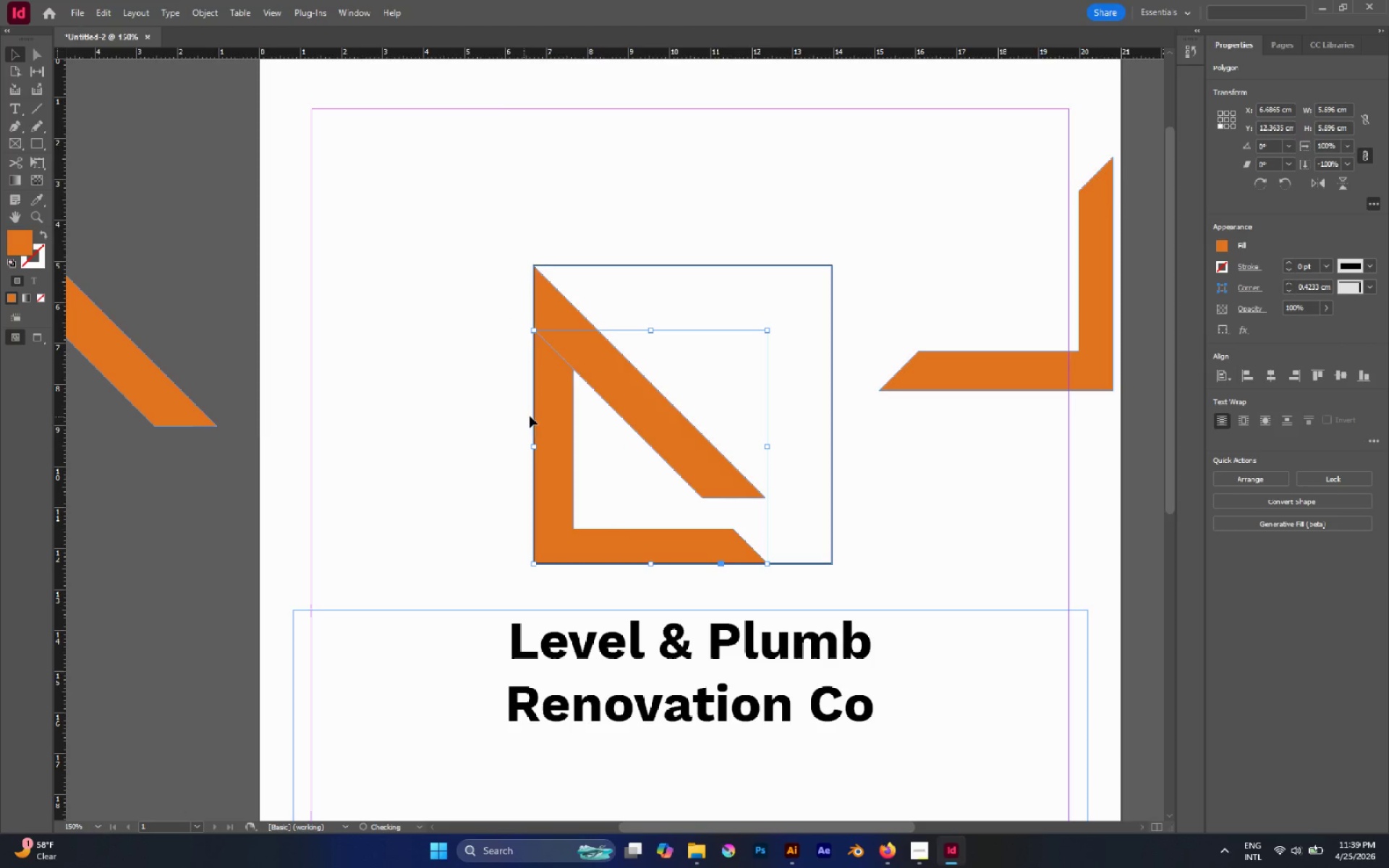 
left_click_drag(start_coordinate=[545, 413], to_coordinate=[314, 386])
 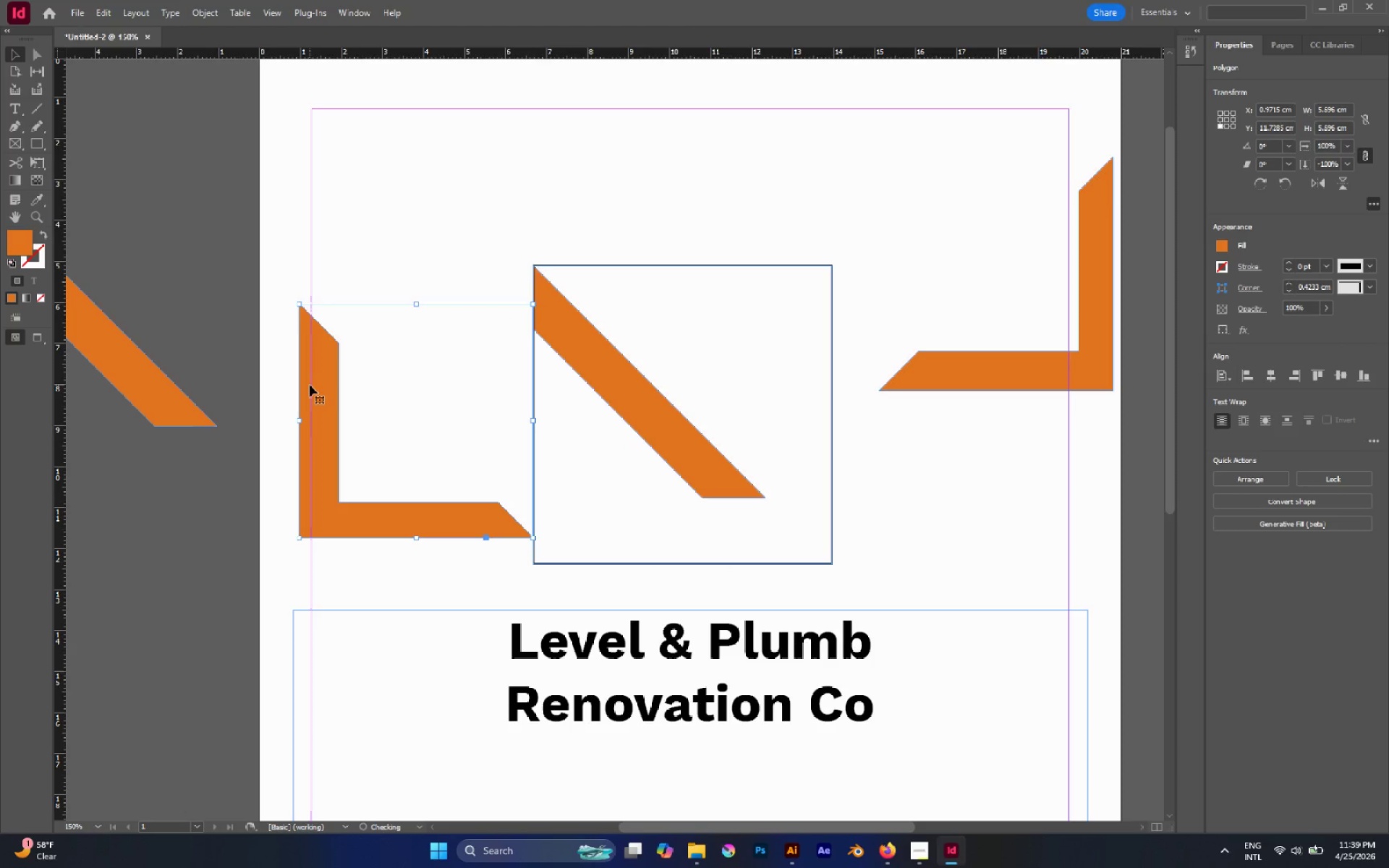 
key(Control+Z)
 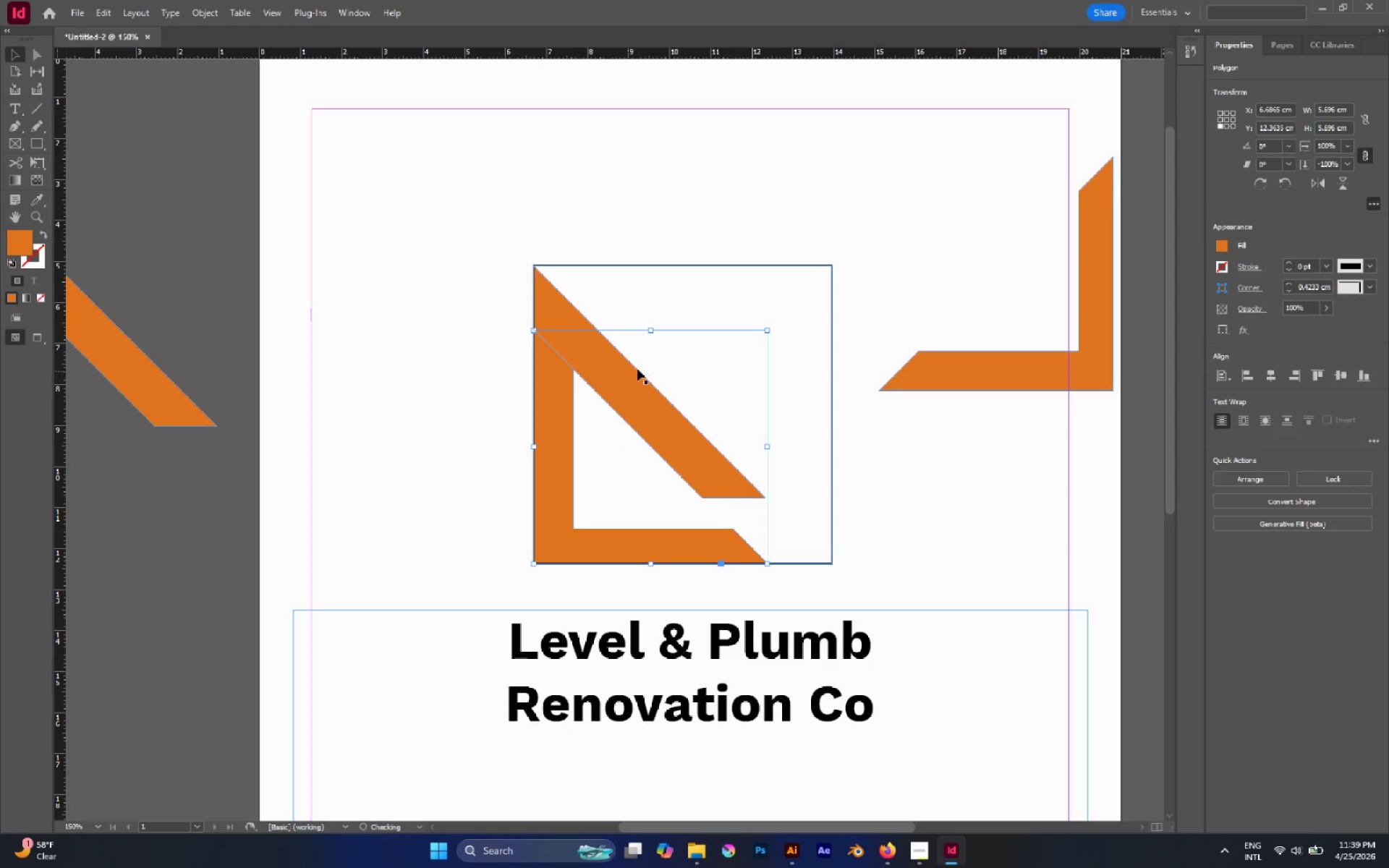 
left_click([664, 357])
 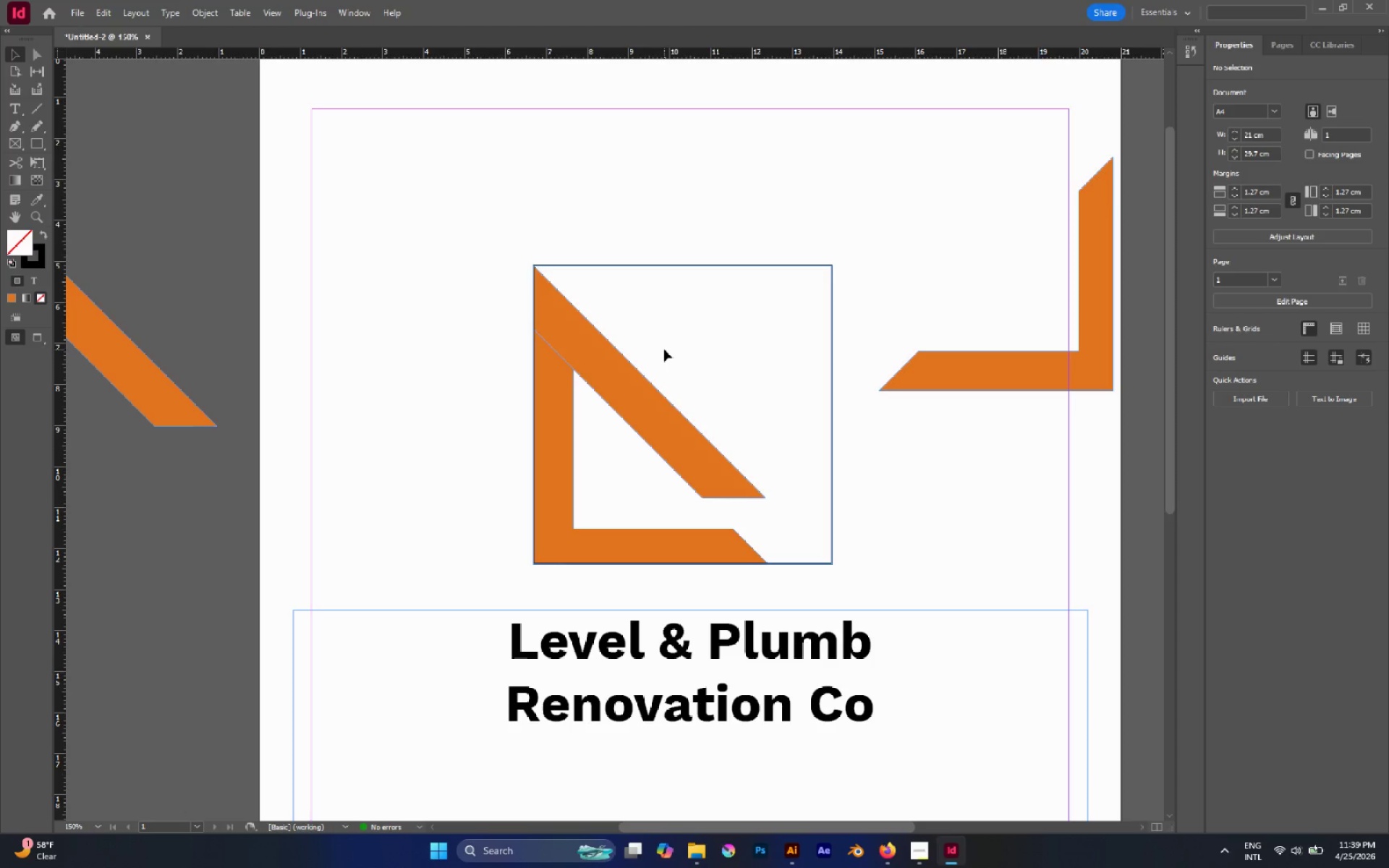 
wait(5.55)
 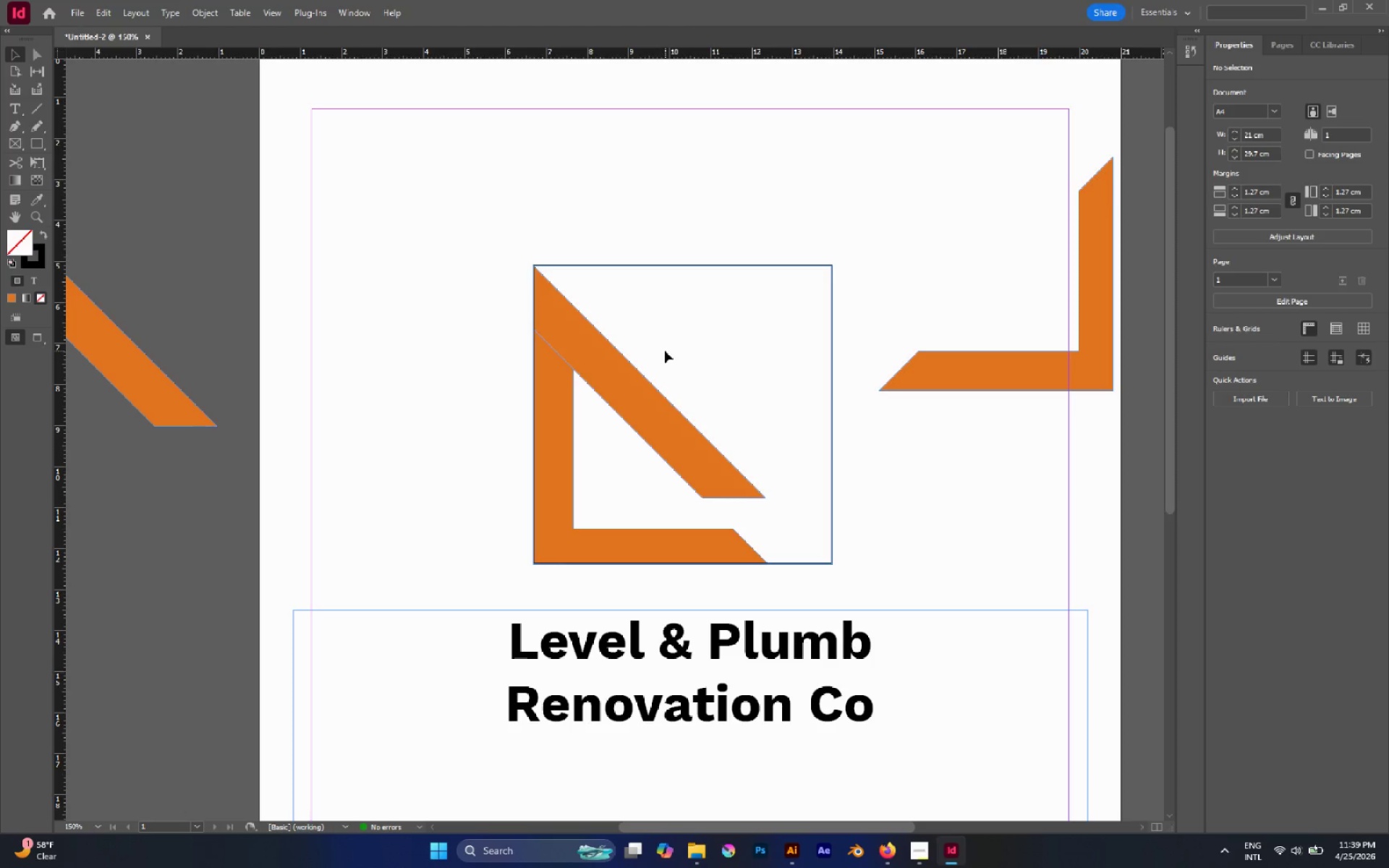 
left_click([694, 456])
 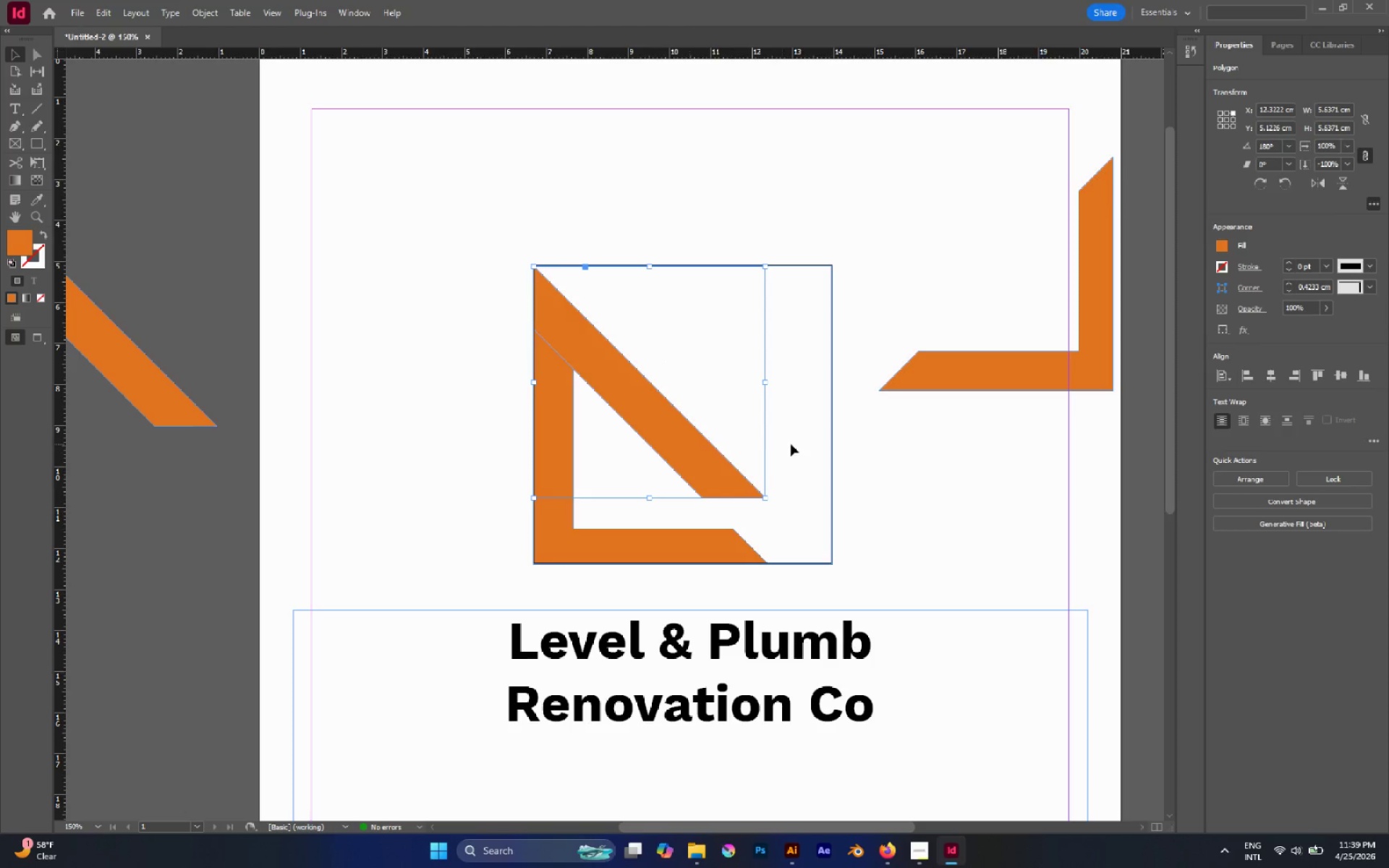 
left_click([791, 444])
 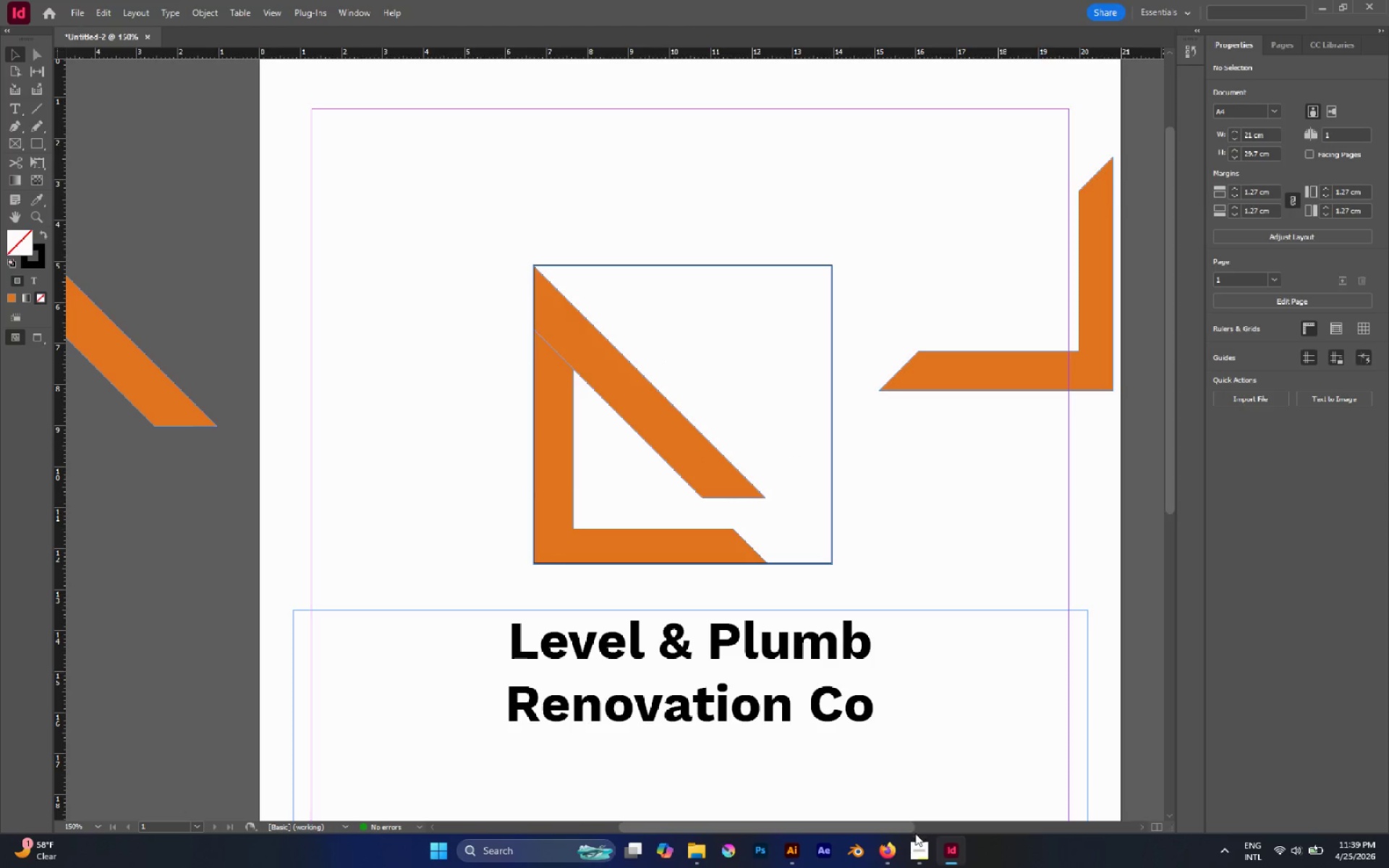 
left_click([919, 845])